 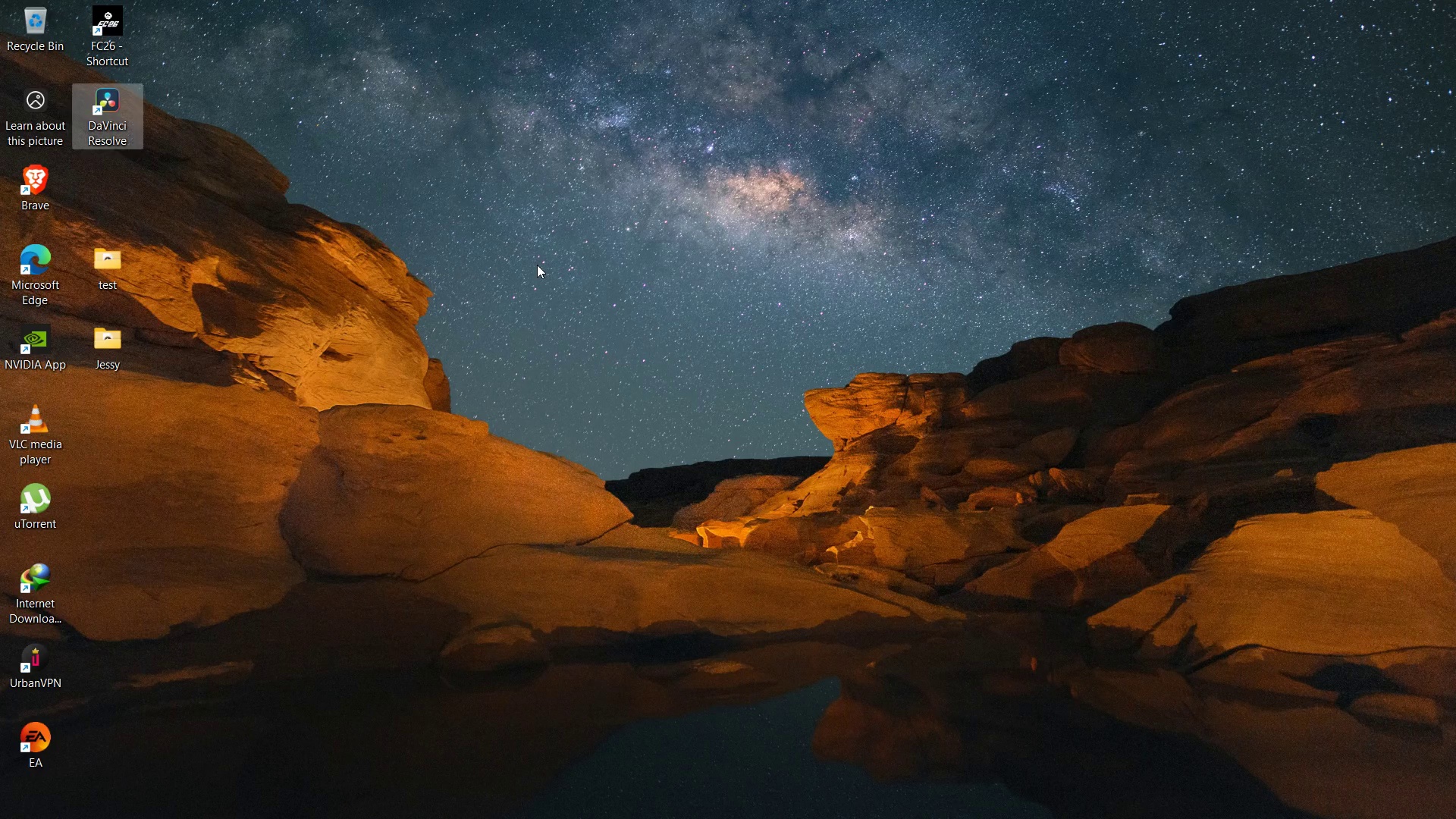 
scroll: coordinate [1096, 695], scroll_direction: up, amount: 1.0
 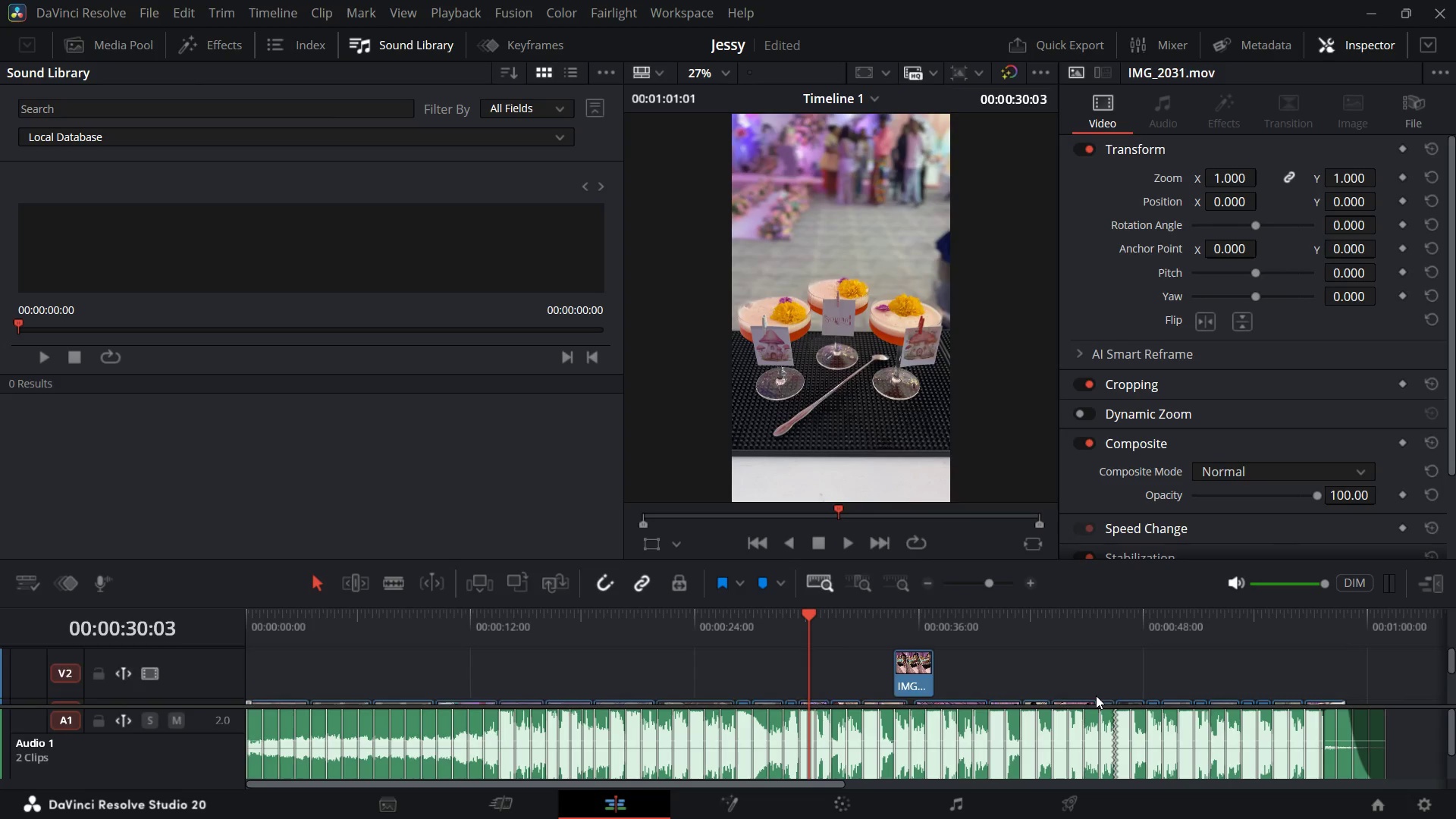 
scroll: coordinate [1096, 695], scroll_direction: down, amount: 1.0
 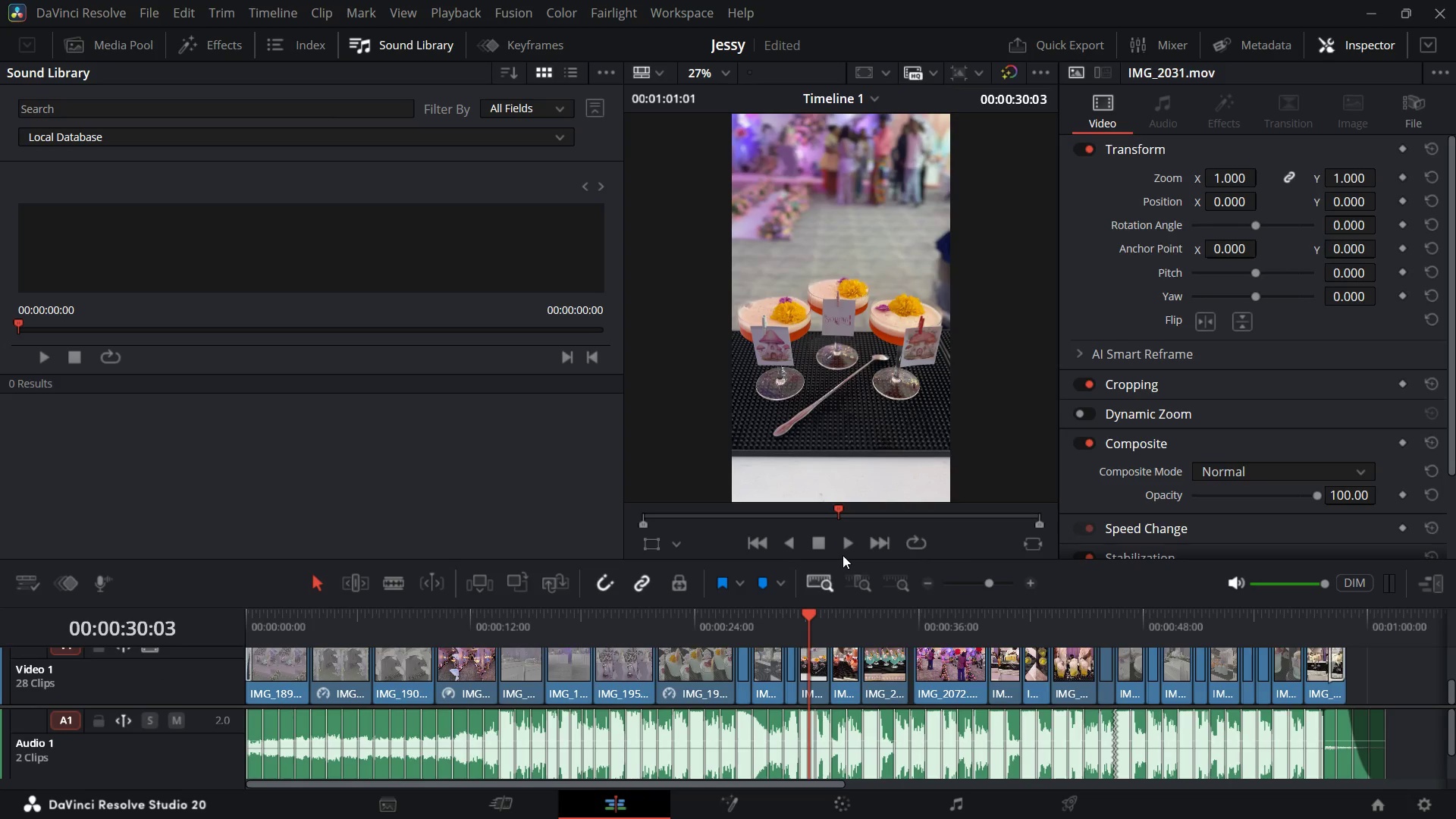 
wait(8.49)
 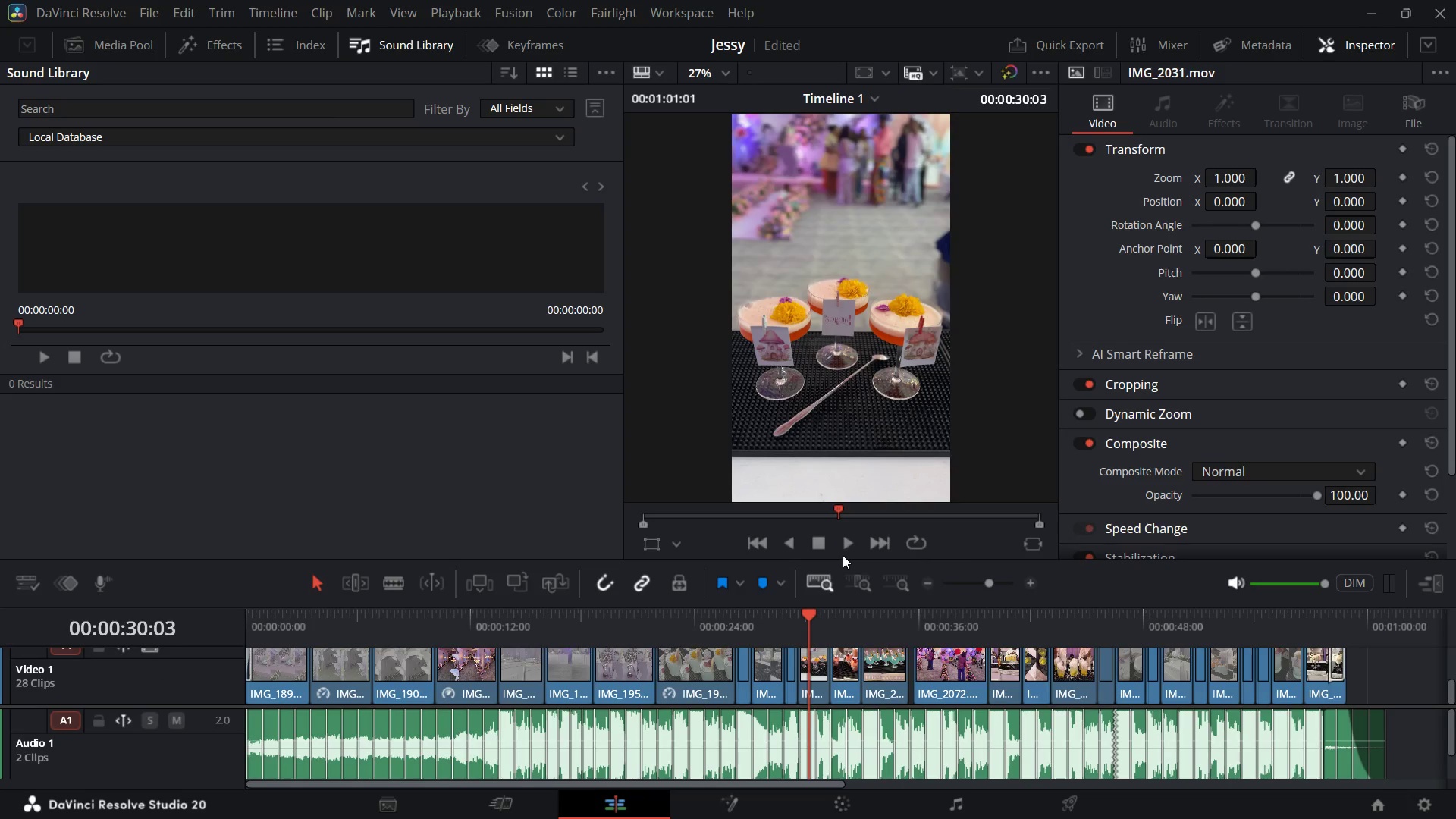 
left_click([100, 46])
 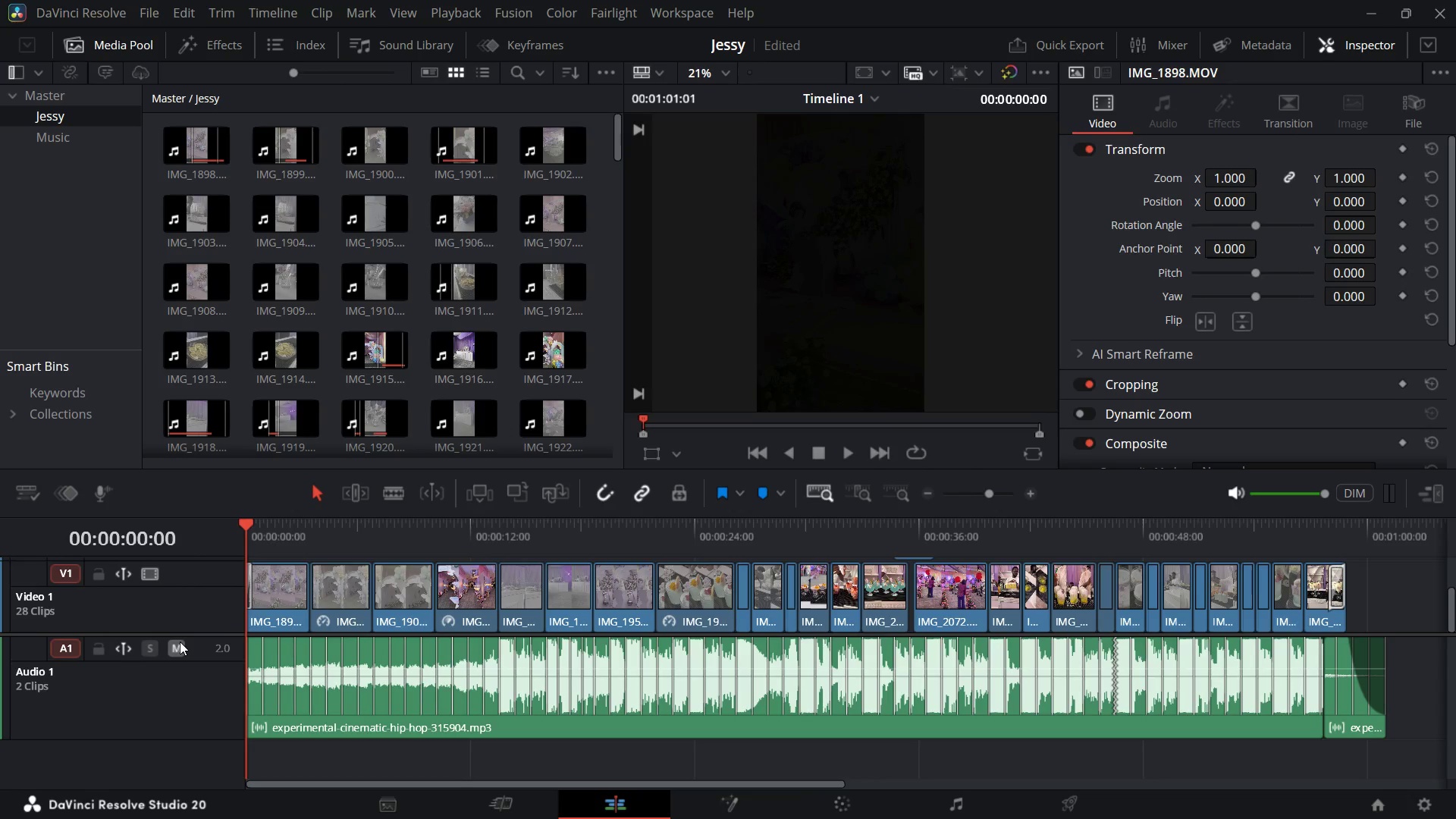 
key(Space)
 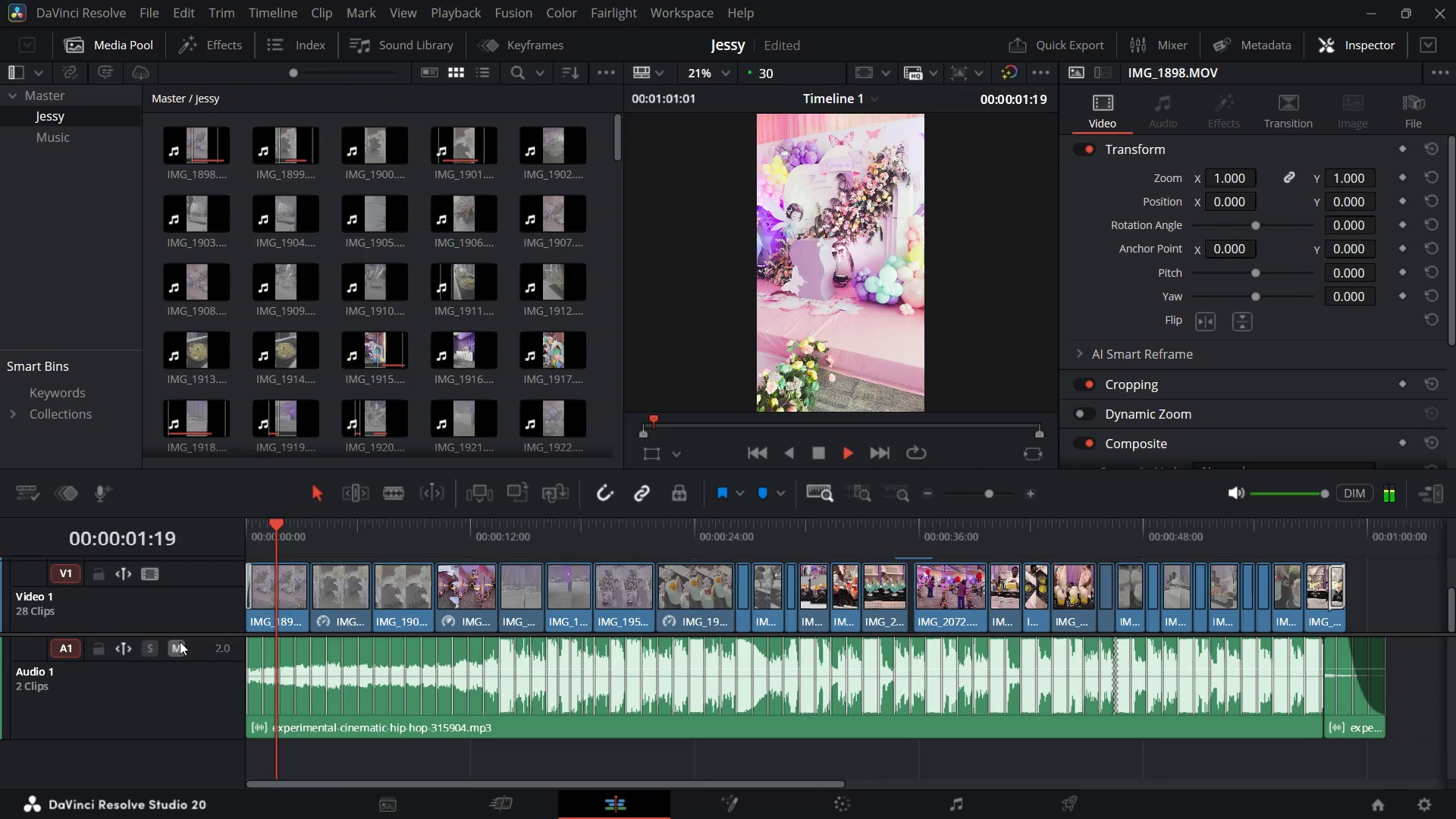 
key(Space)
 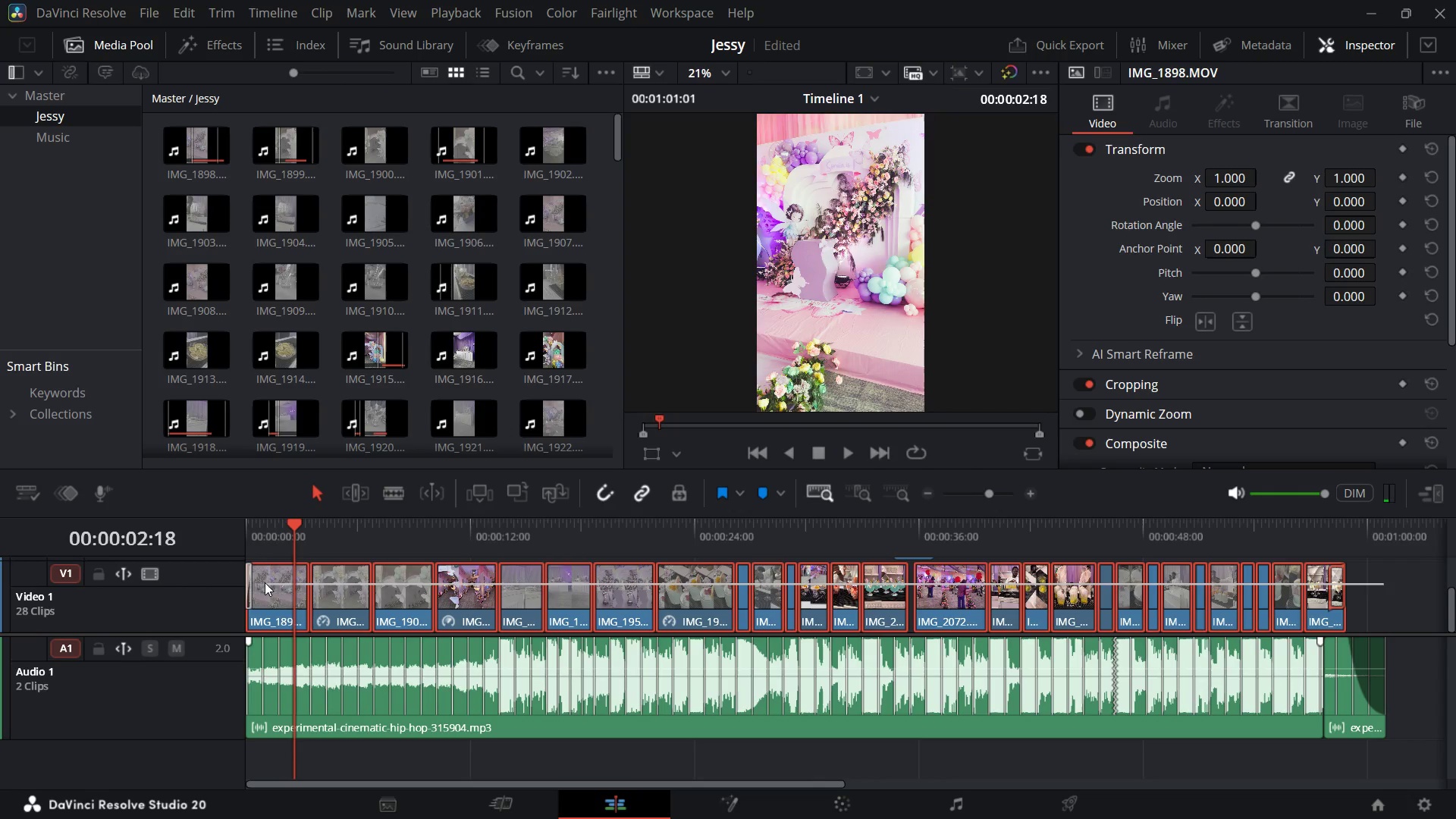 
wait(5.88)
 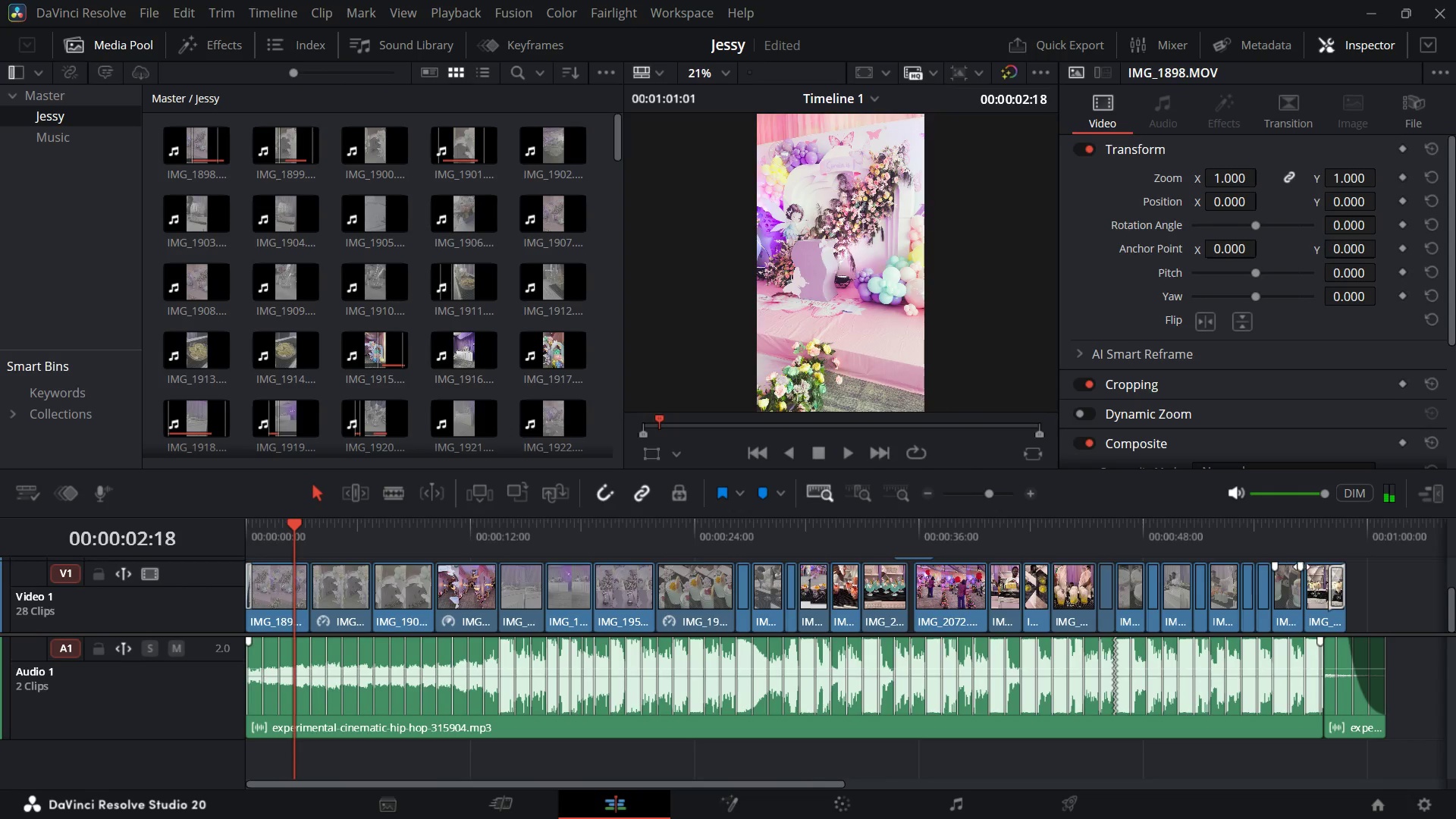 
key(Backspace)
 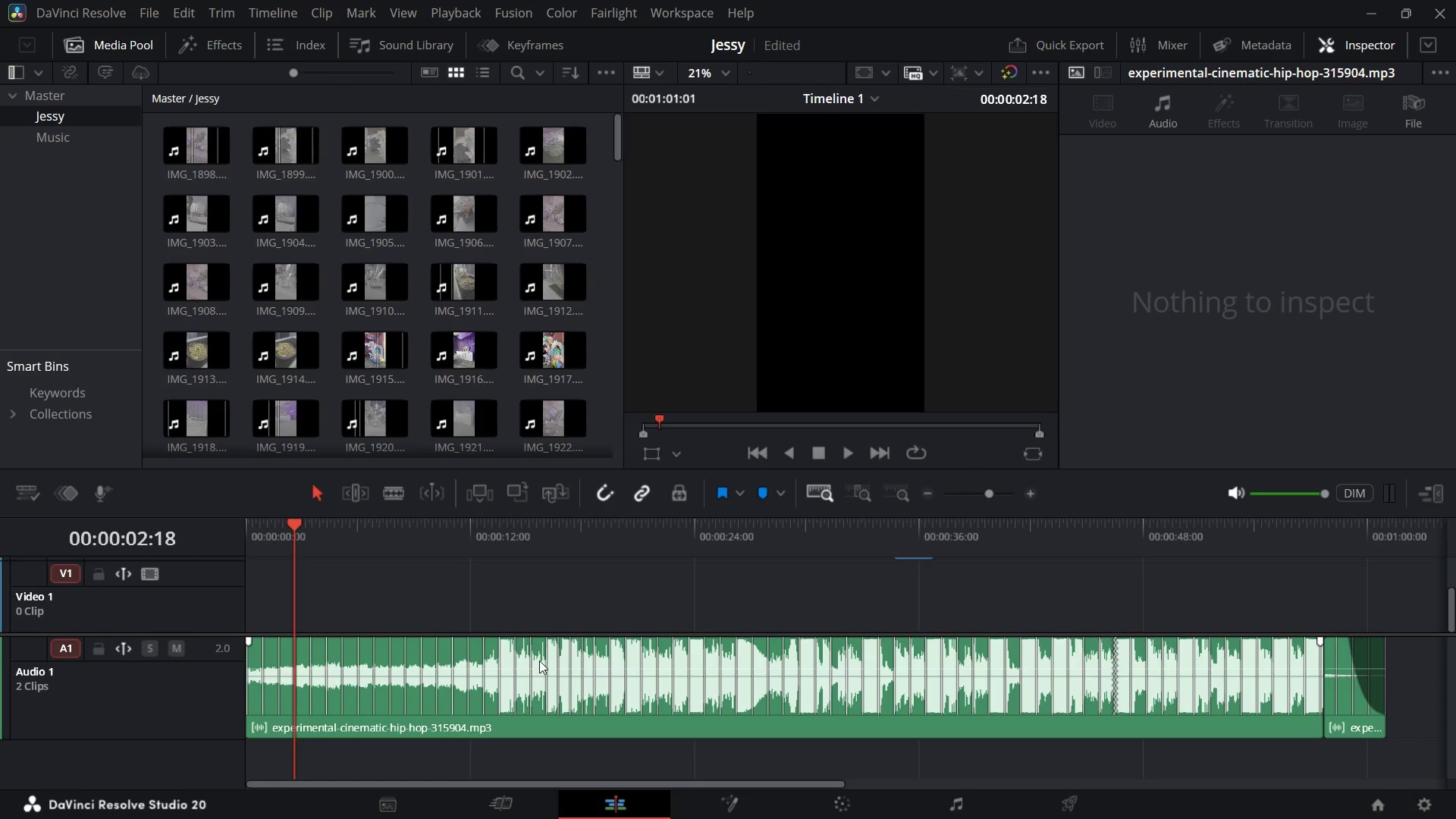 
left_click([539, 675])
 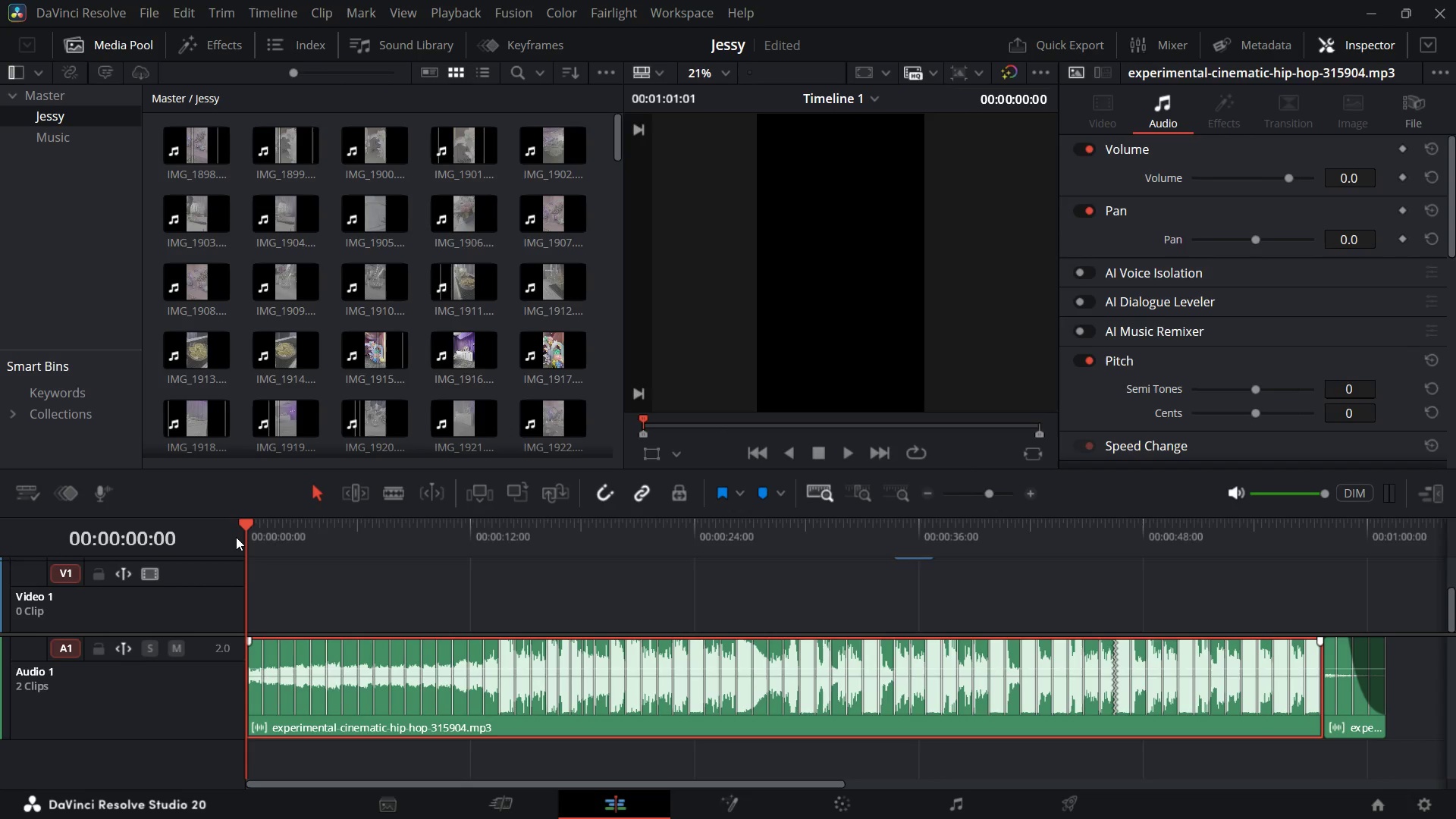 
key(Space)
 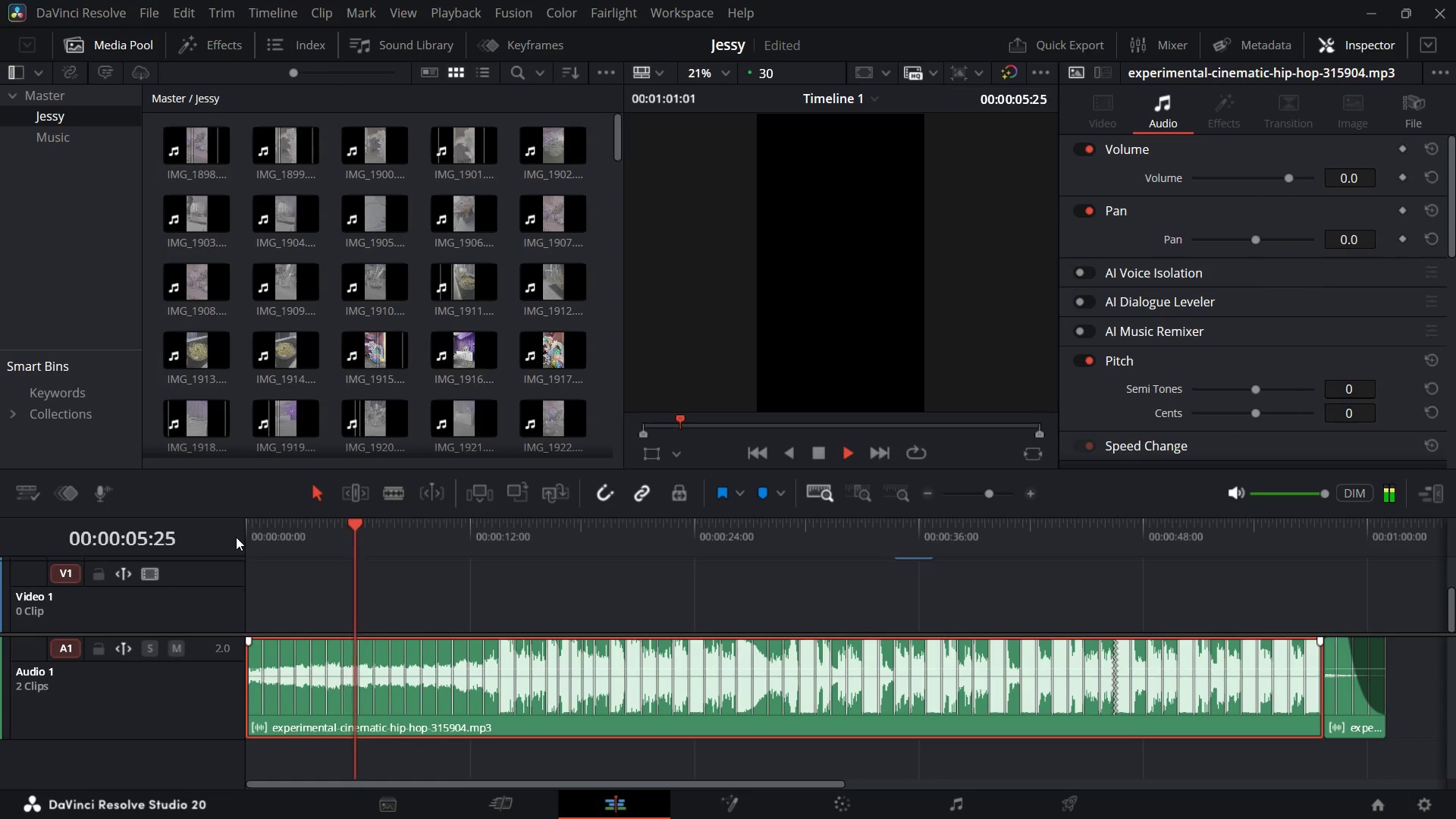 
wait(10.94)
 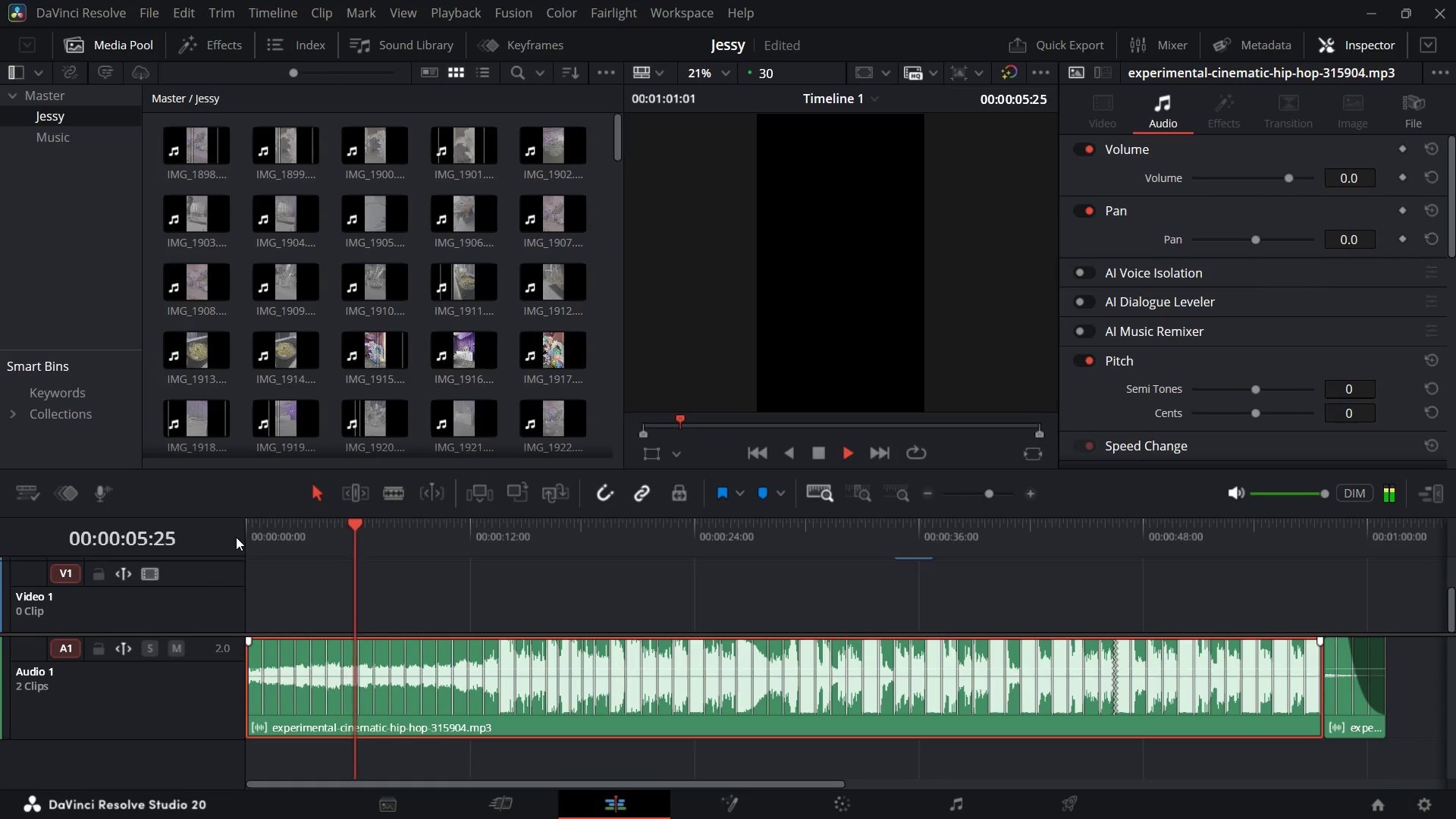 
key(Space)
 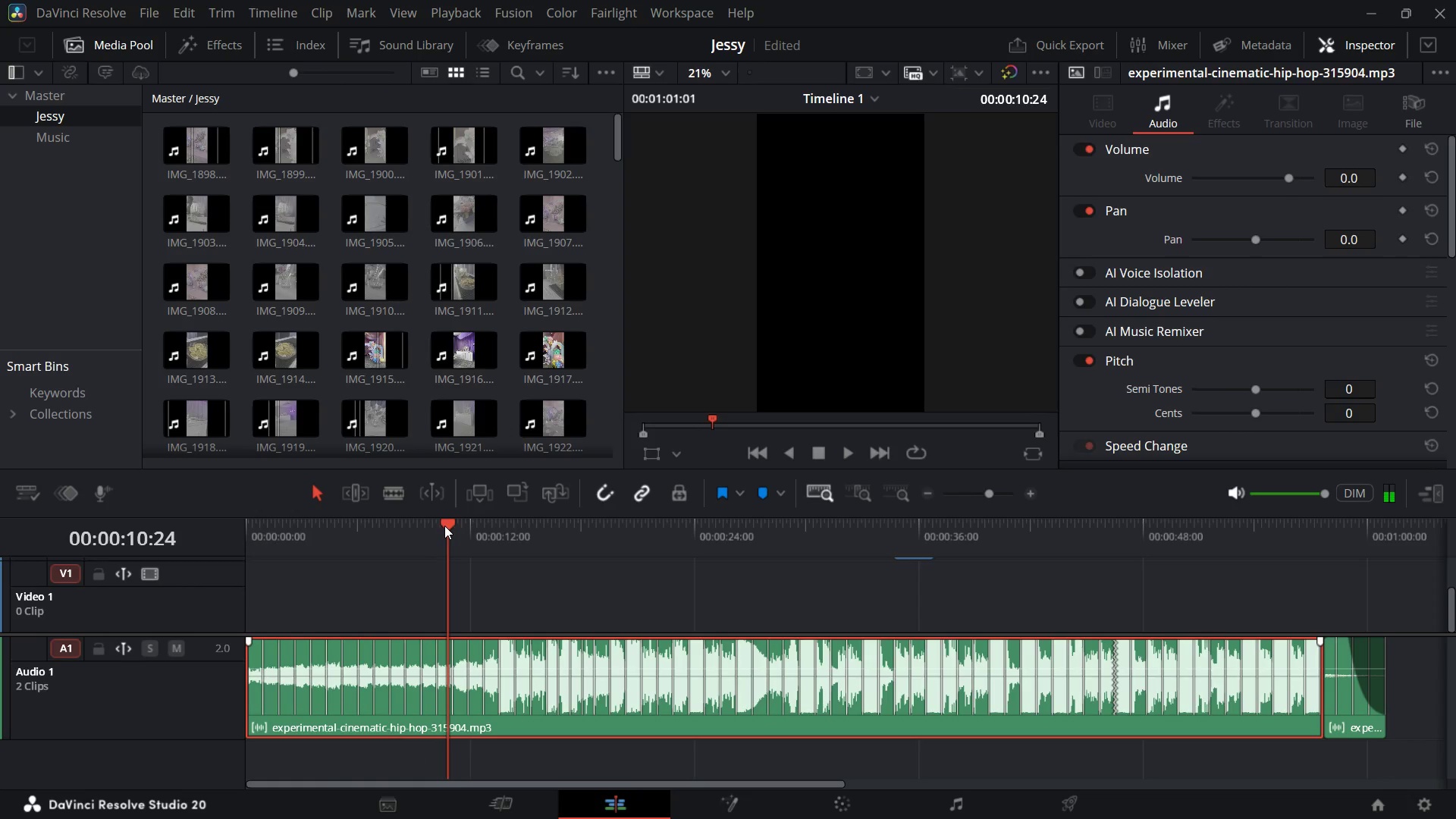 
key(Space)
 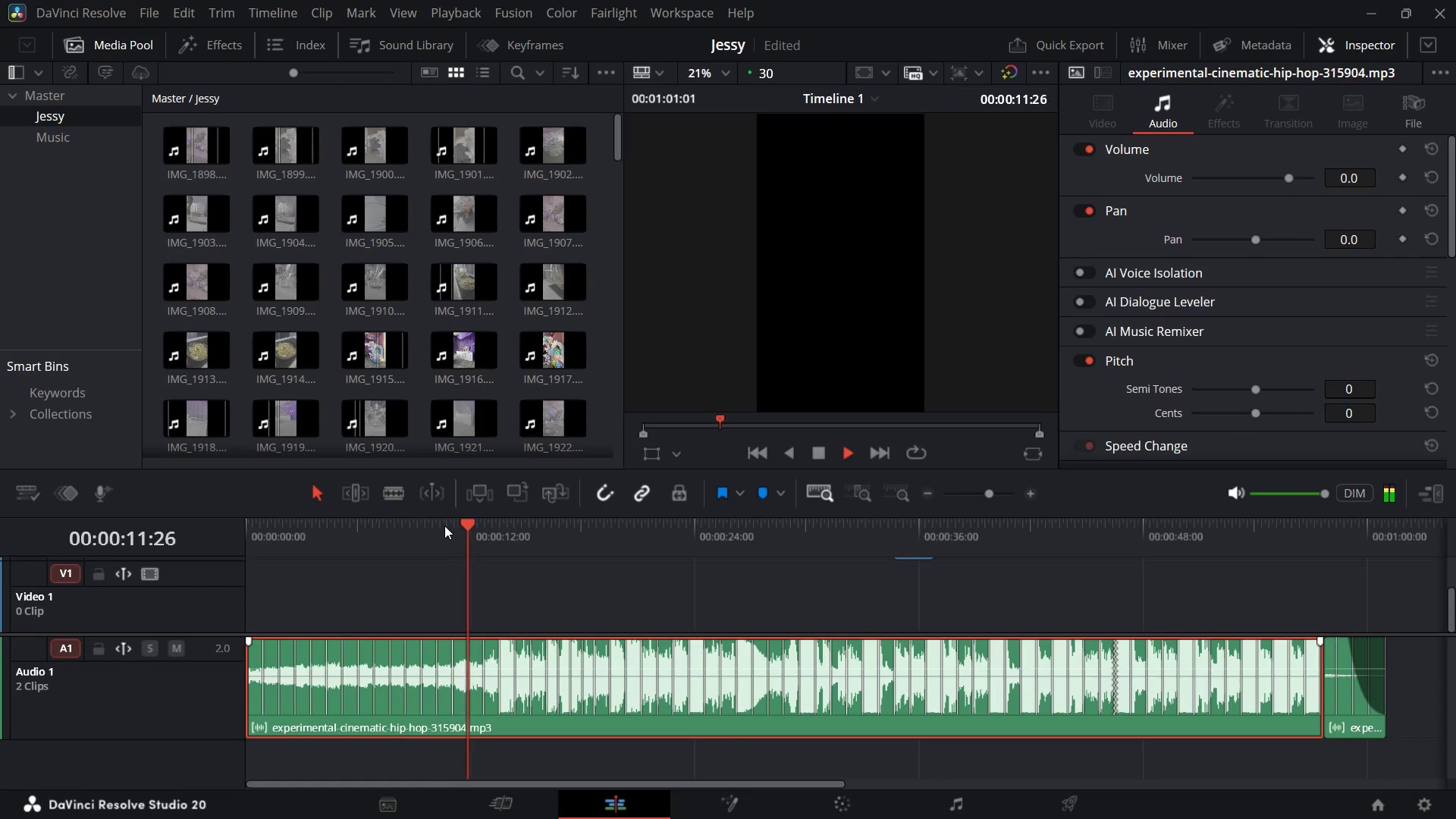 
key(Space)
 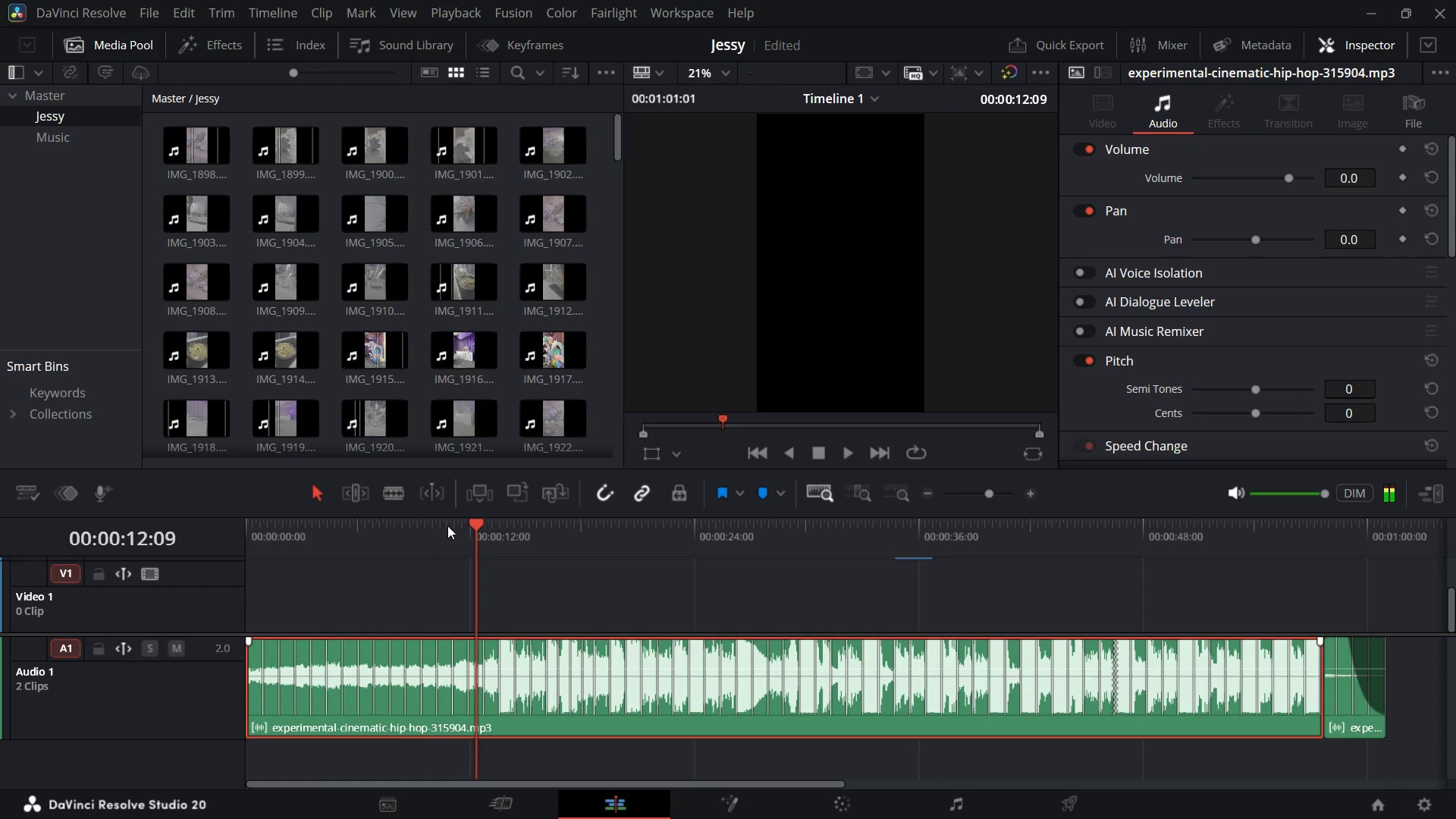 
key(Space)
 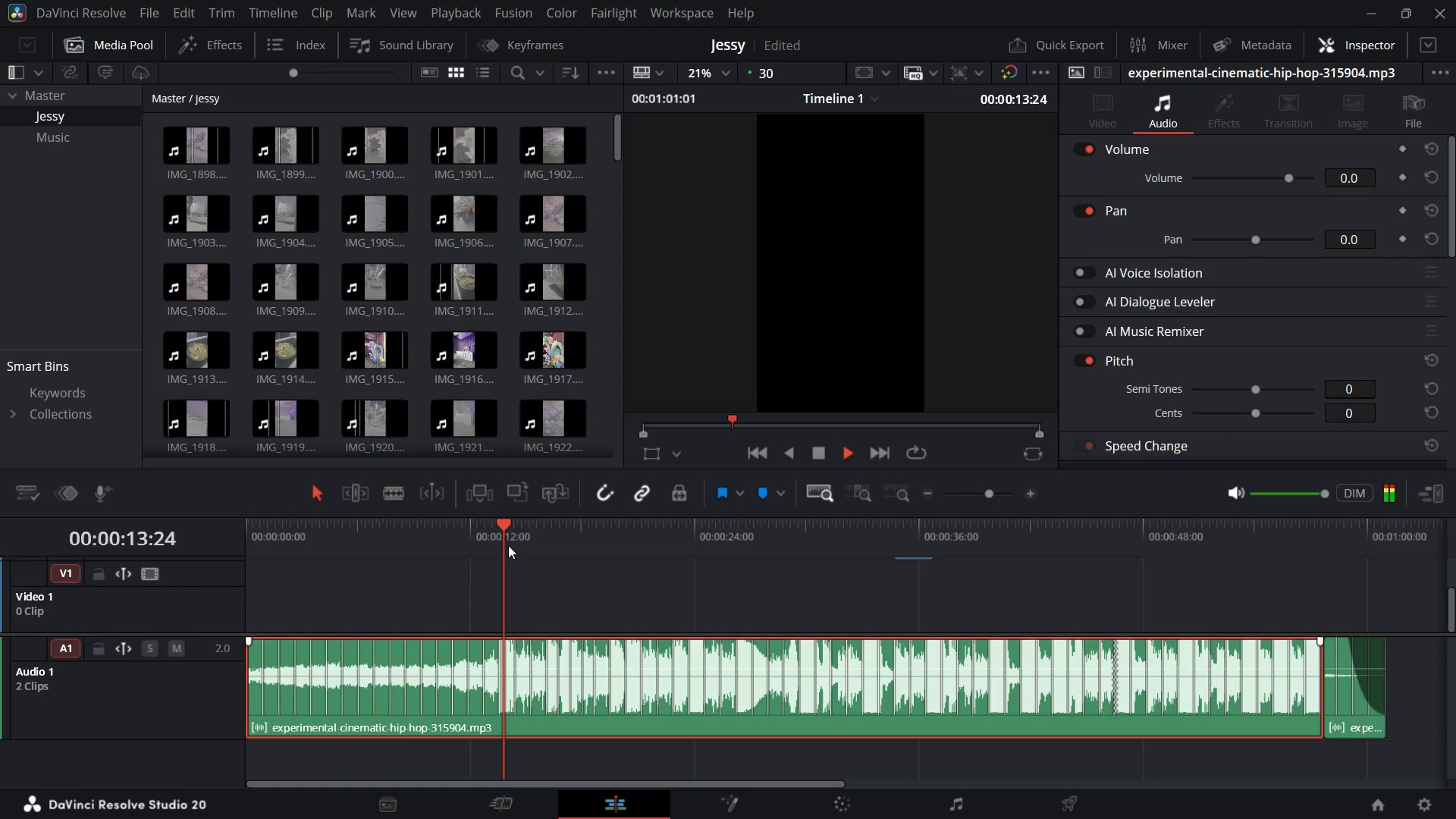 
key(Space)
 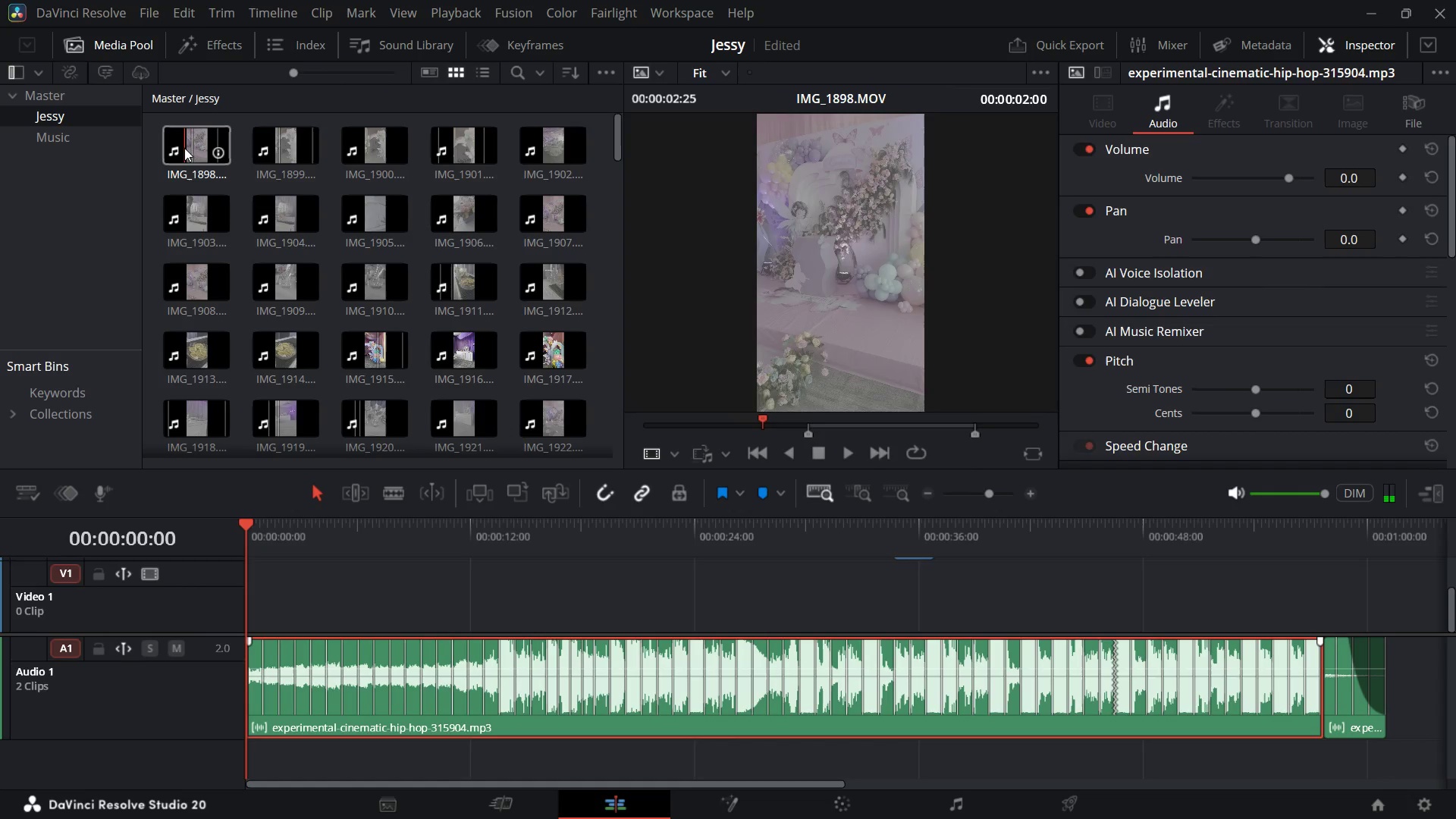 
double_click([188, 149])
 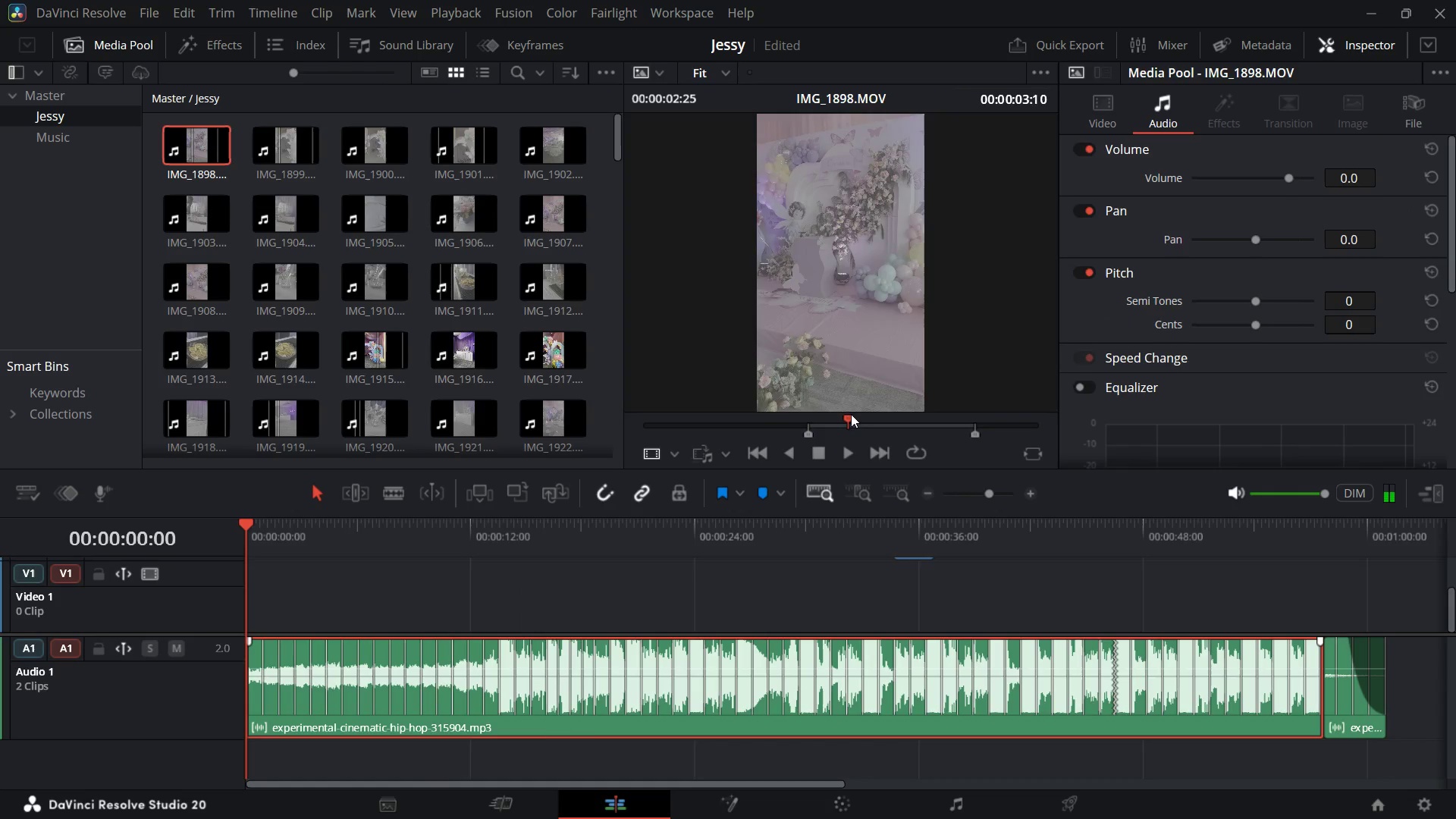 
wait(11.4)
 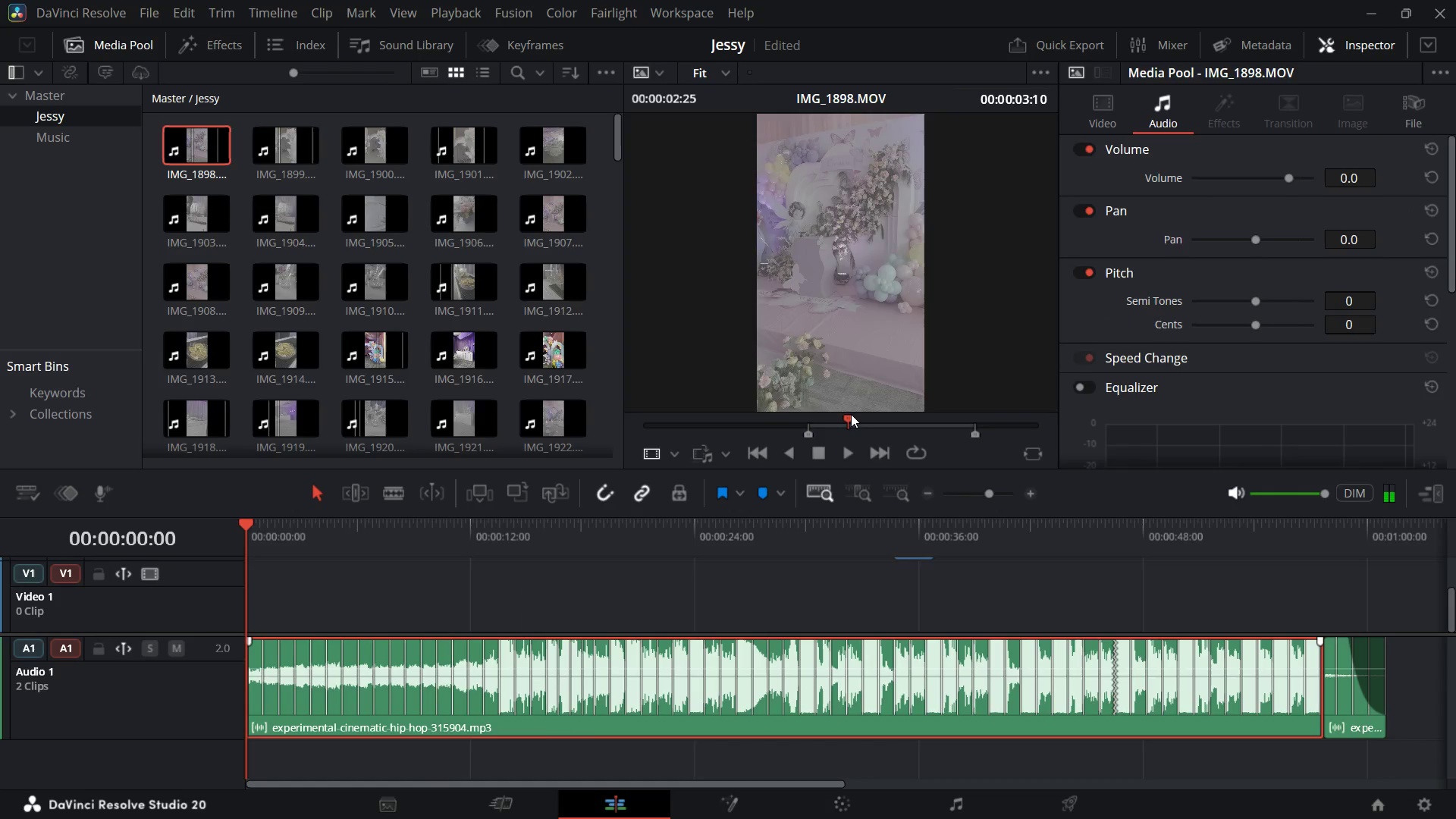 
scroll: coordinate [311, 611], scroll_direction: up, amount: 1.0
 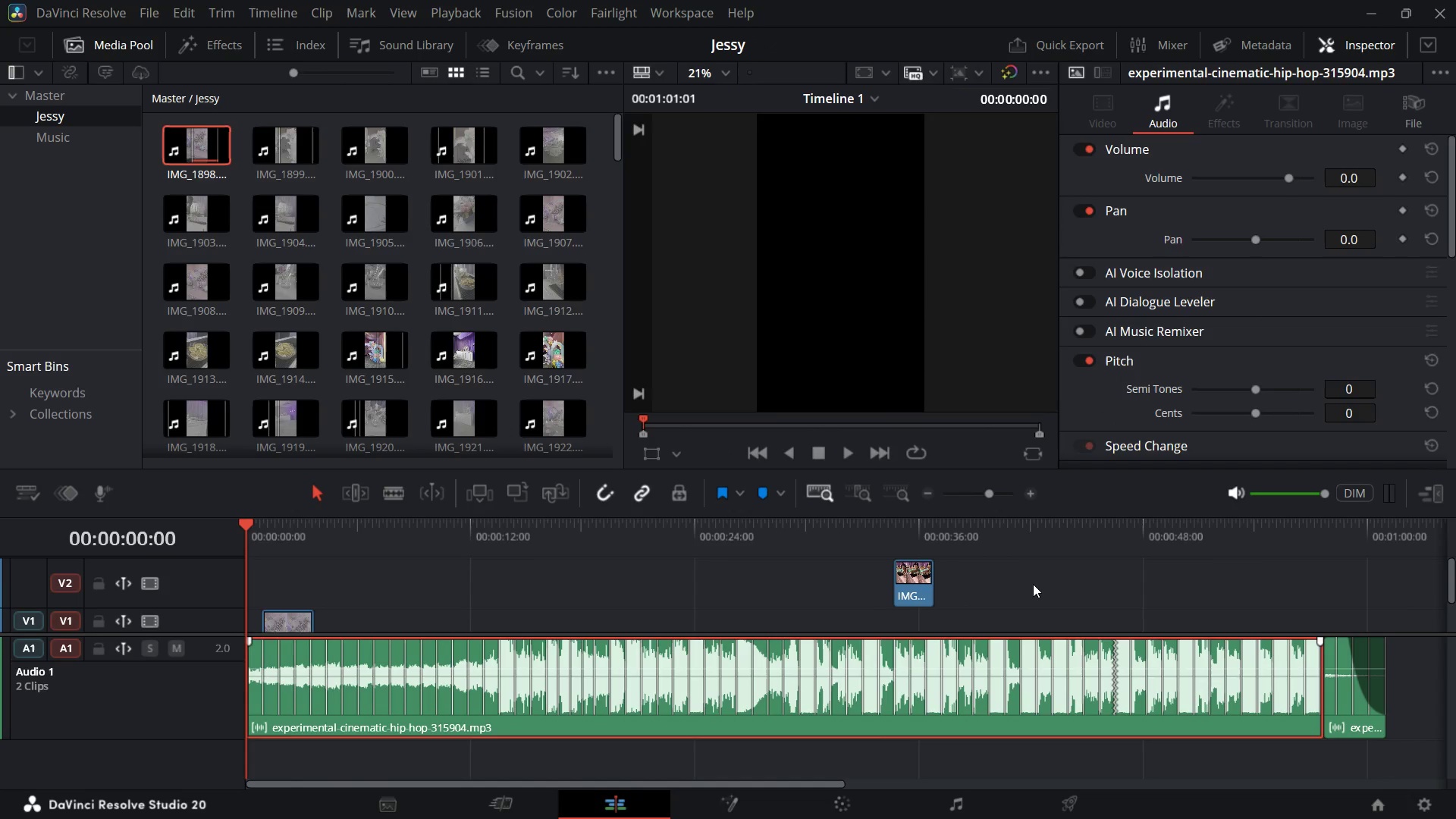 
left_click([910, 572])
 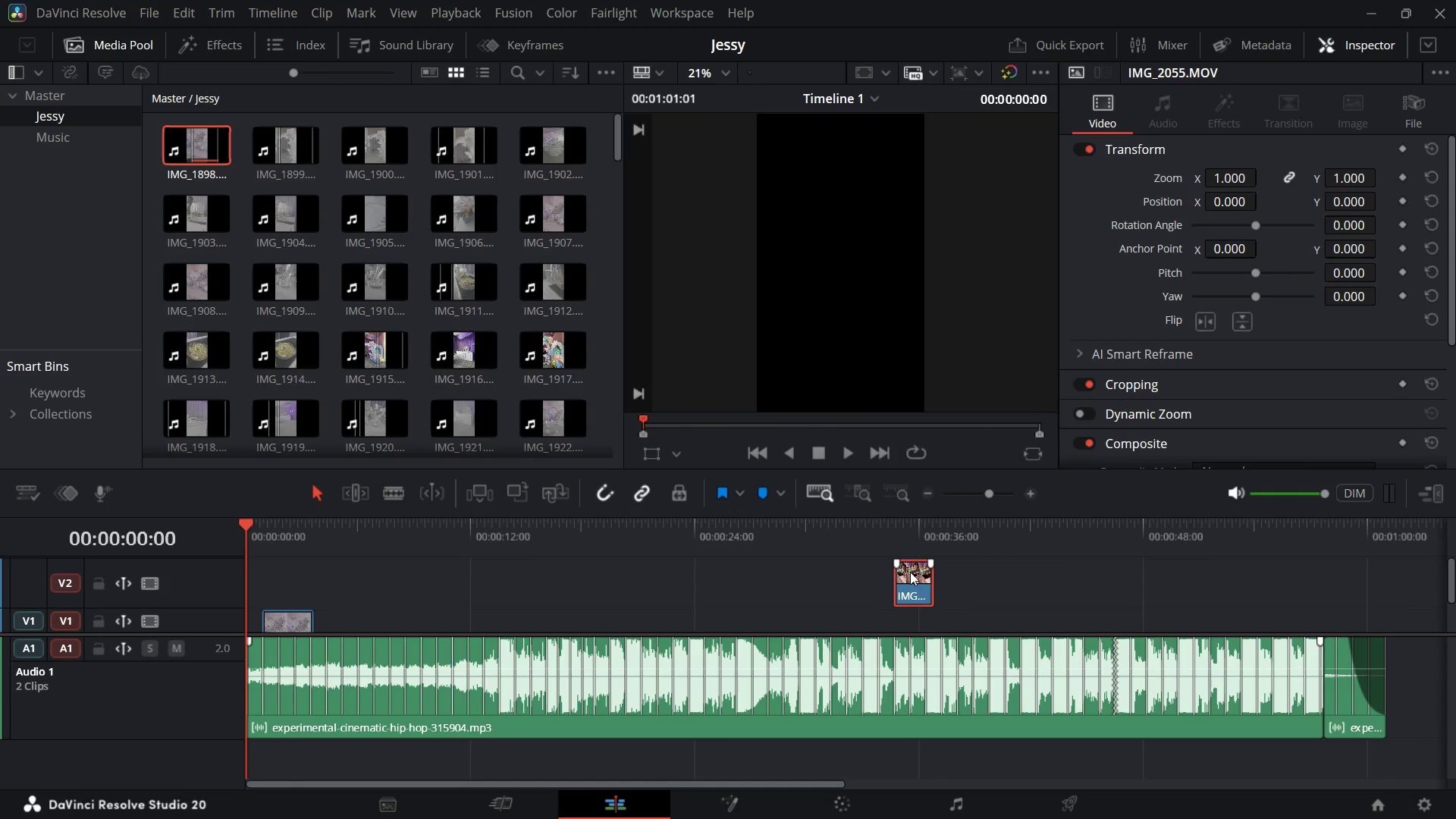 
key(Backspace)
 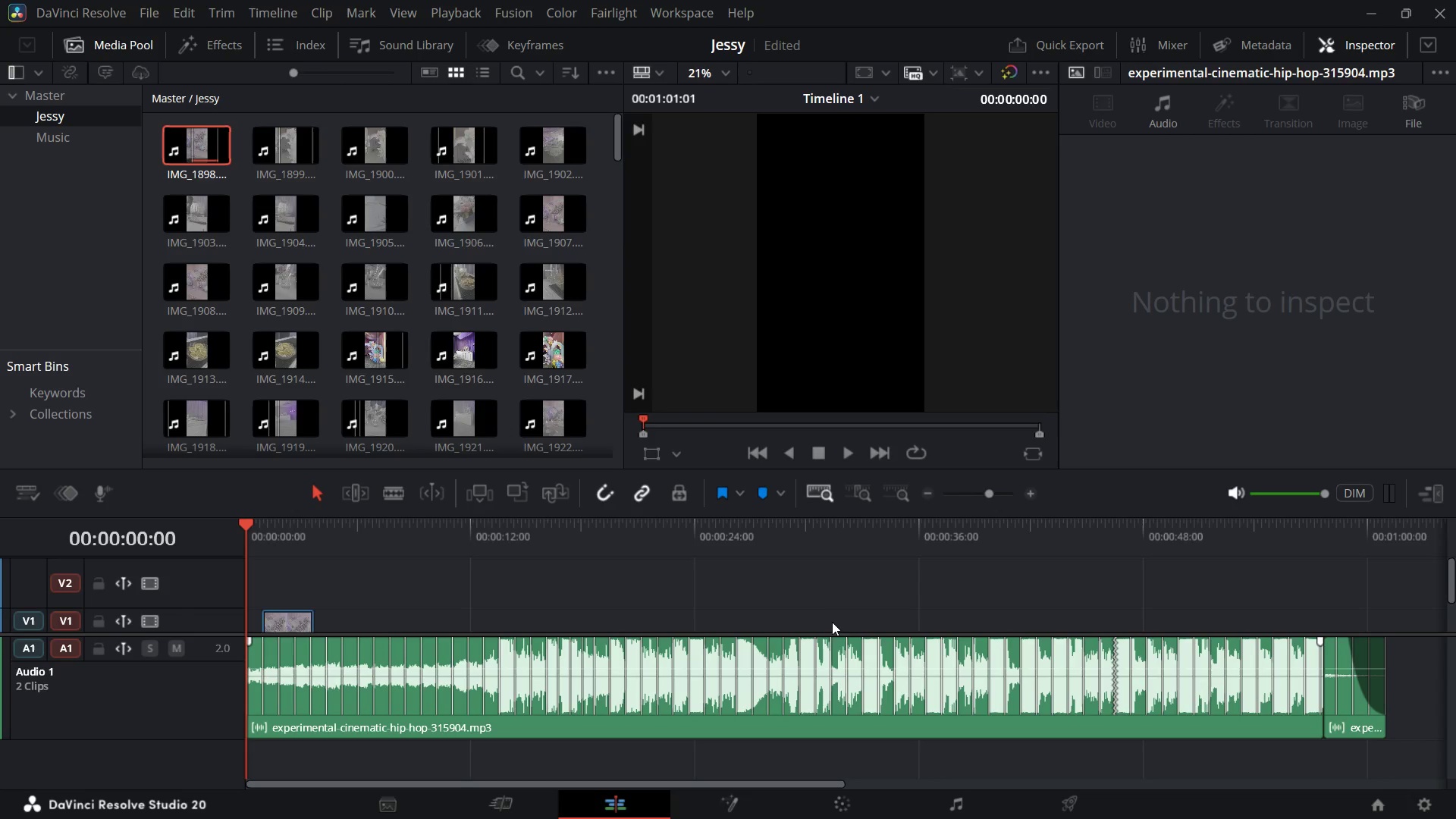 
scroll: coordinate [825, 624], scroll_direction: down, amount: 2.0
 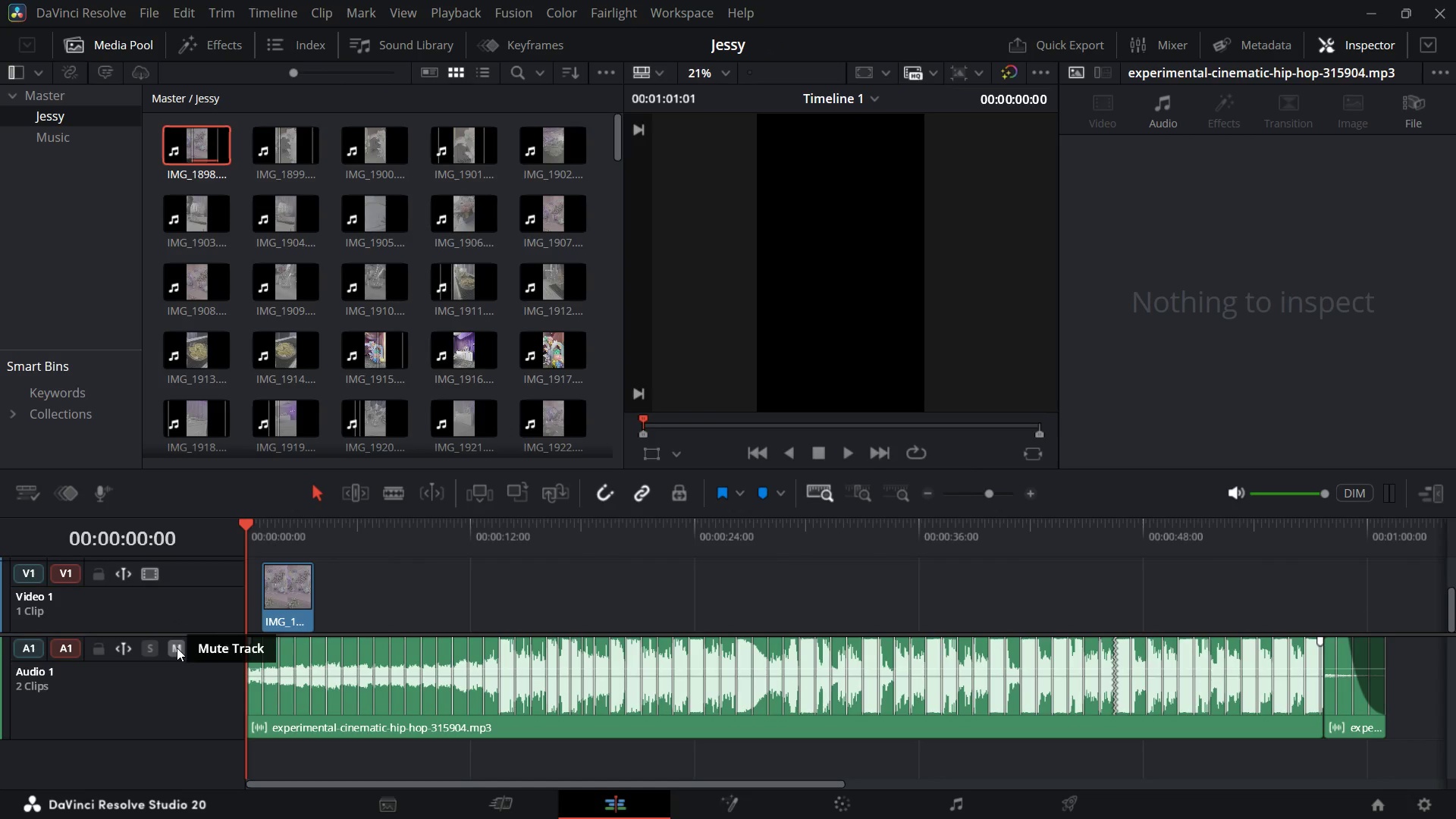 
mouse_move([199, 648])
 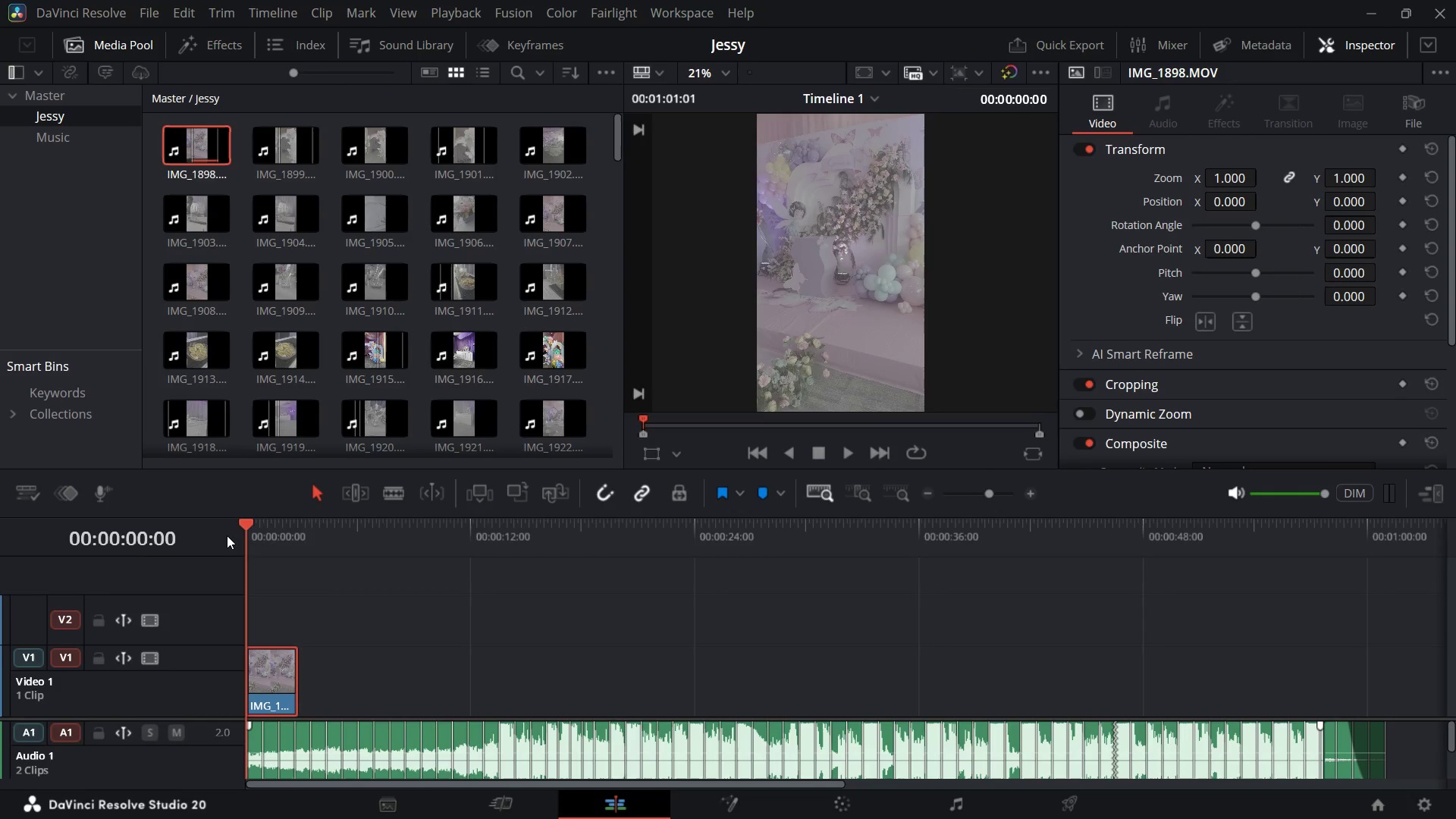 
wait(7.22)
 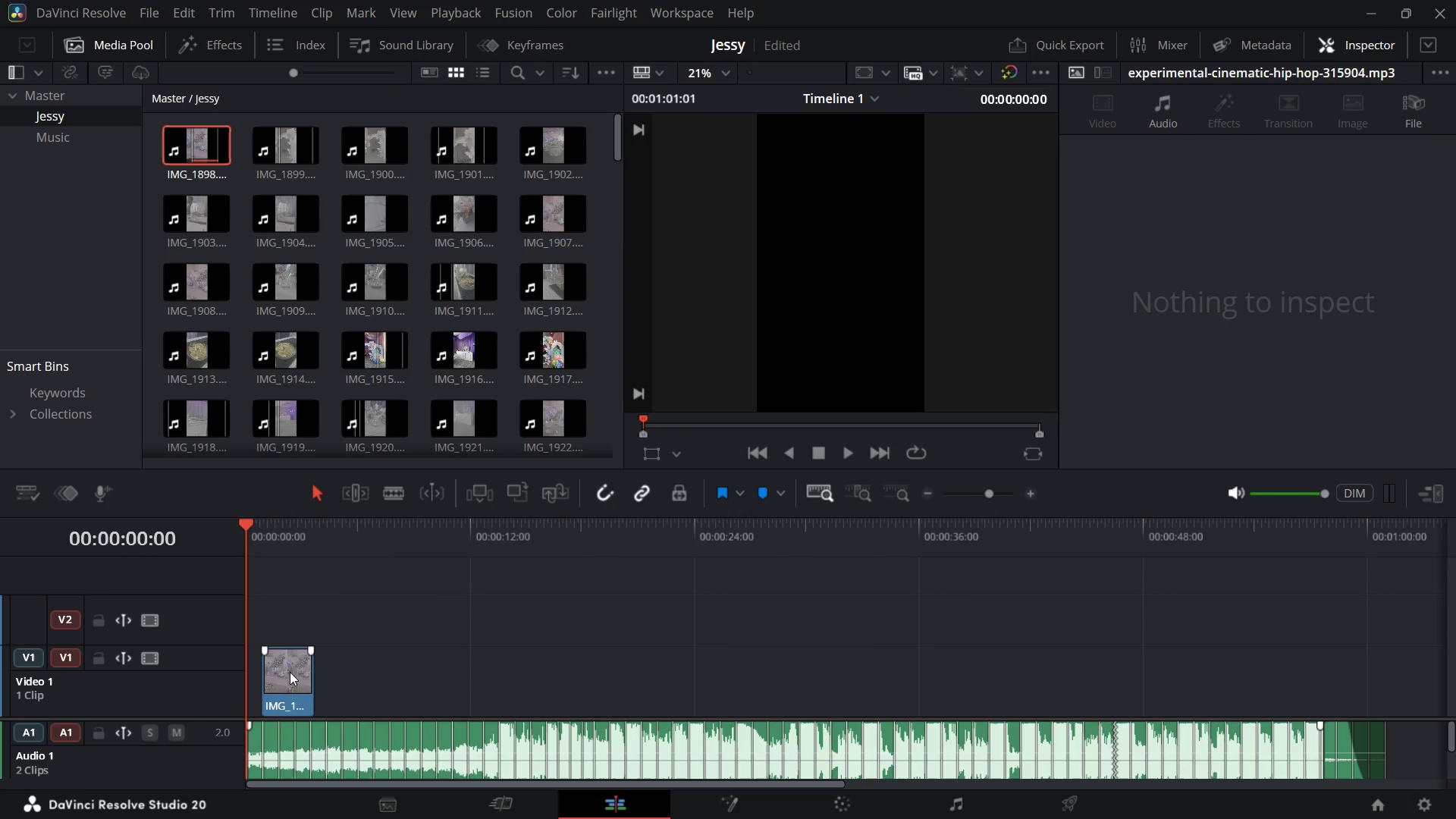 
key(Space)
 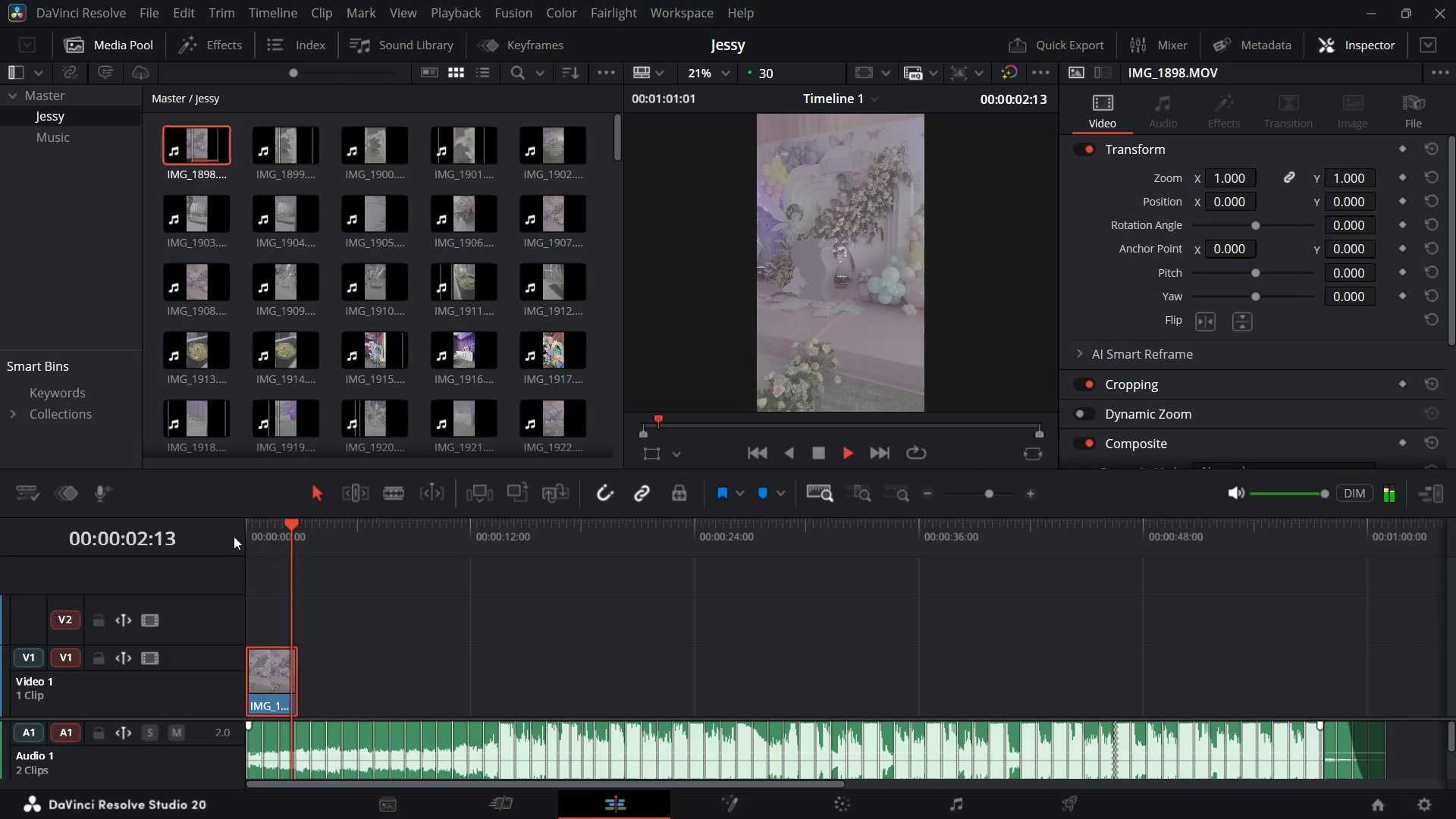 
key(Space)
 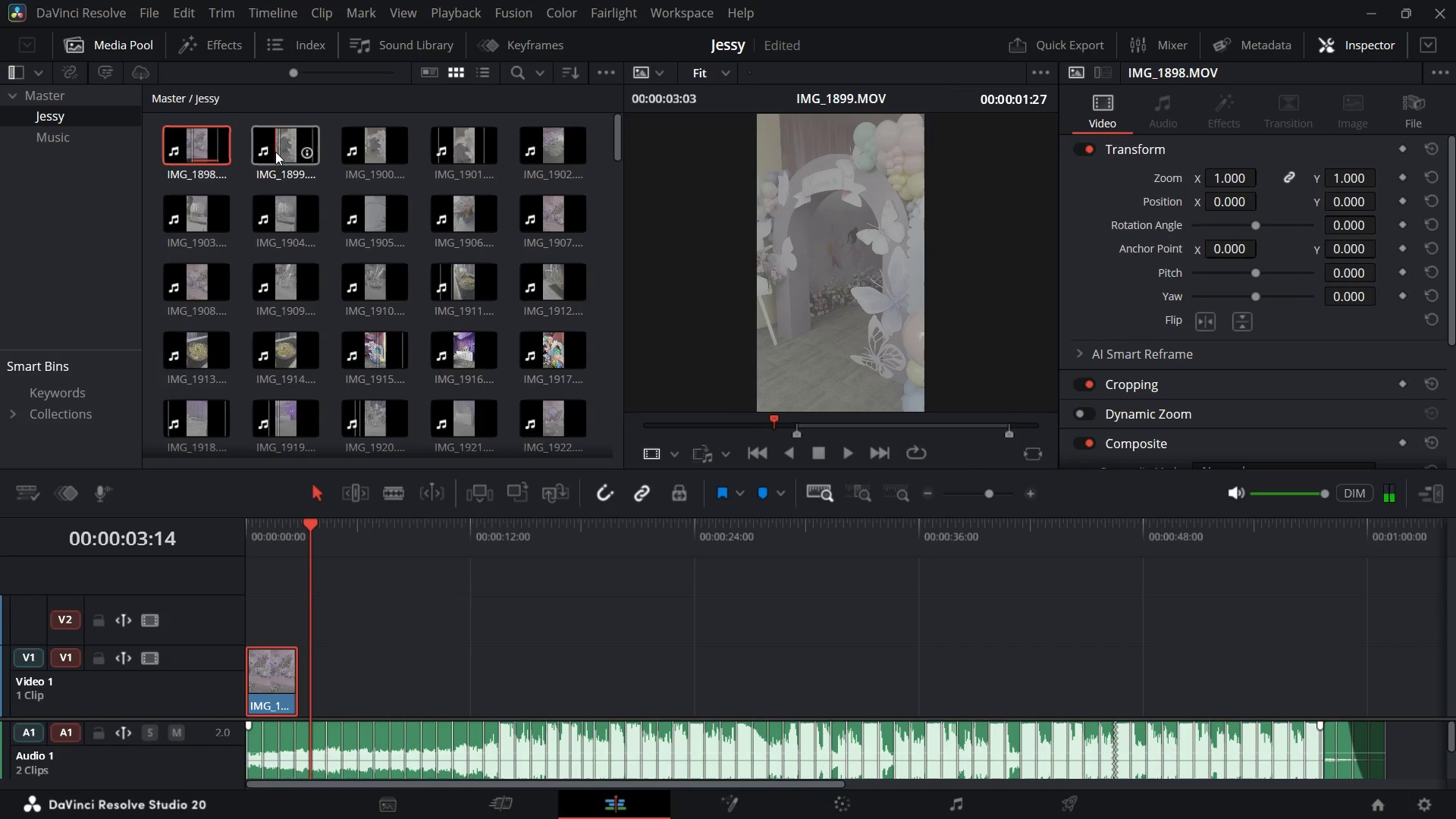 
wait(7.65)
 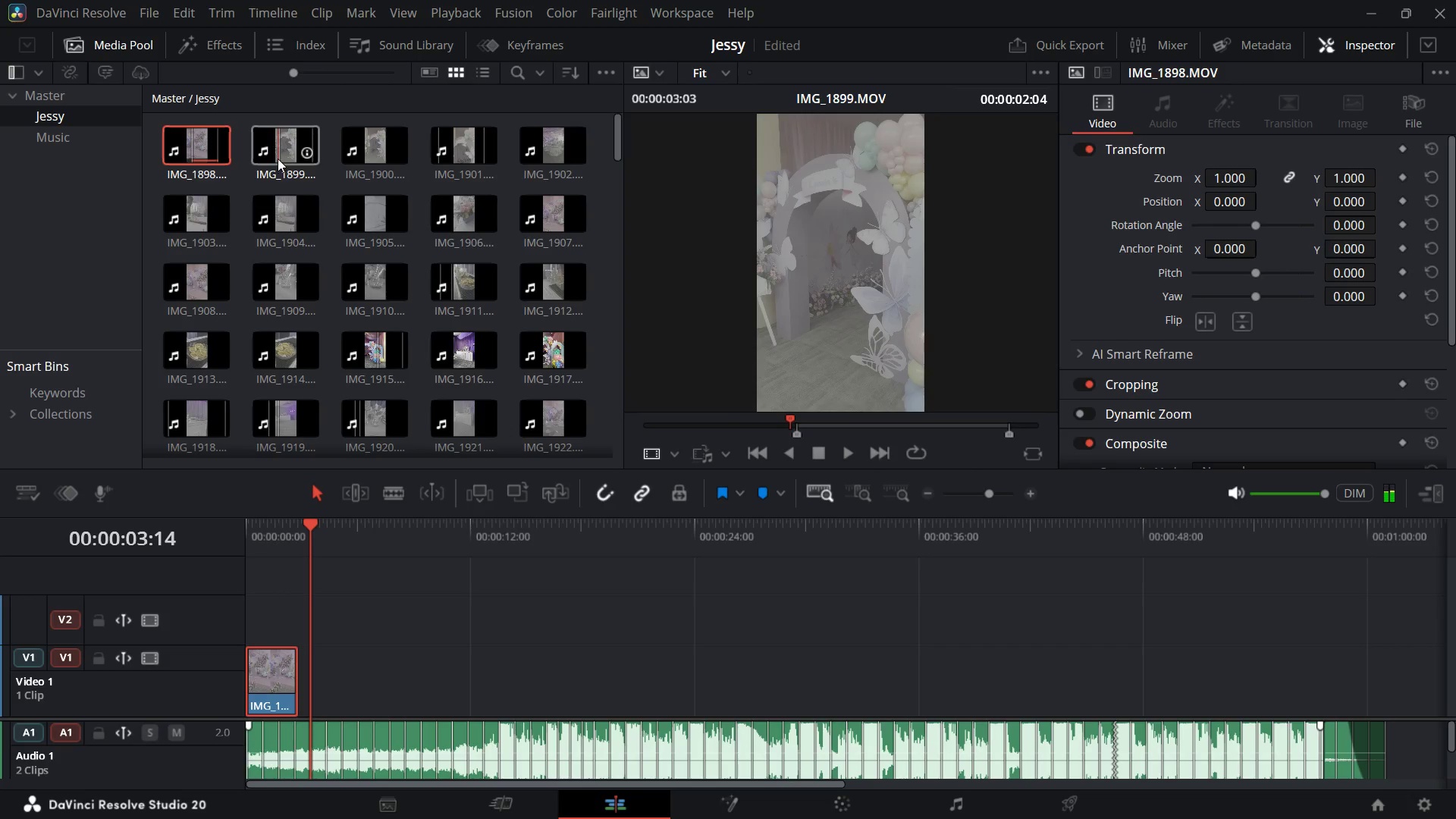 
double_click([275, 152])
 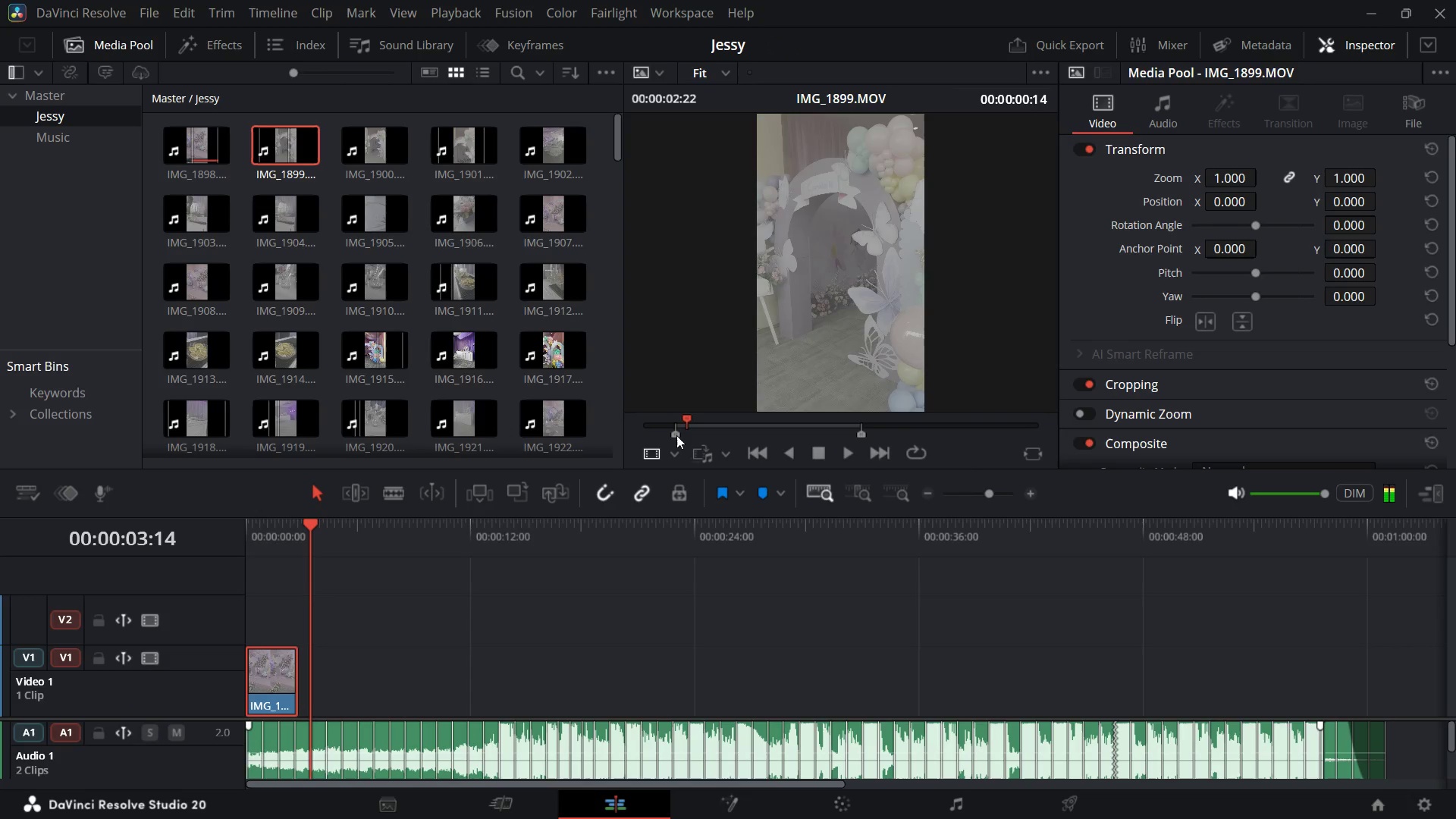 
wait(28.69)
 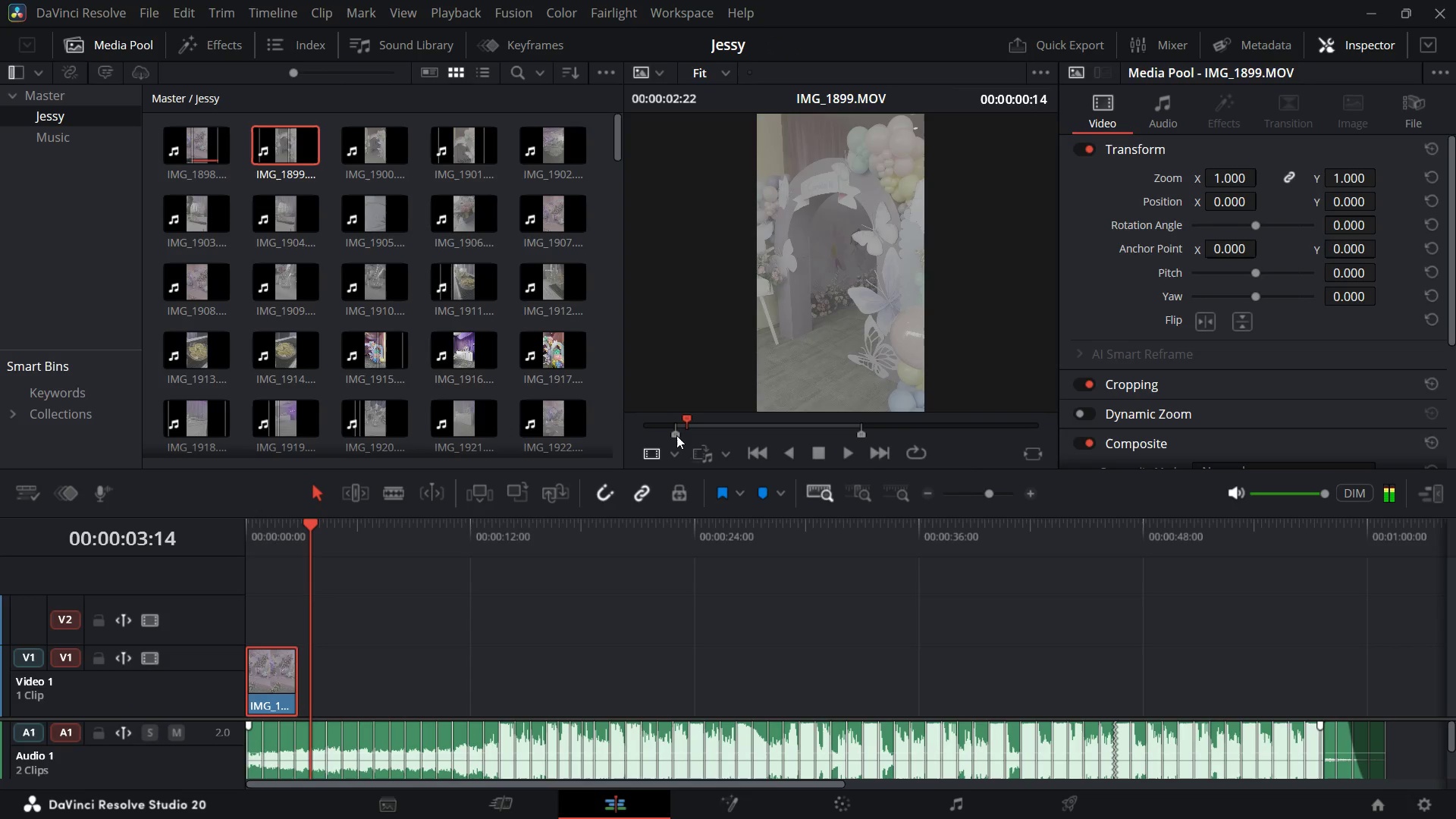 
mouse_move([810, 414])
 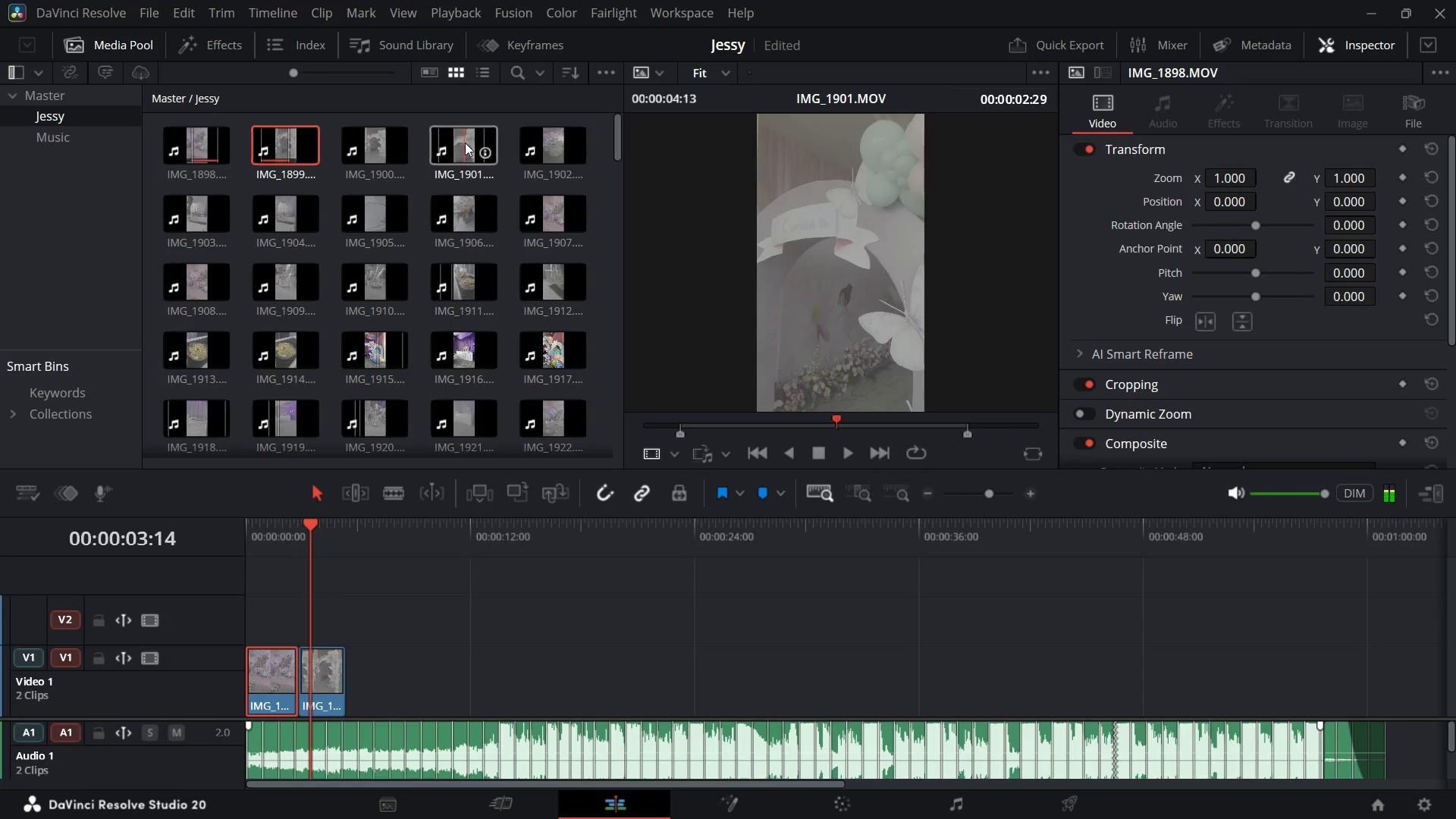 
wait(11.85)
 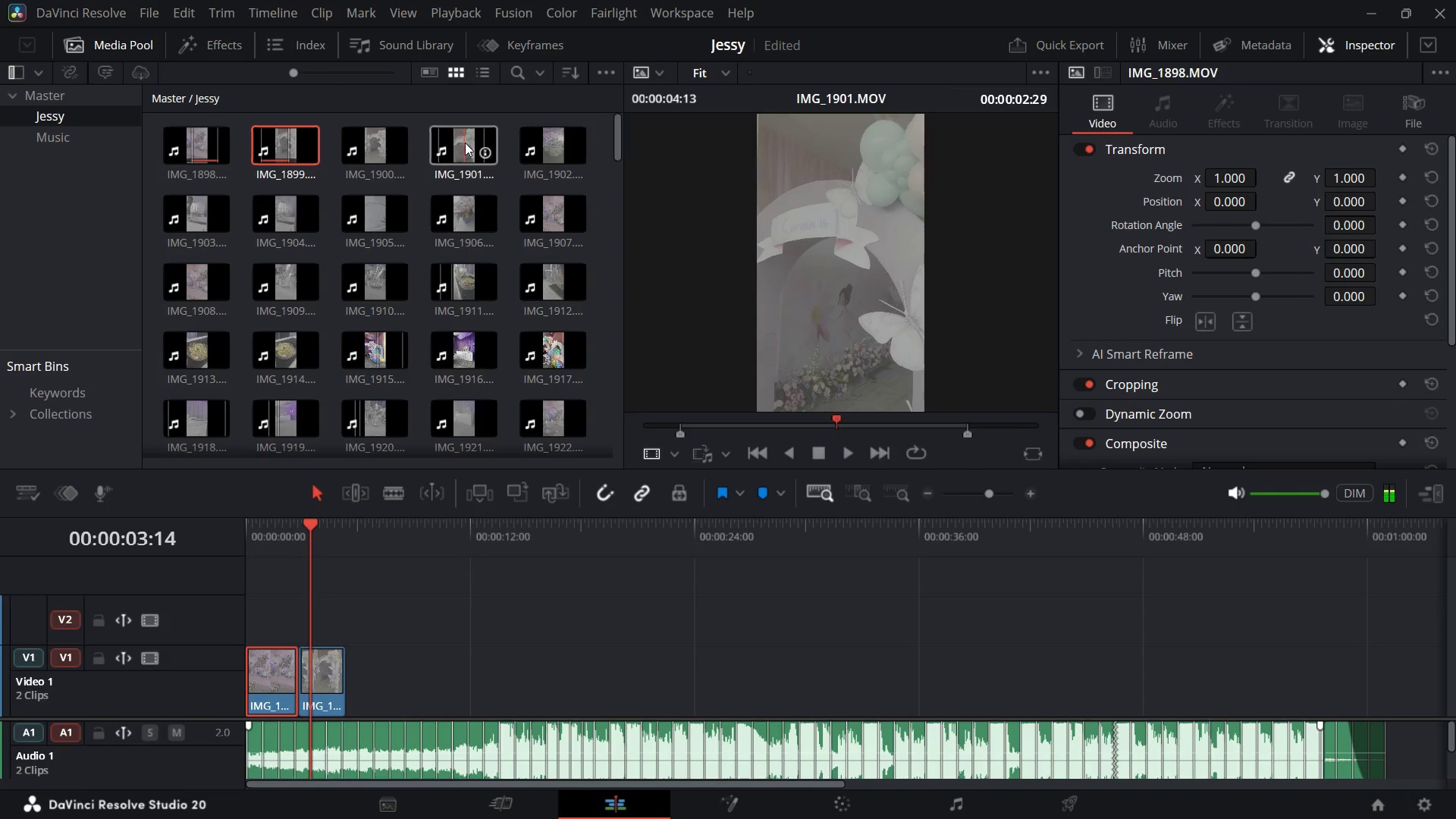 
double_click([452, 150])
 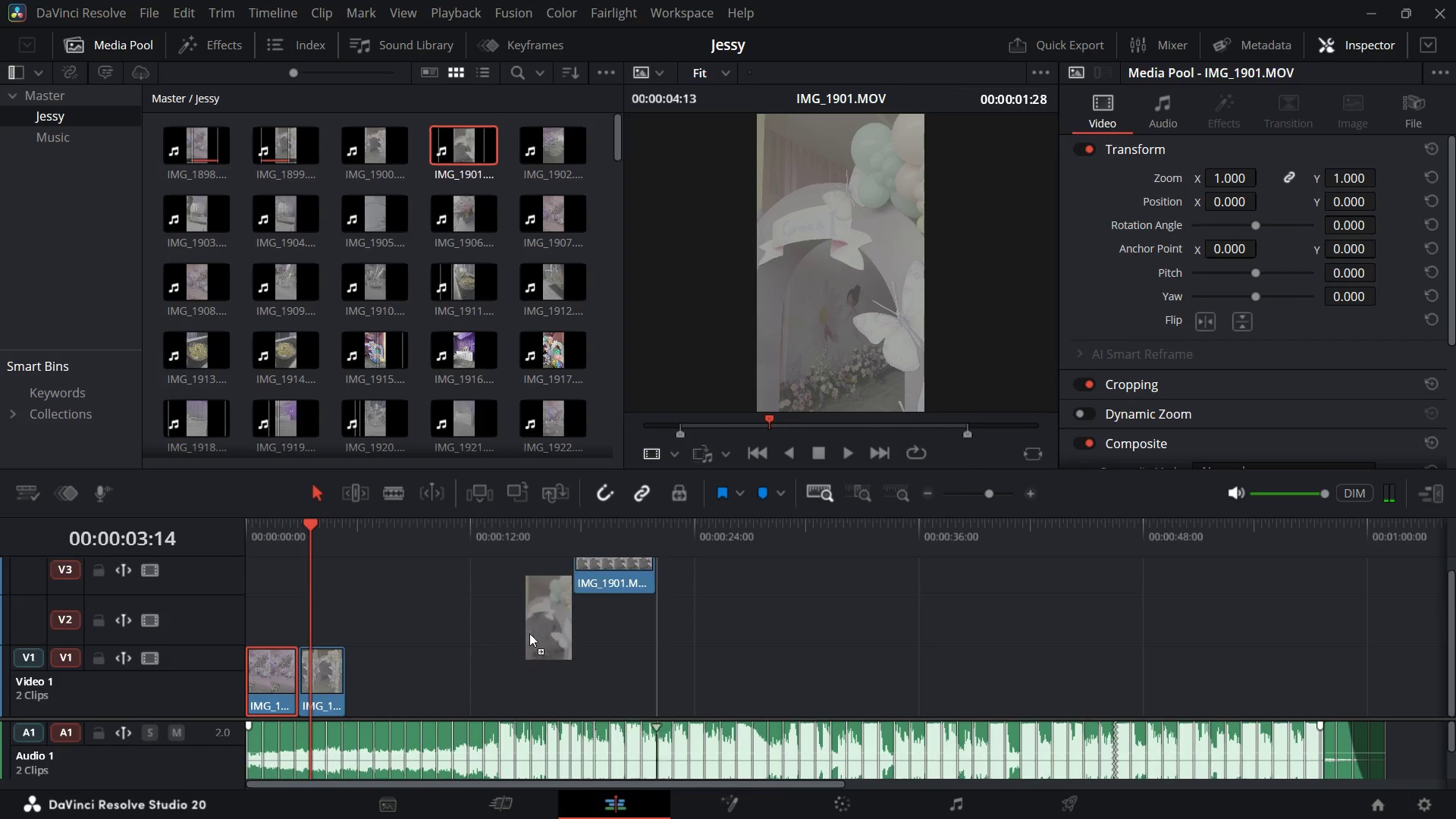 
wait(8.36)
 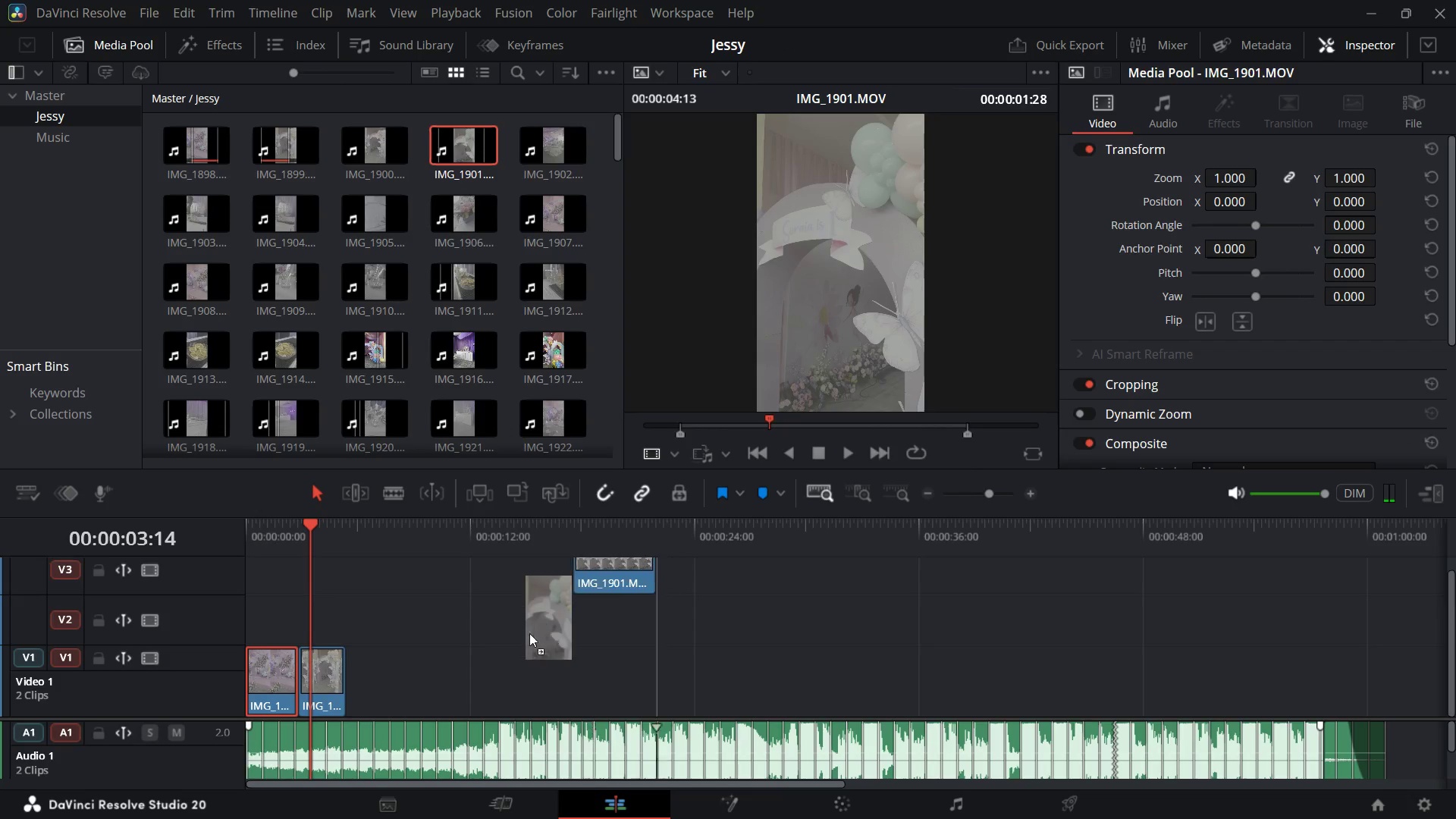 
key(Space)
 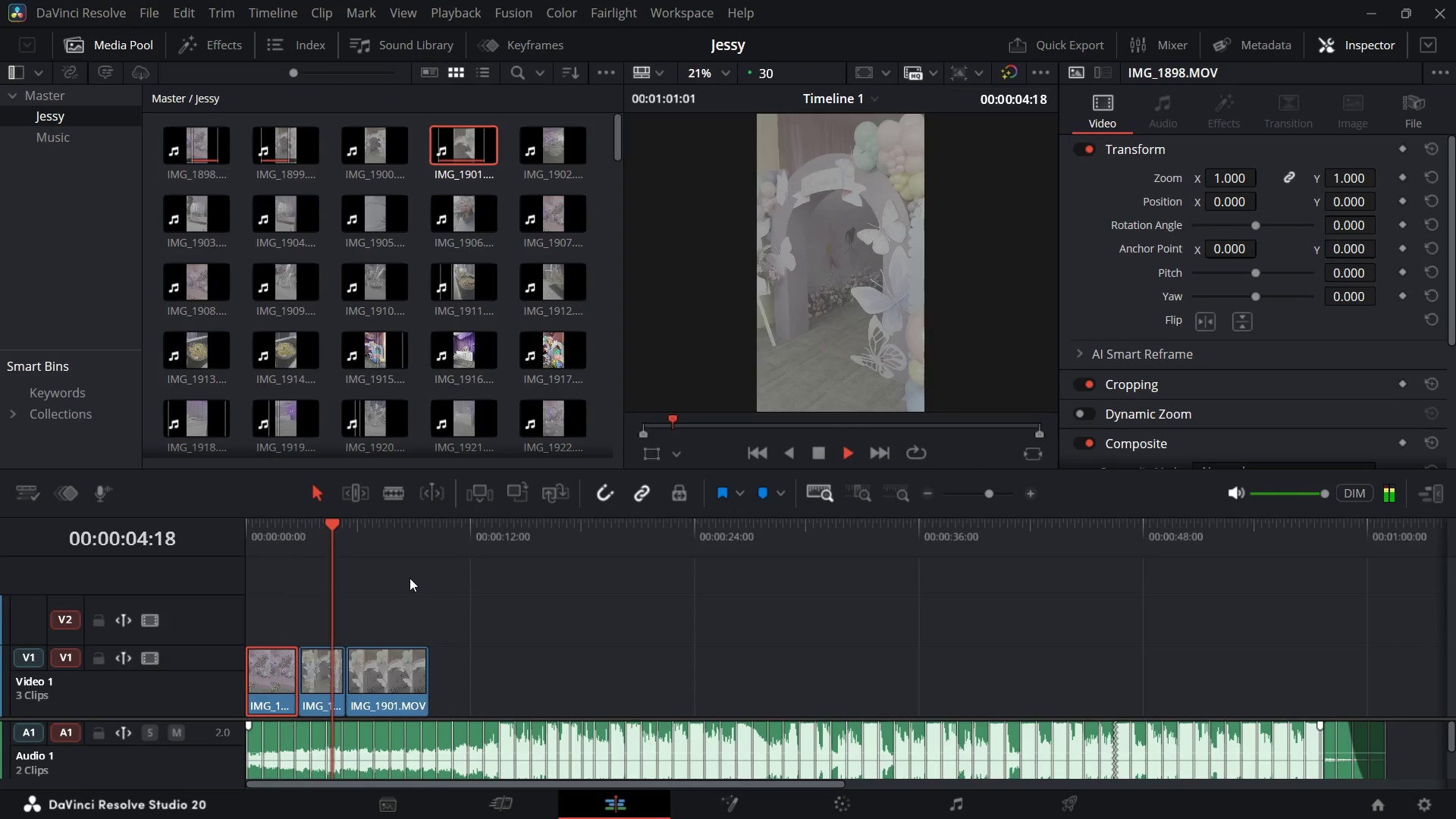 
wait(6.25)
 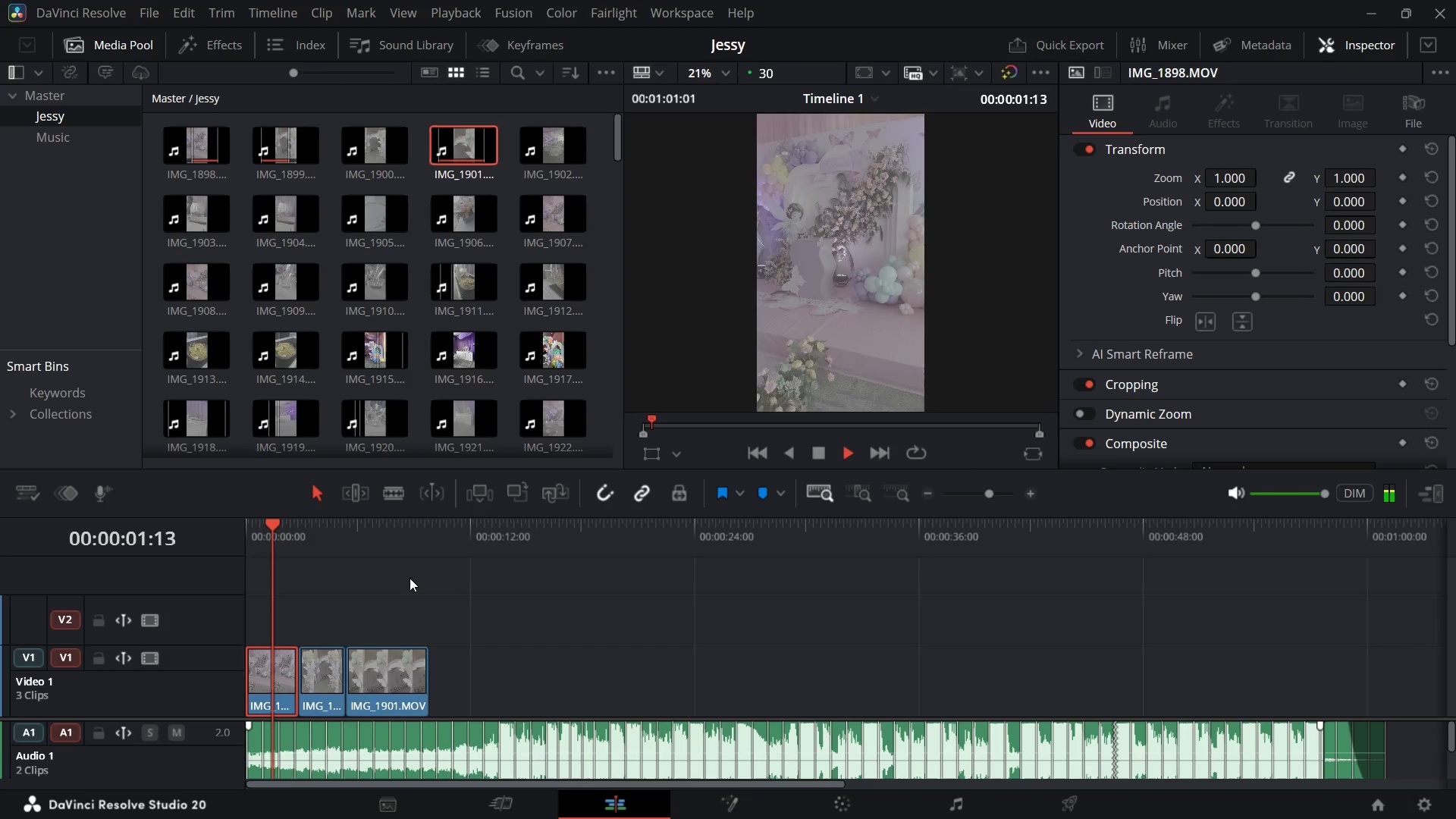 
key(Space)
 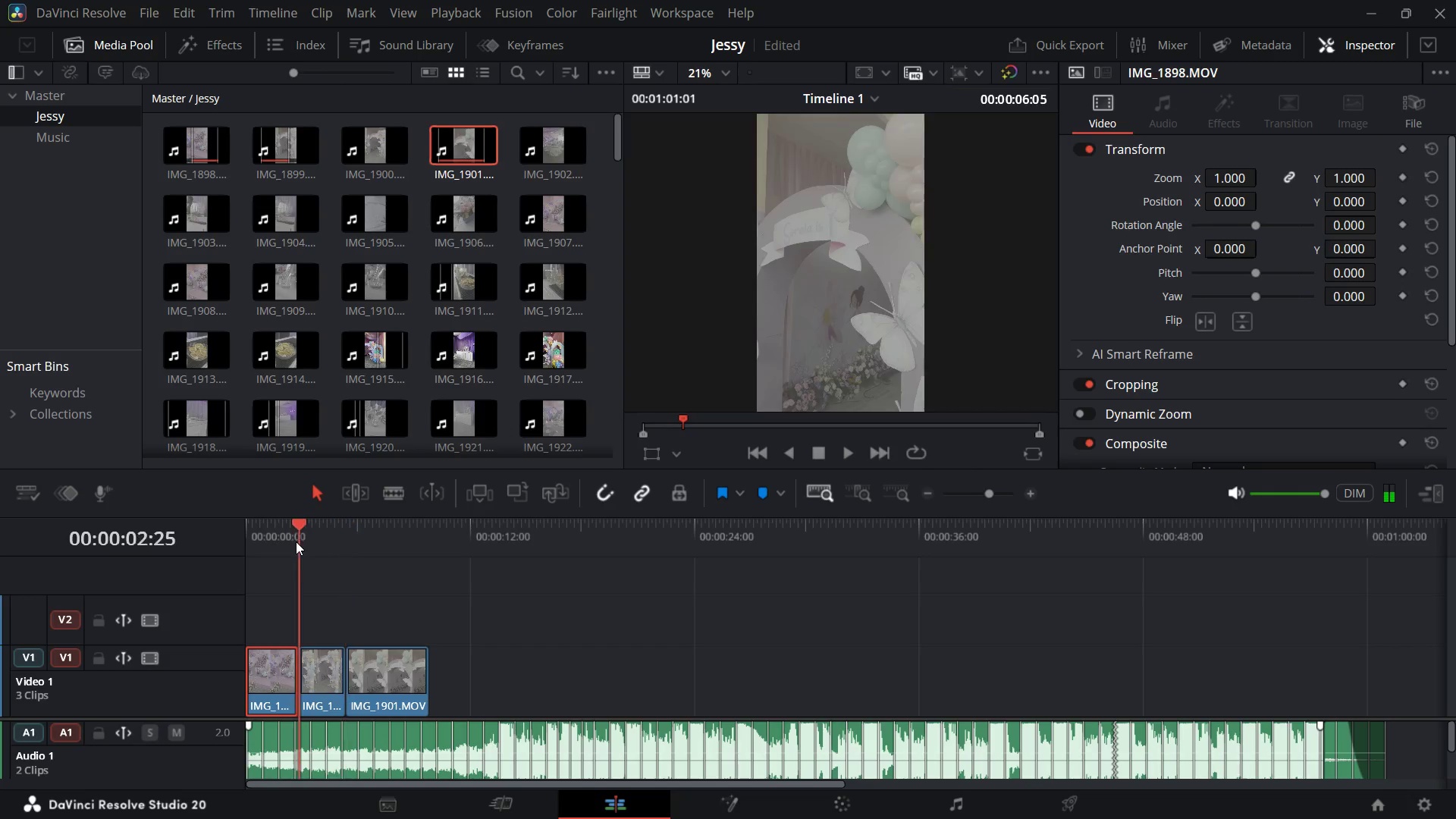 
key(Space)
 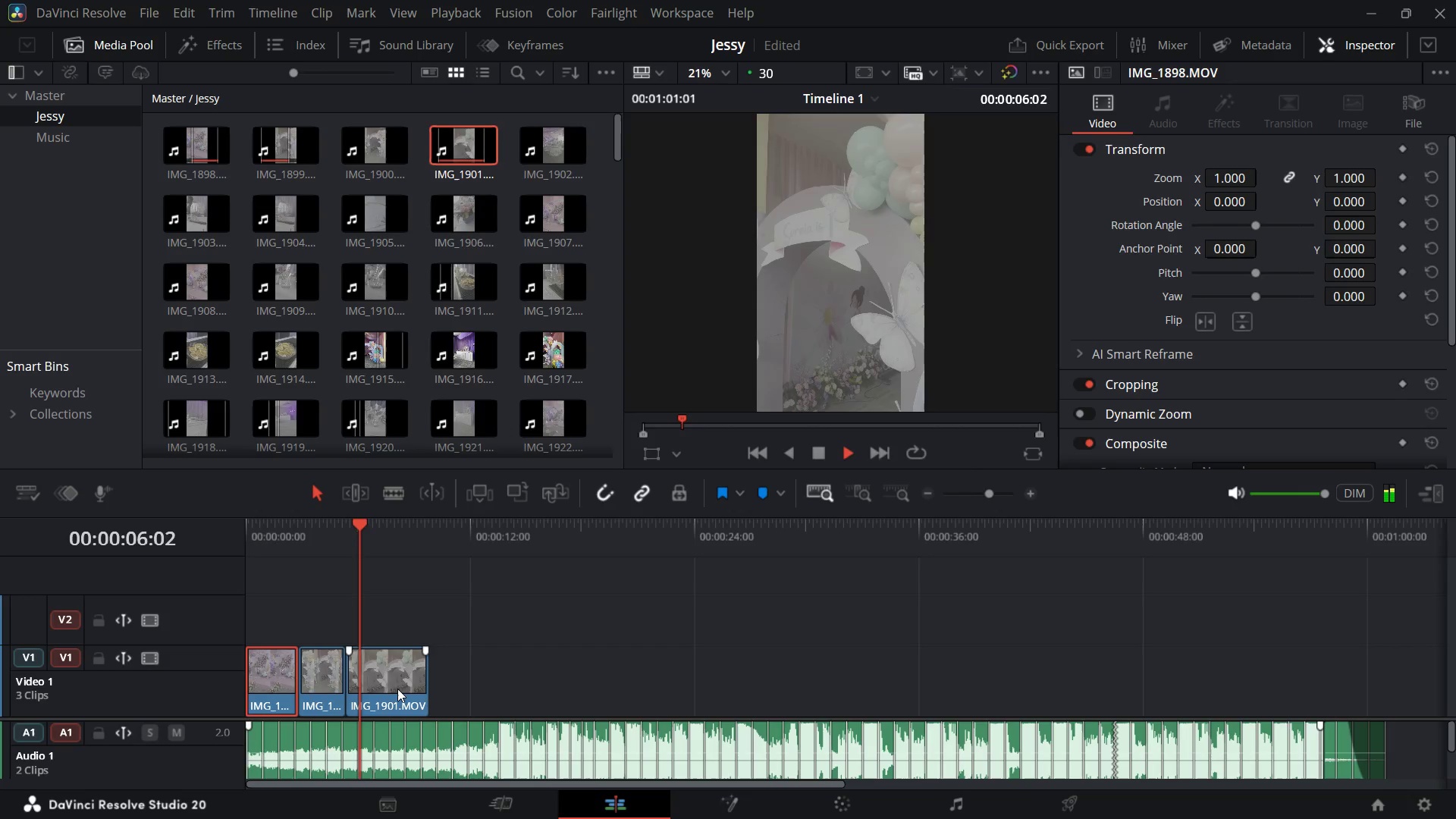 
key(Space)
 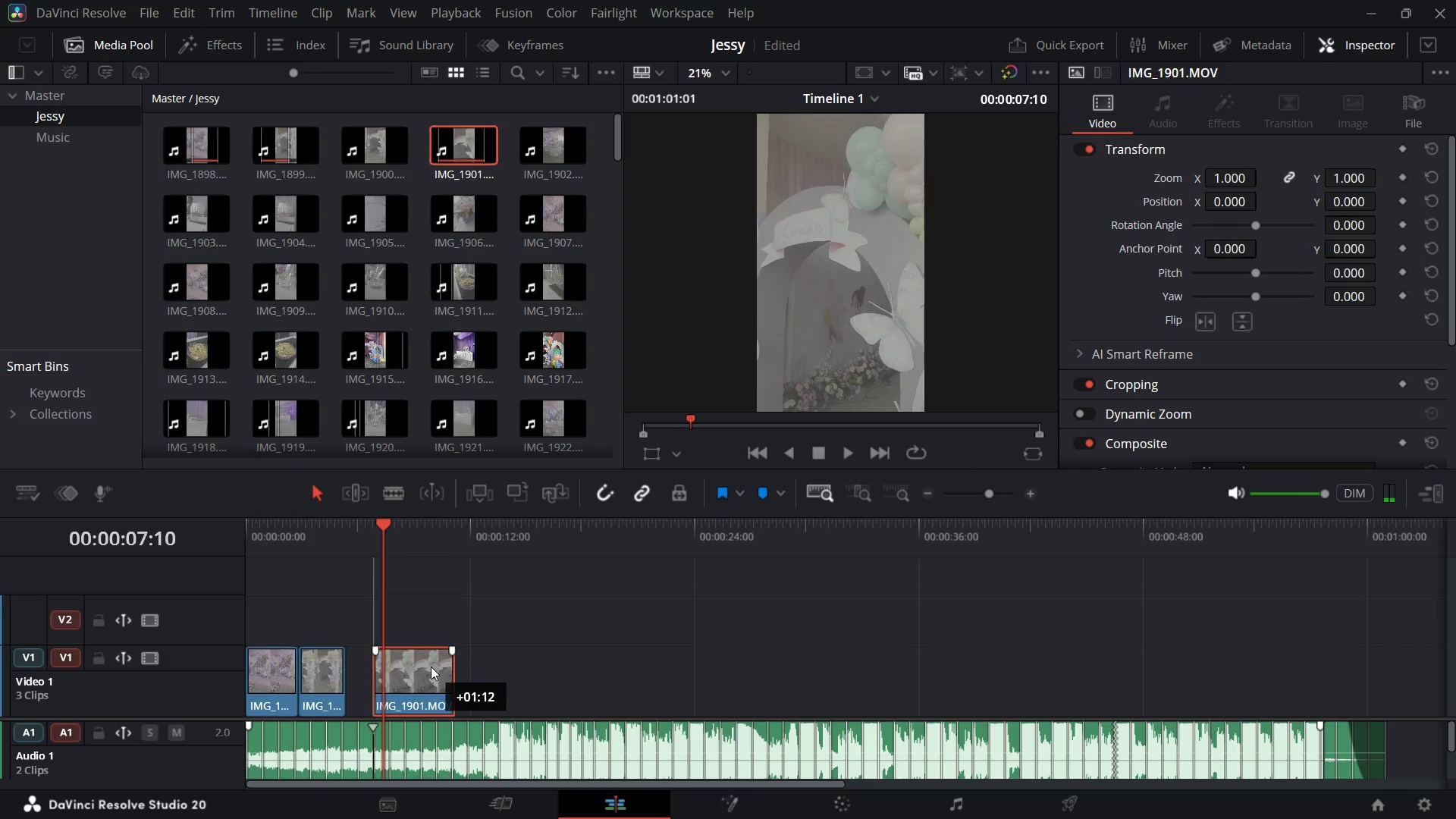 
mouse_move([365, 673])
 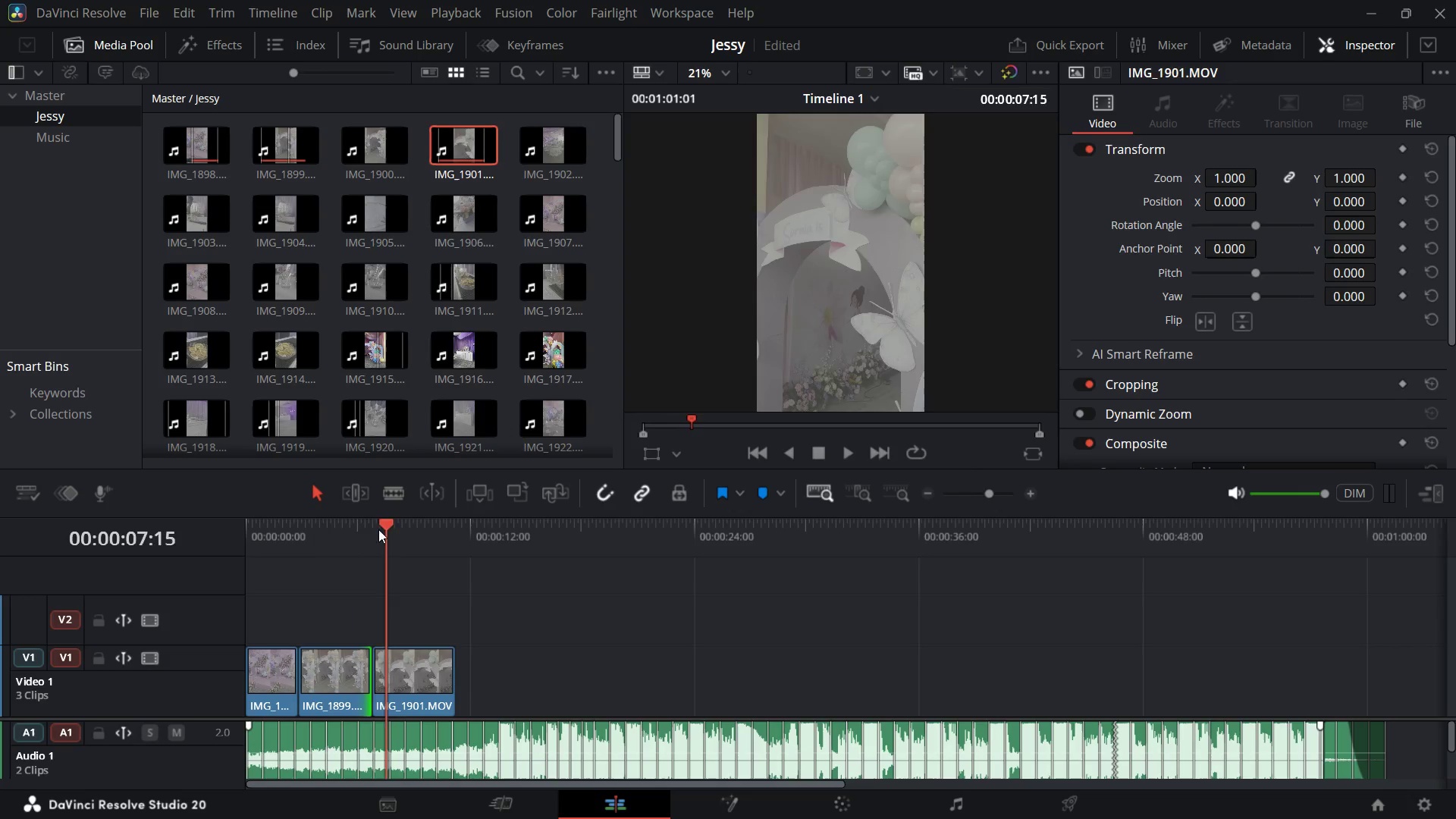 
key(Space)
 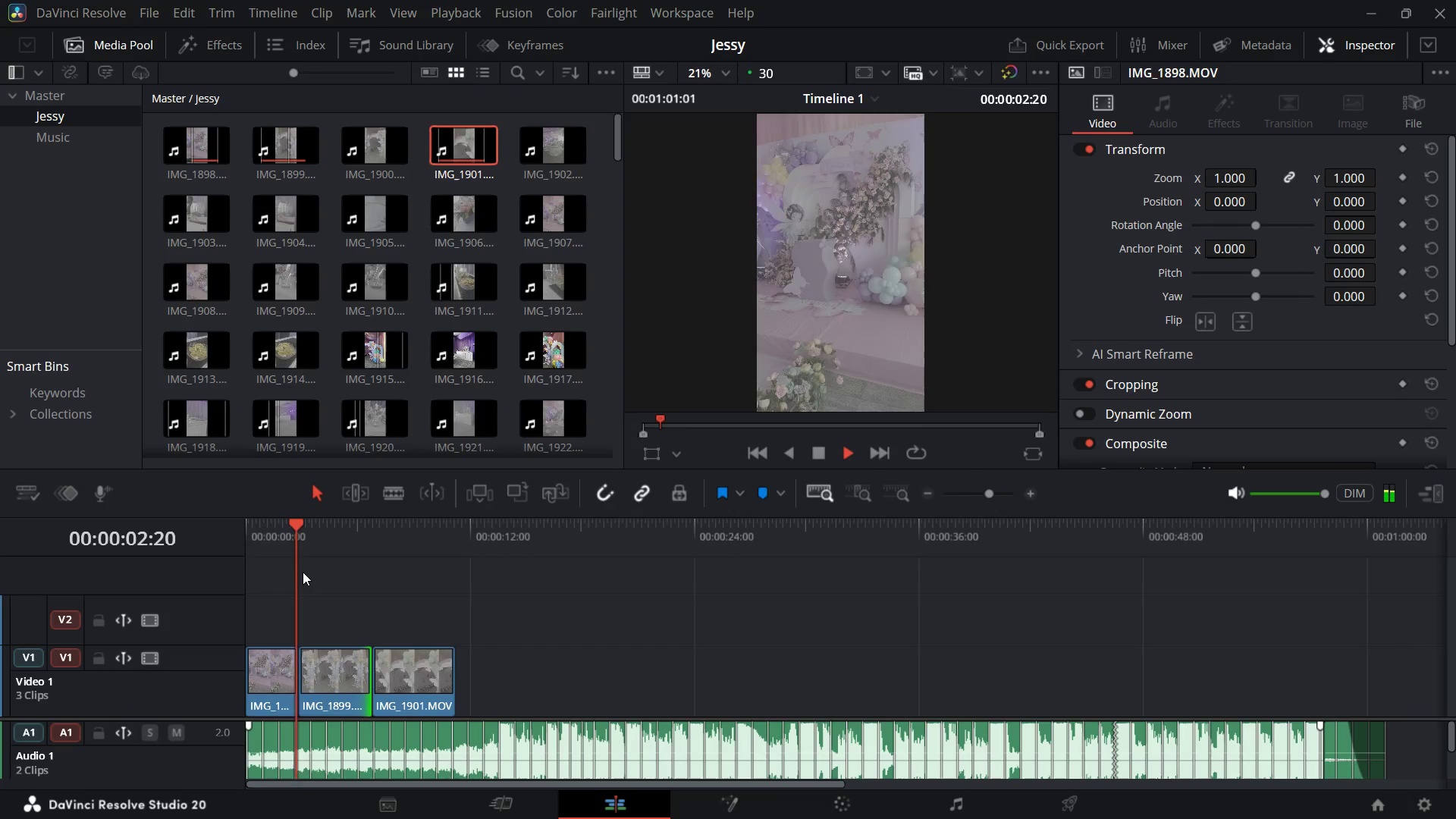 
key(Space)
 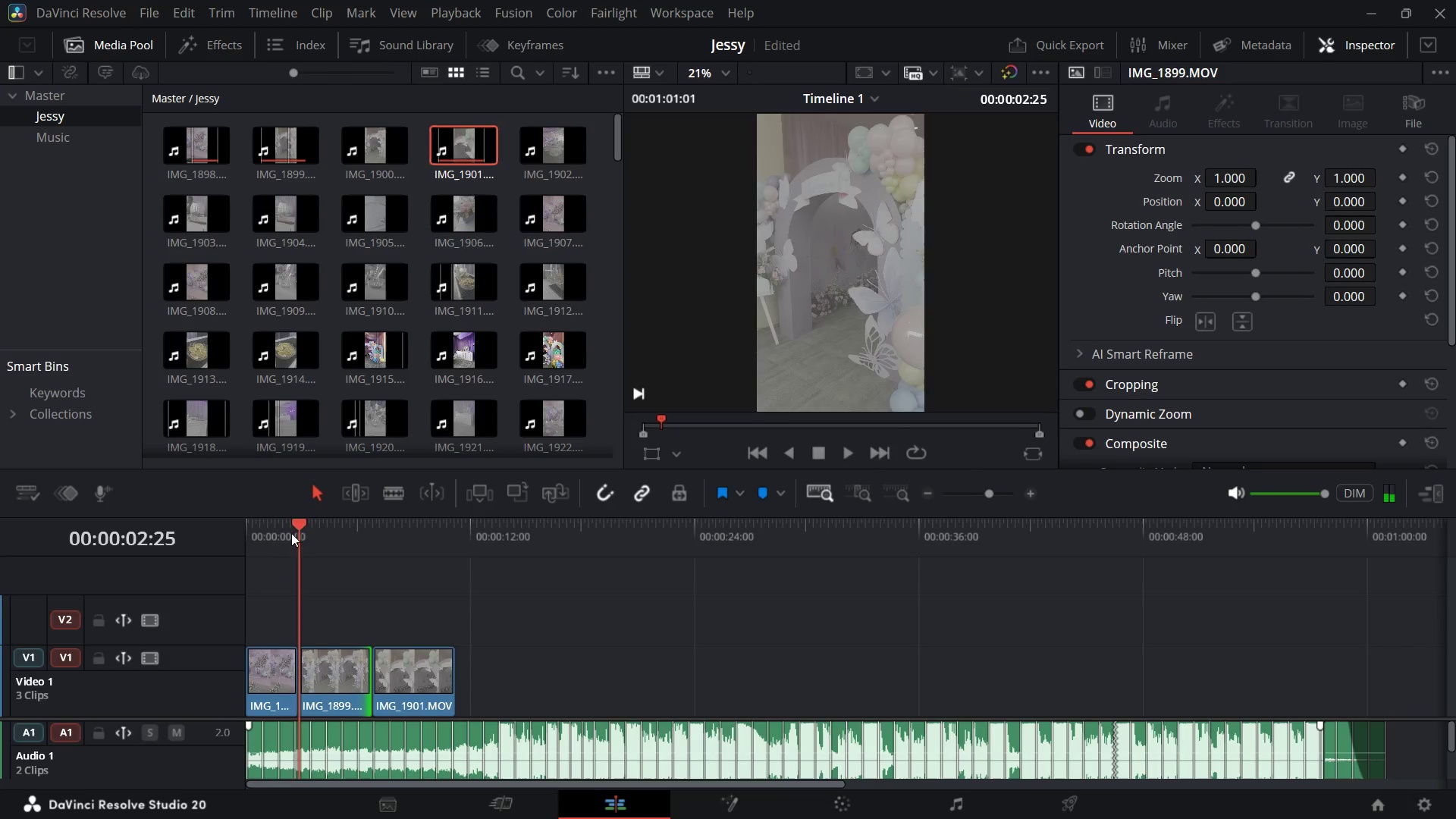 
key(Space)
 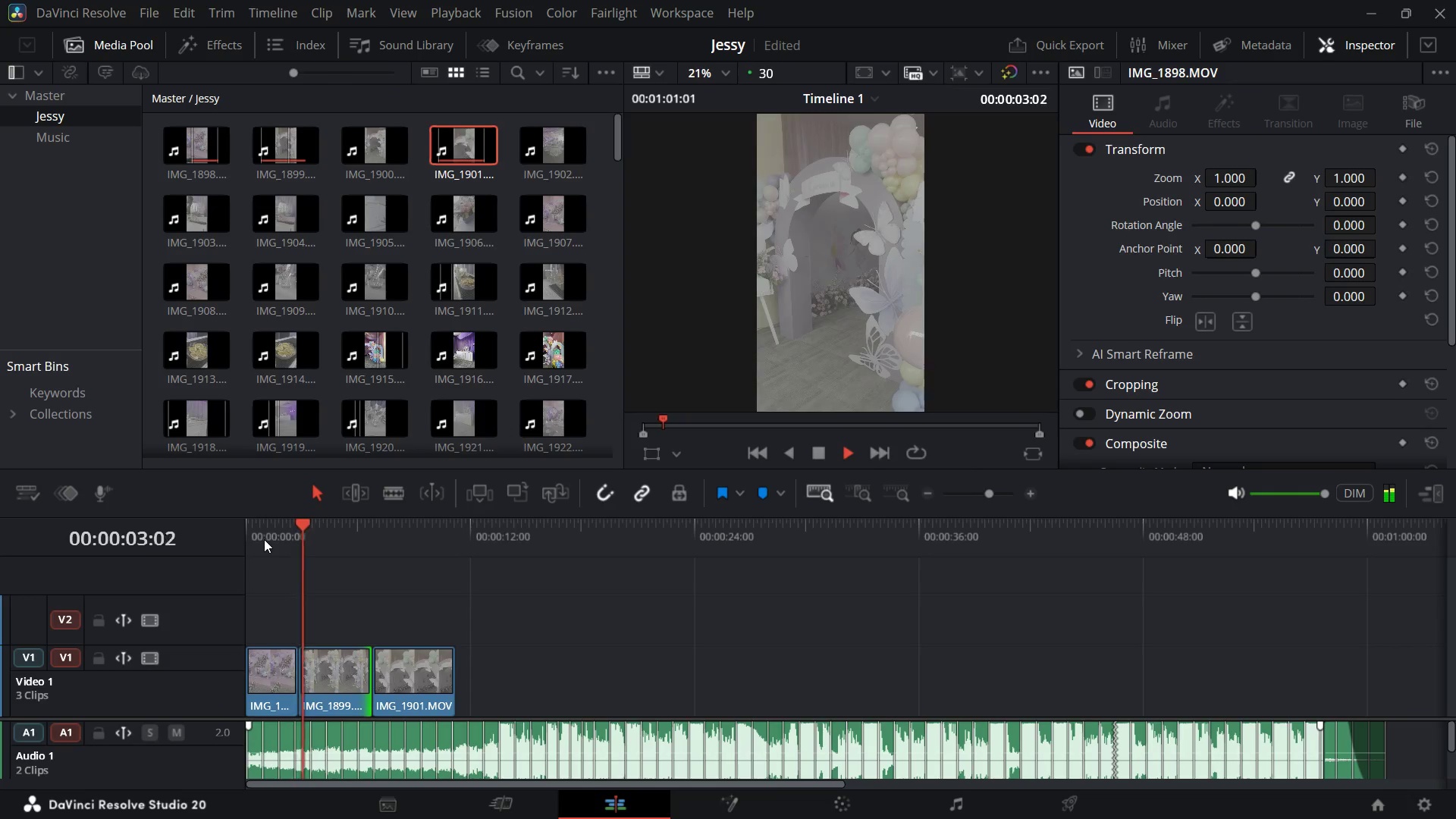 
key(Space)
 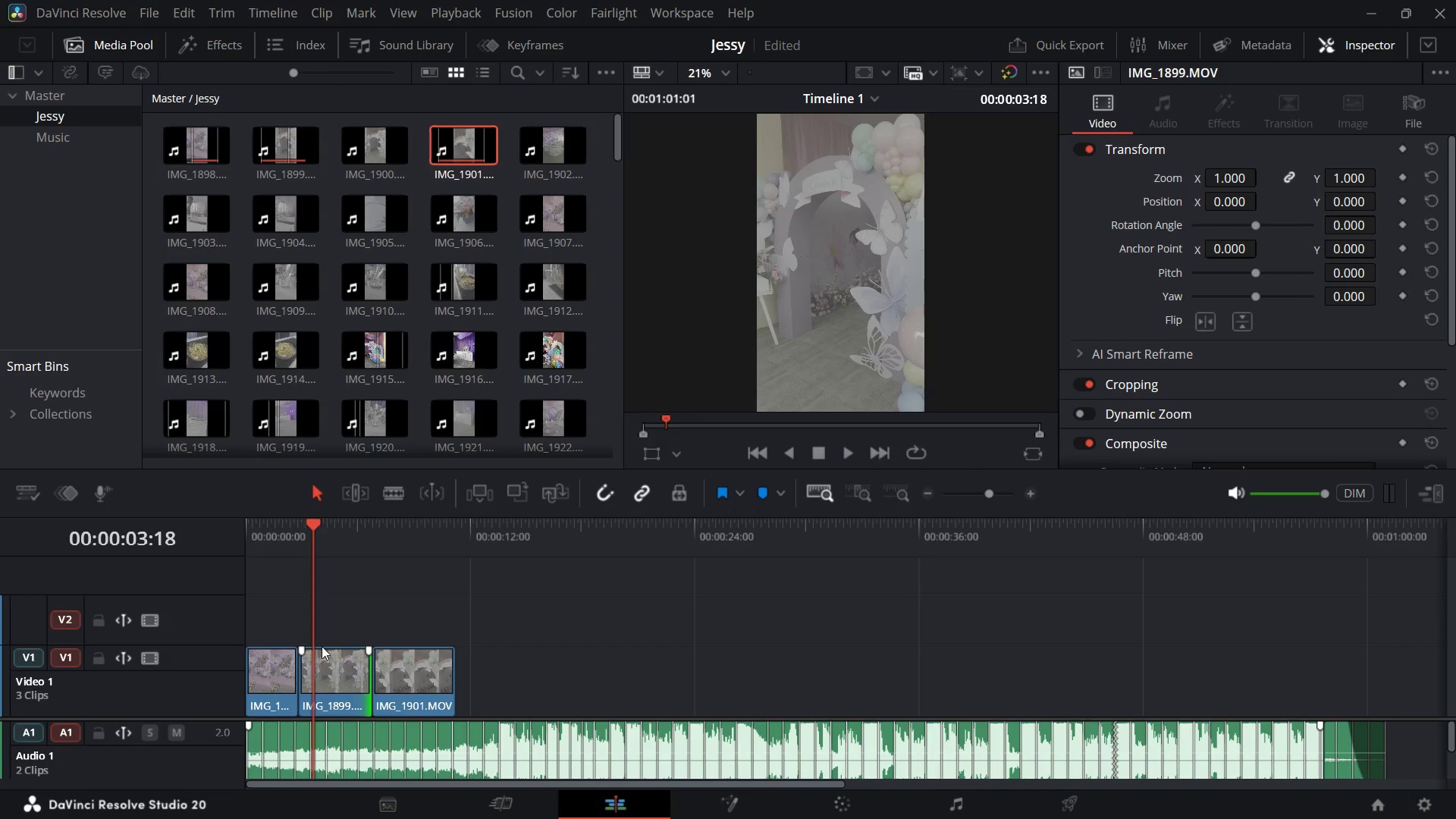 
wait(6.72)
 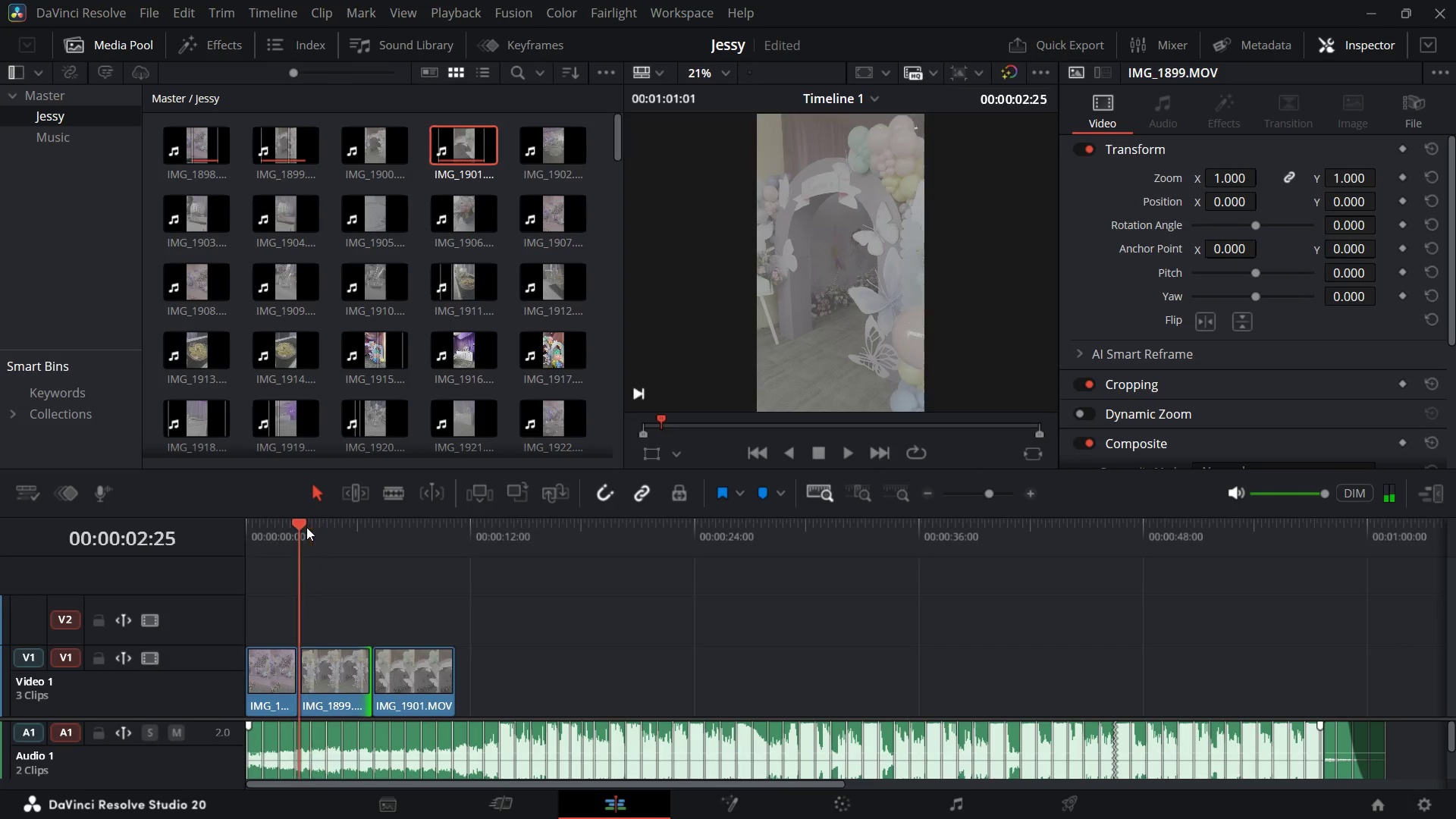 
mouse_move([311, 673])
 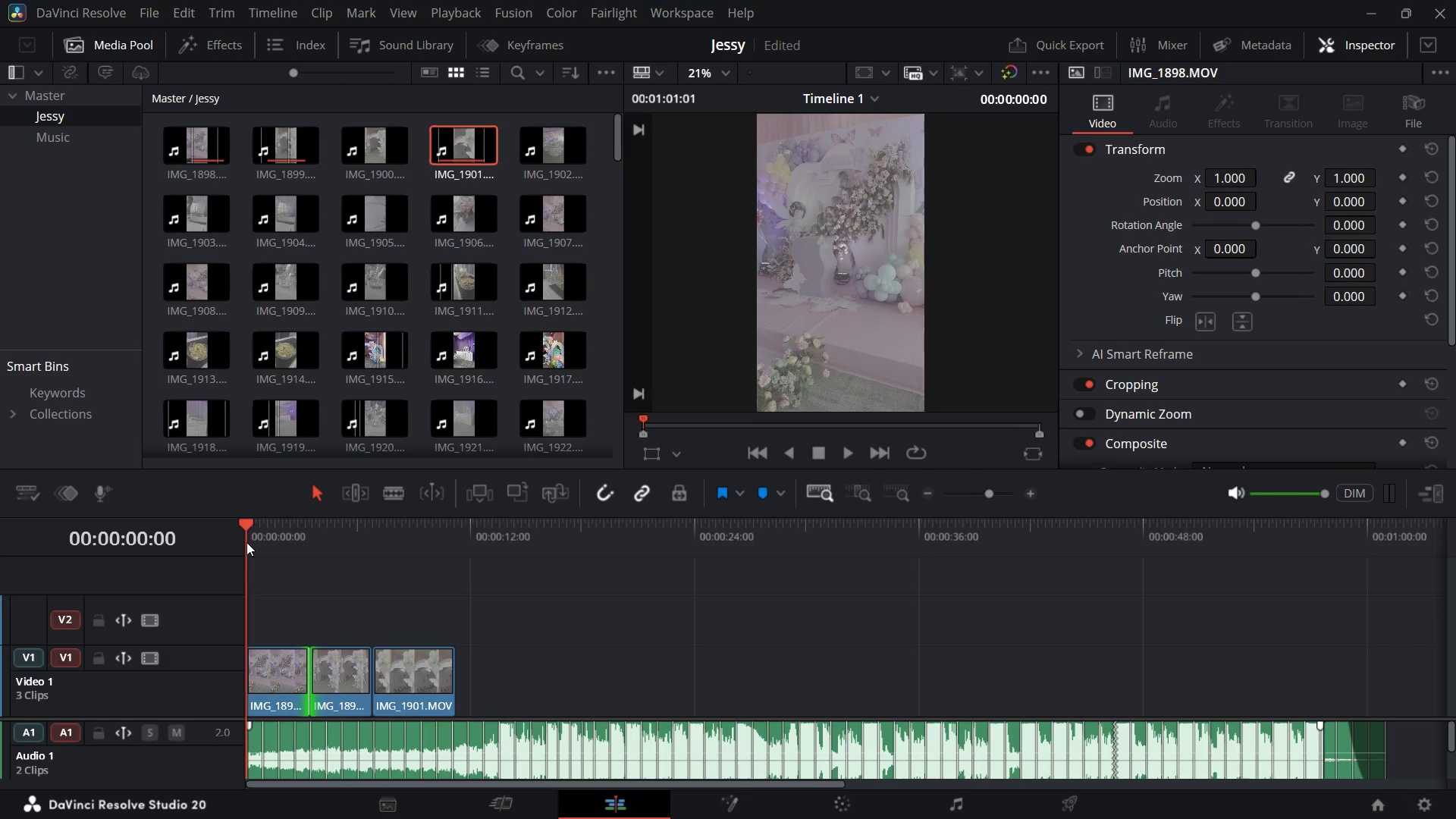 
key(Space)
 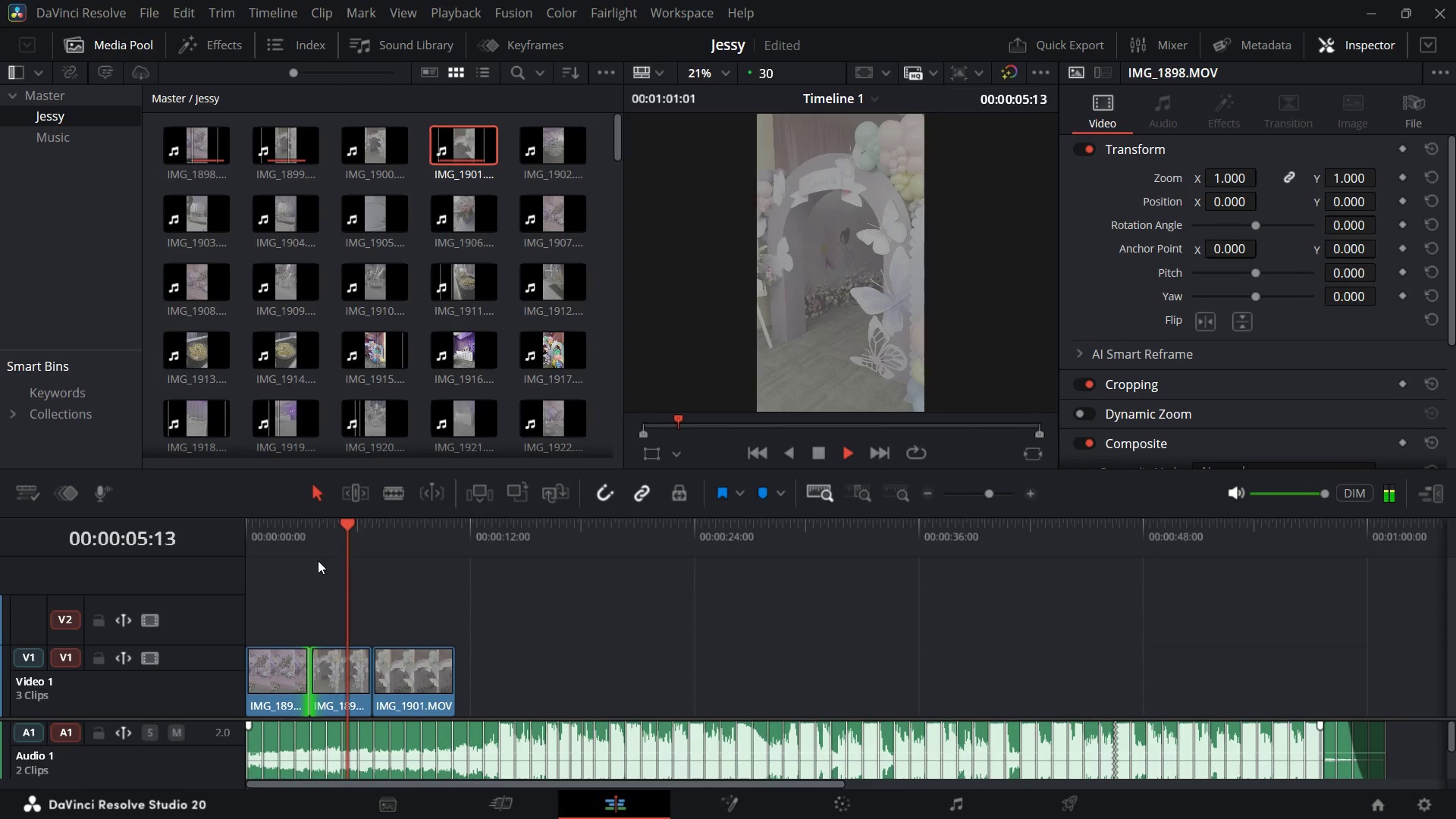 
wait(10.58)
 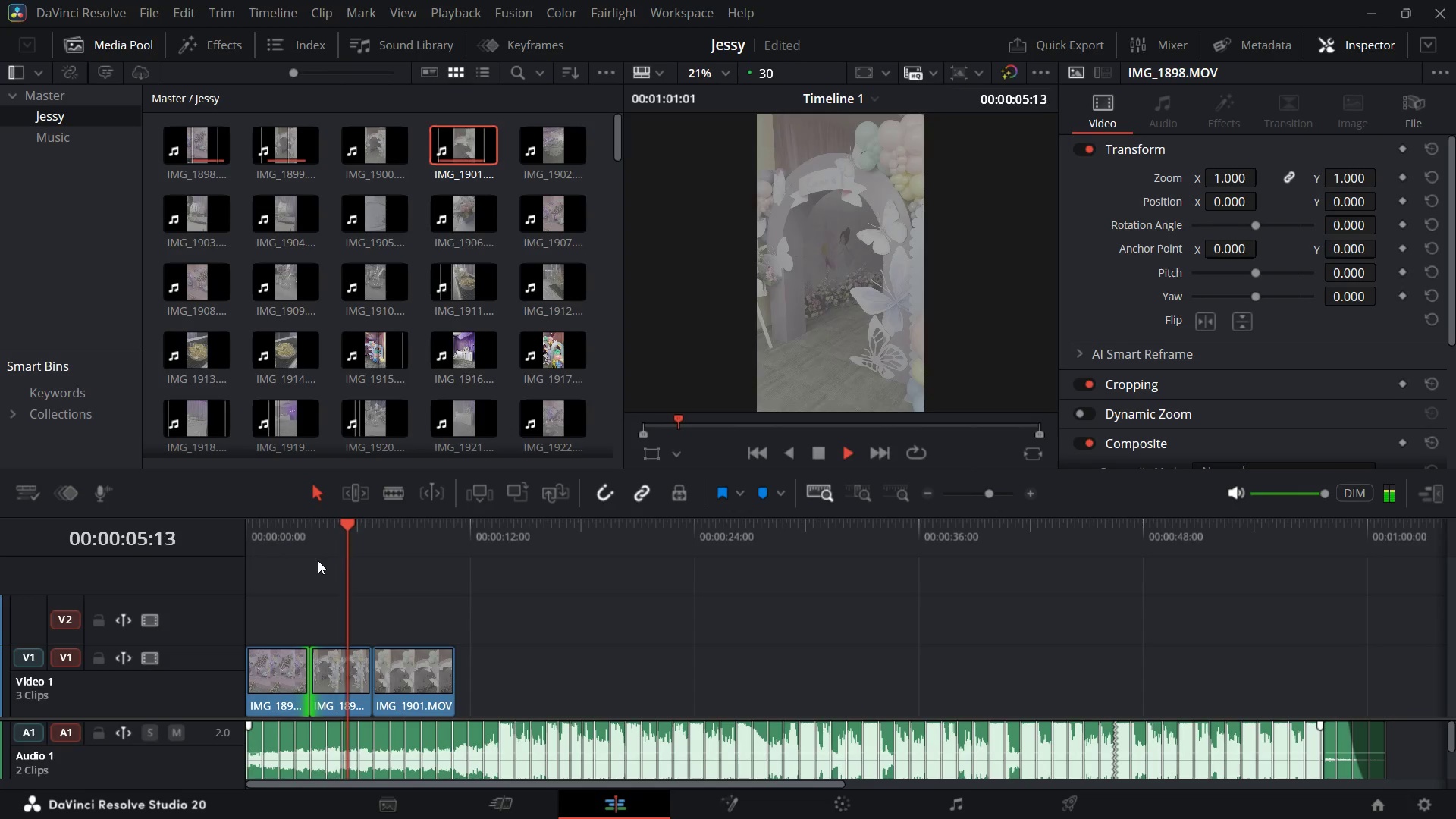 
key(Space)
 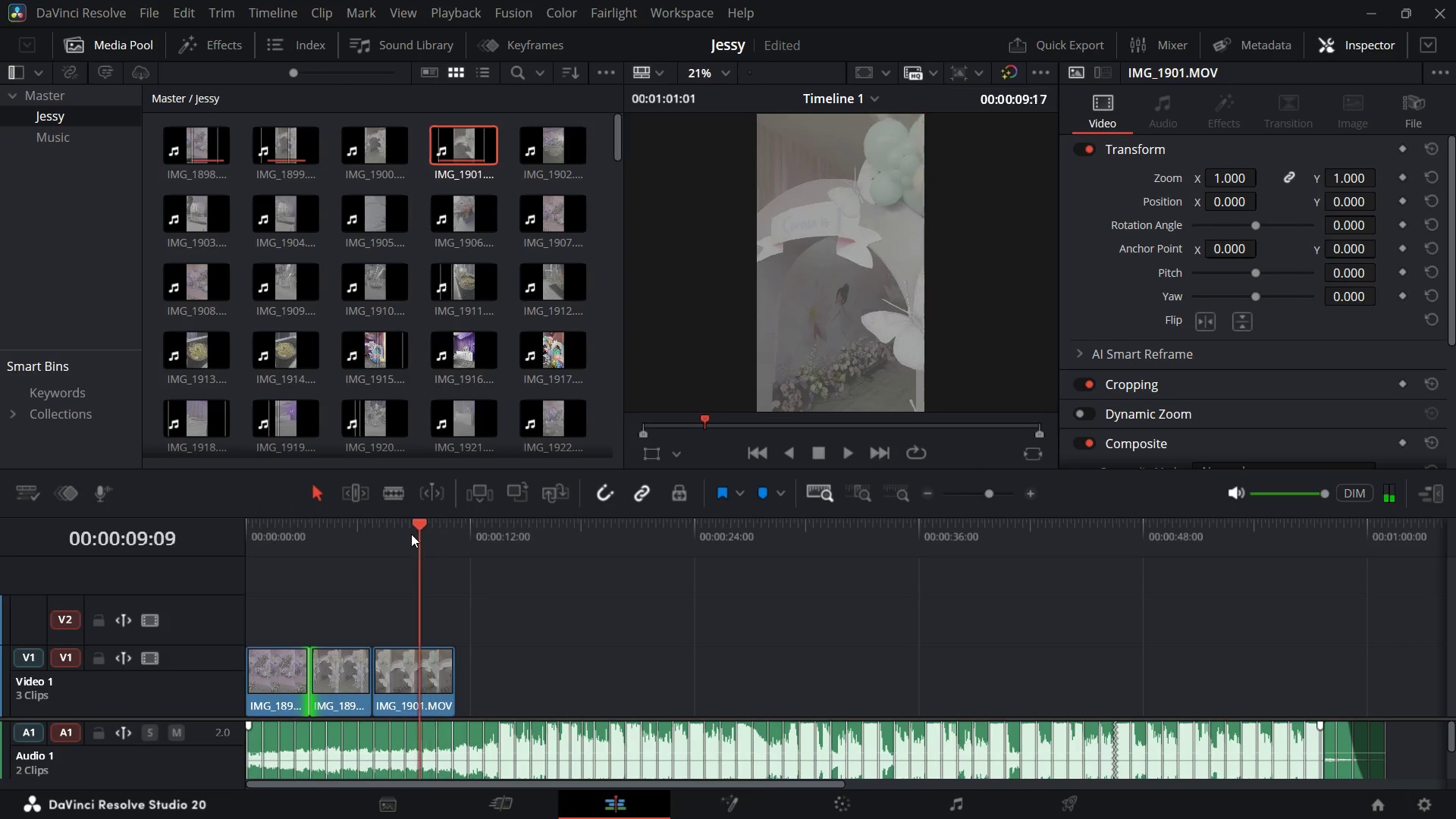 
key(Space)
 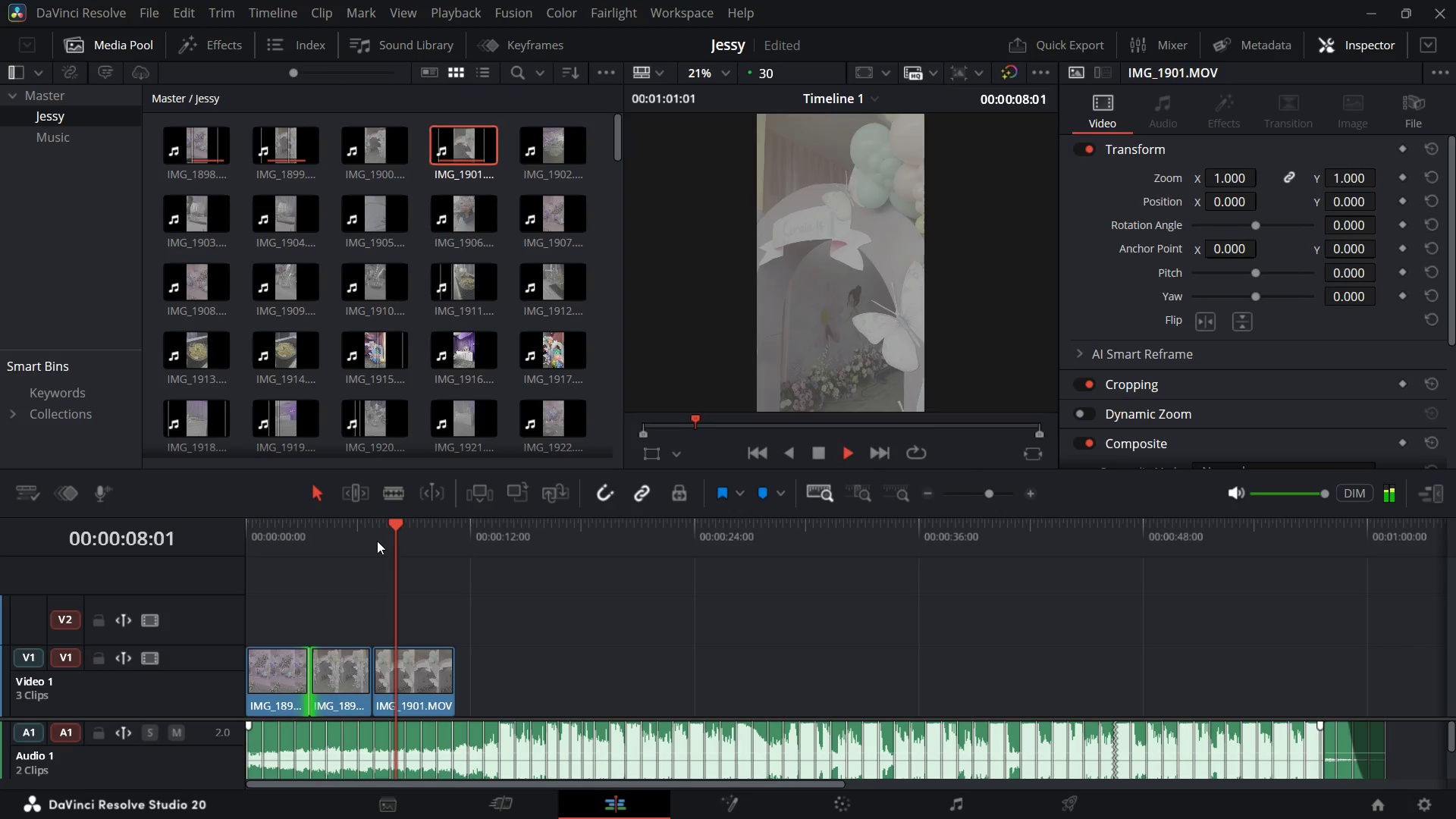 
key(Space)
 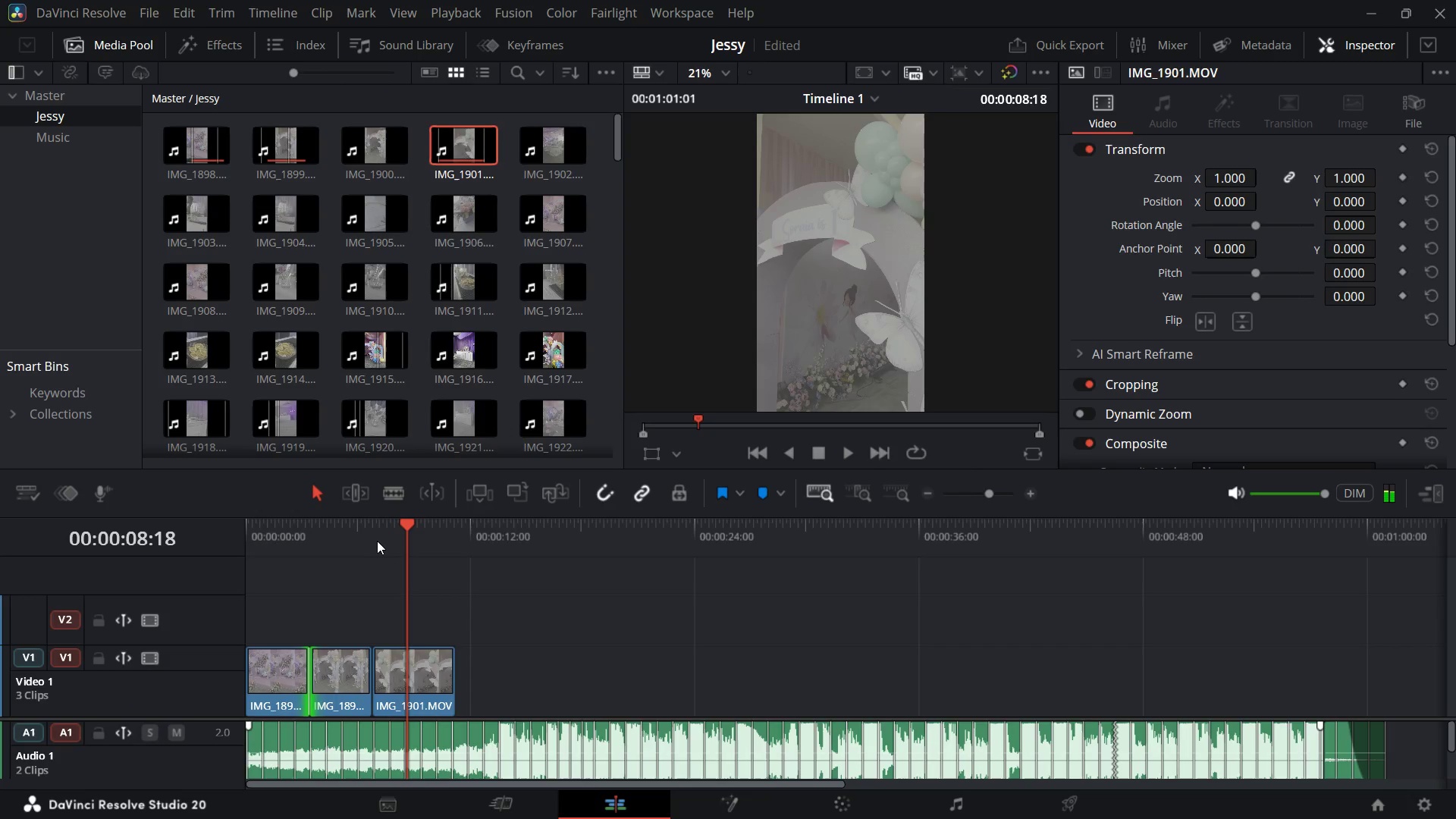 
key(Space)
 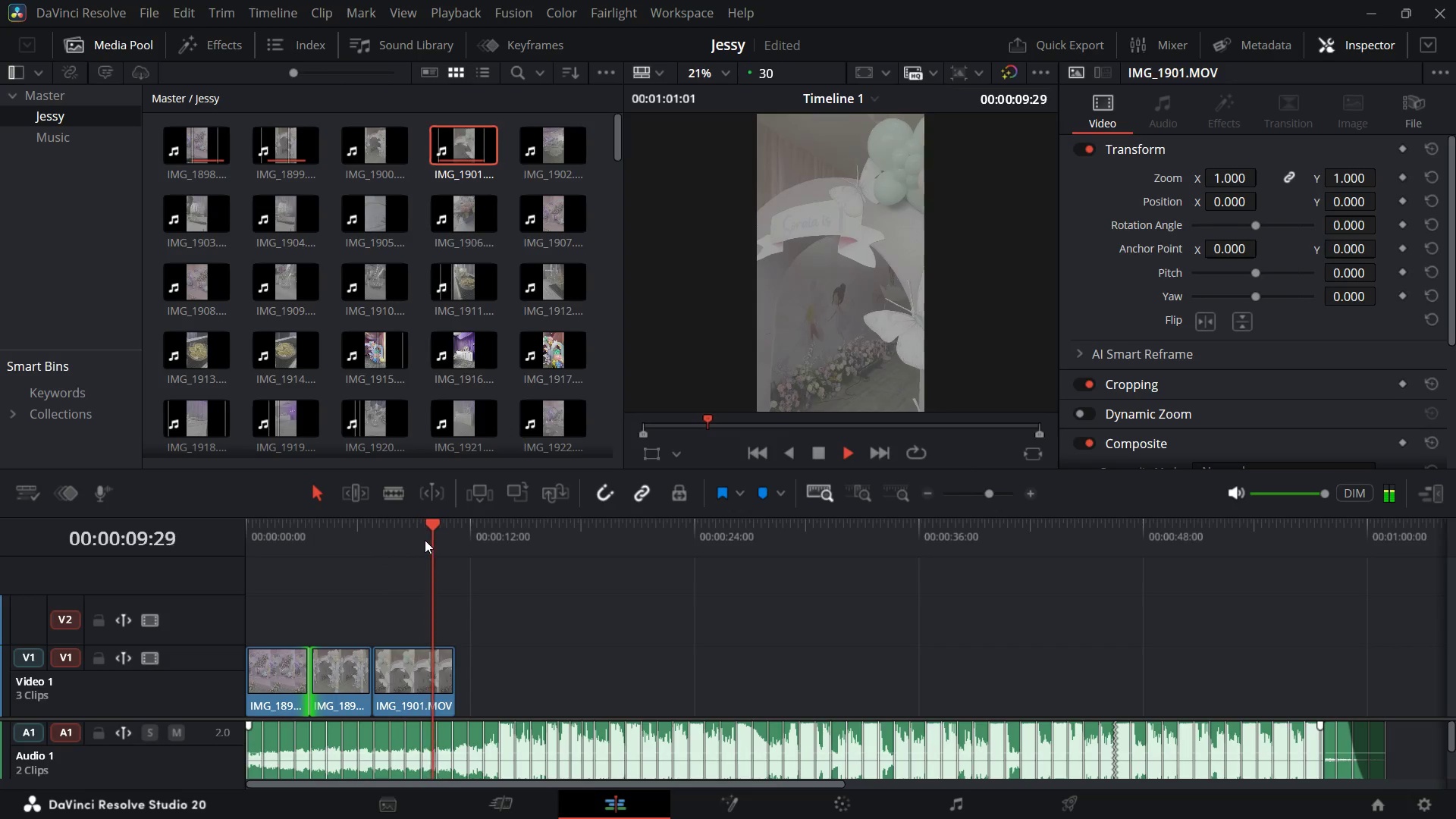 
key(Space)
 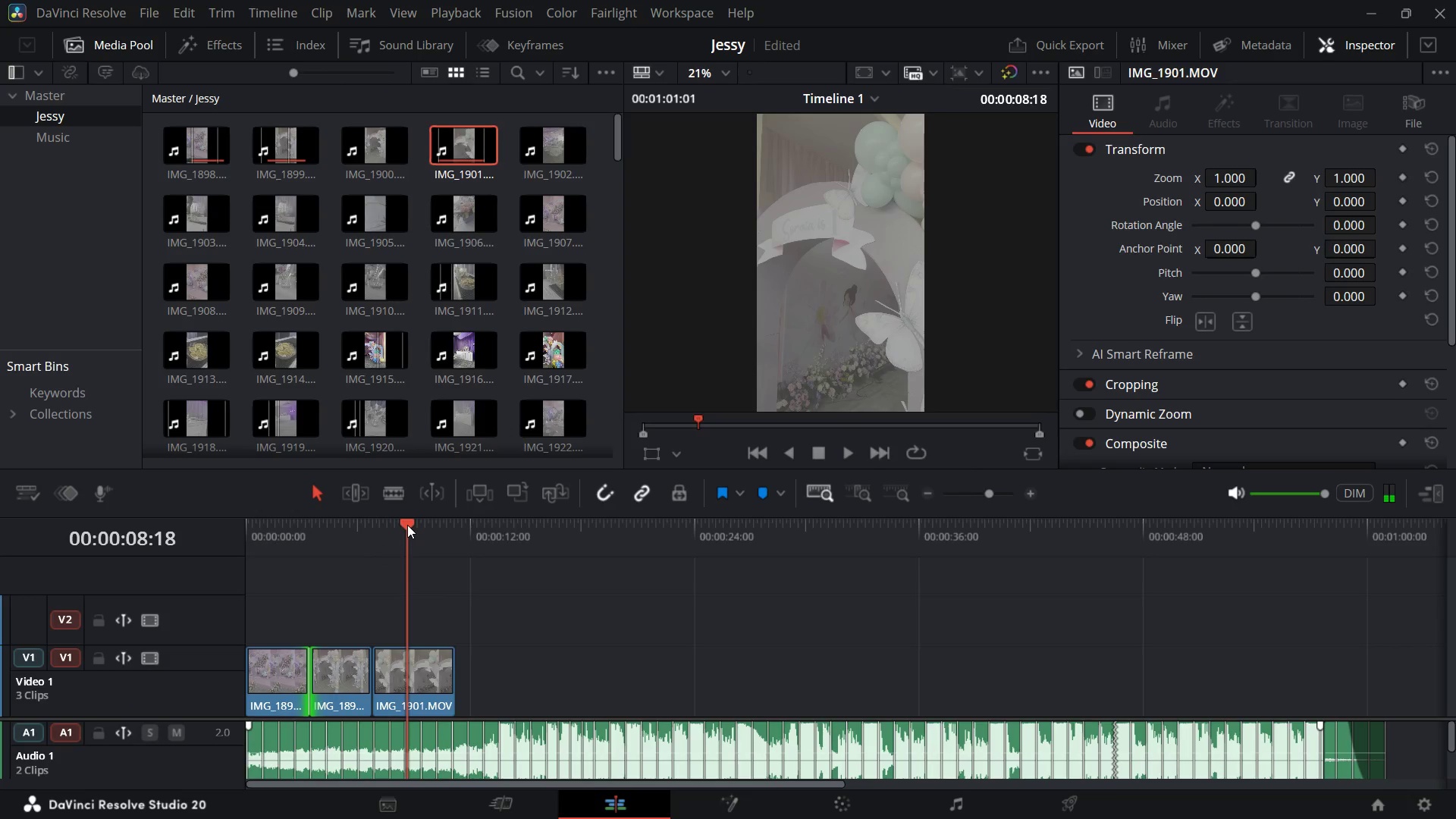 
mouse_move([419, 416])
 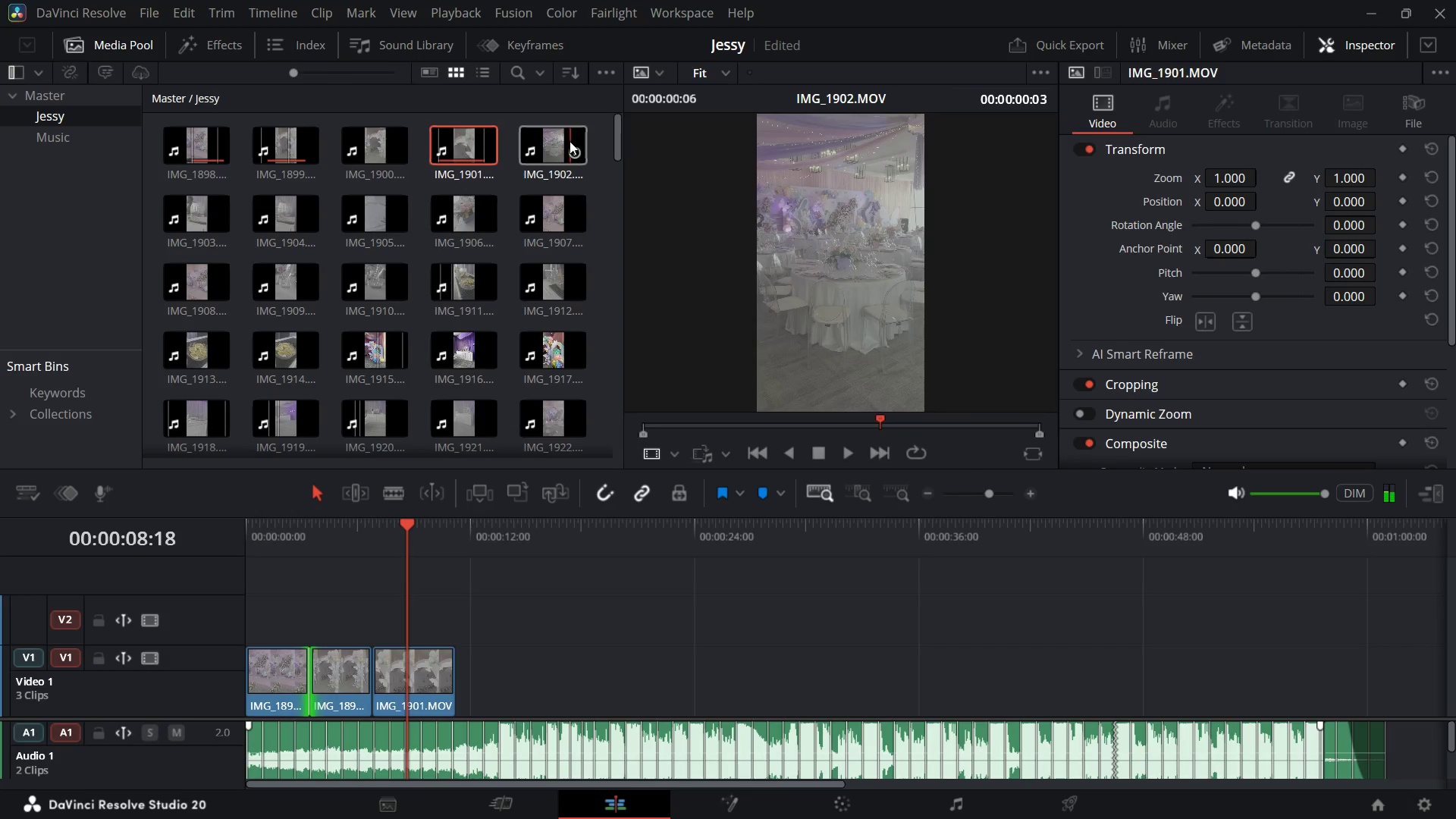 
double_click([551, 141])
 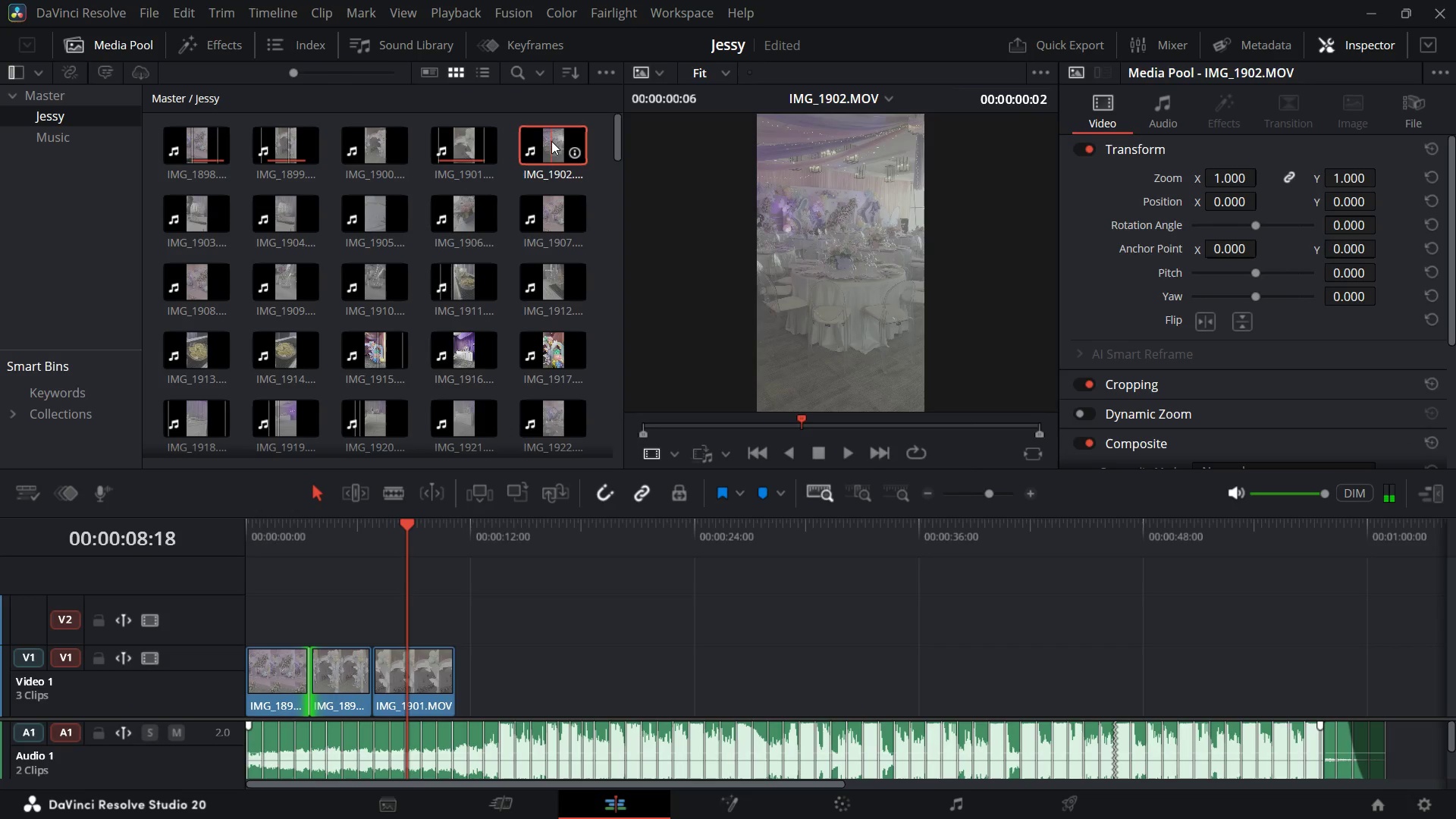 
key(Space)
 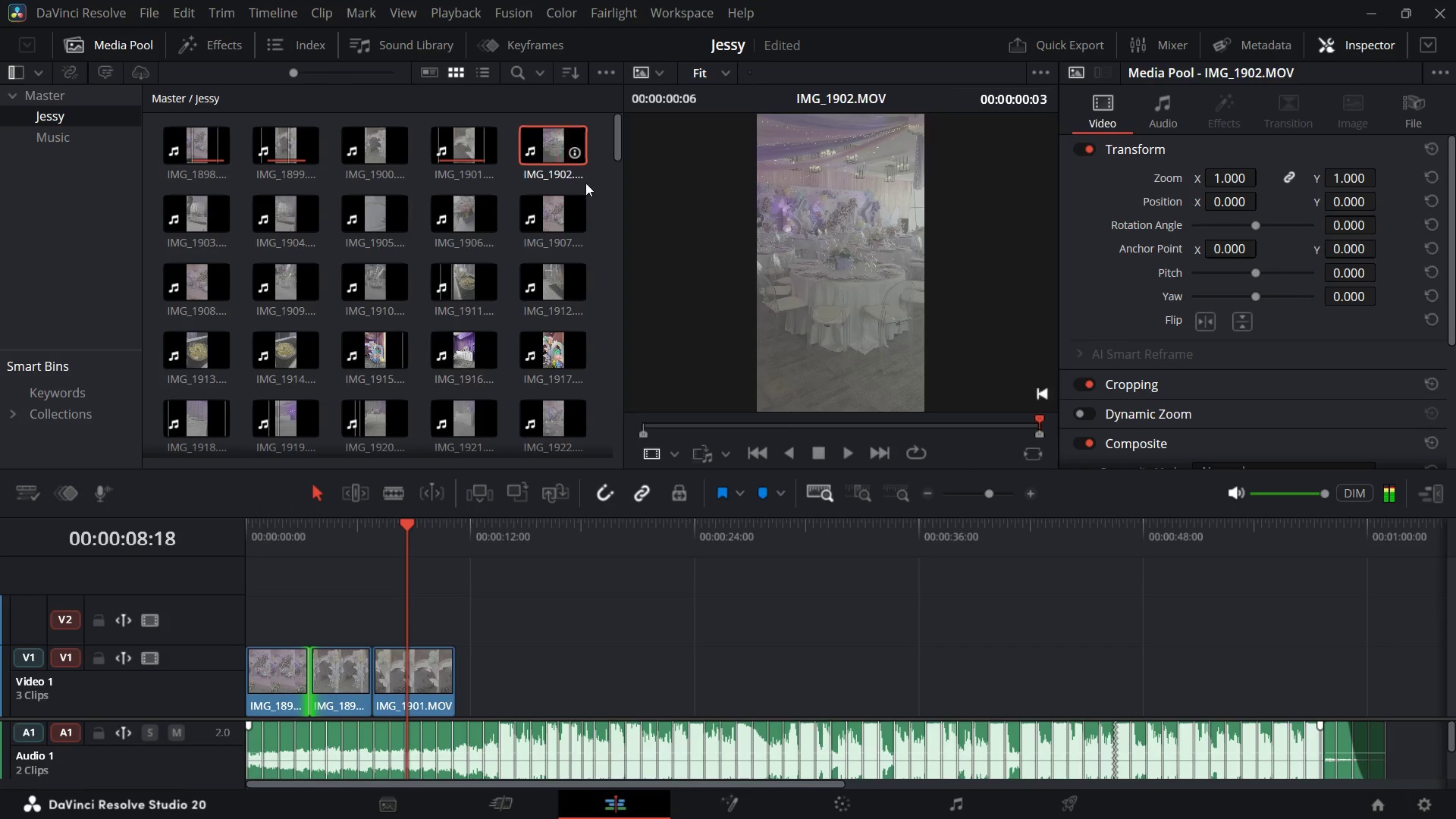 
key(Space)
 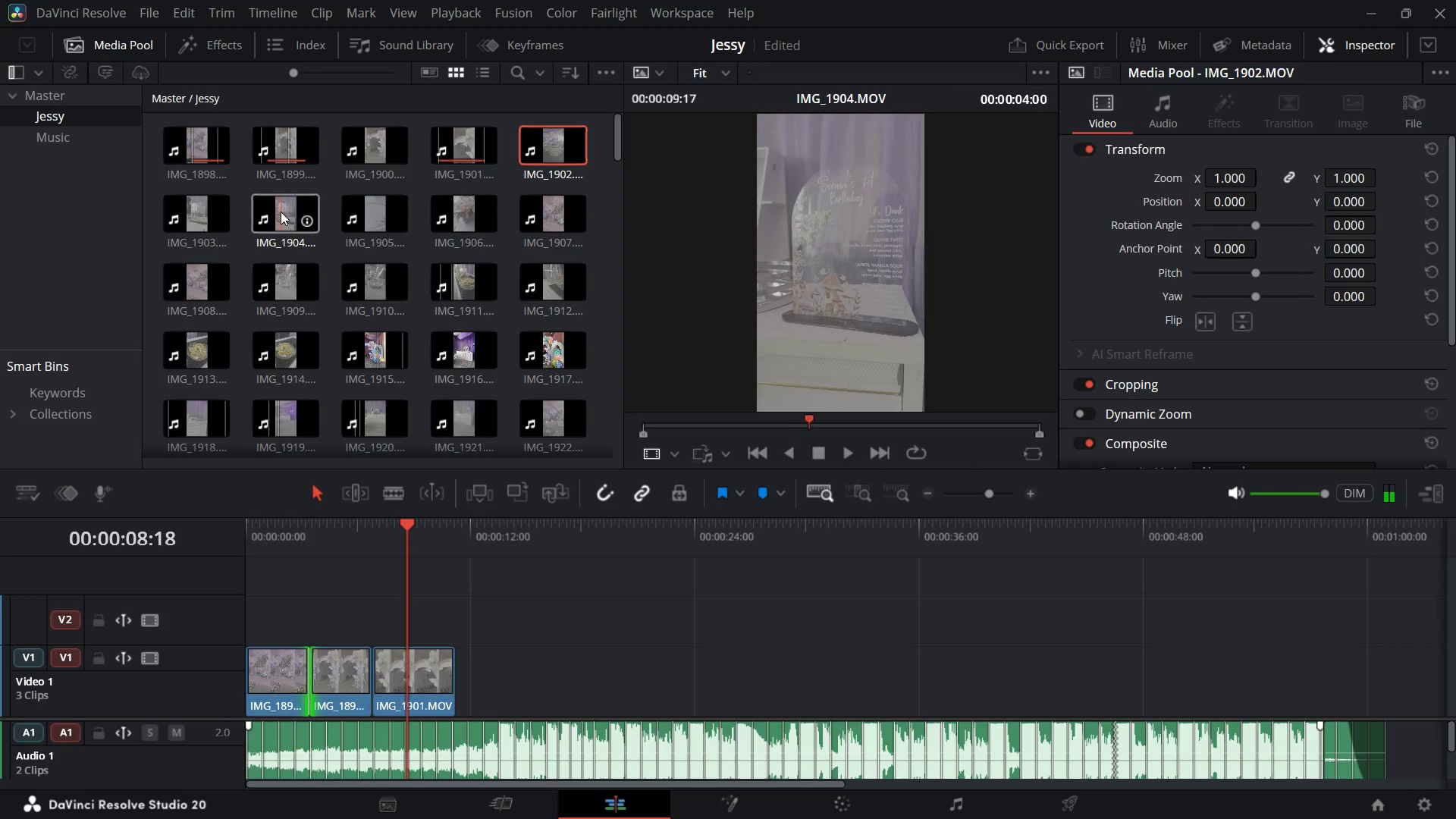 
wait(5.48)
 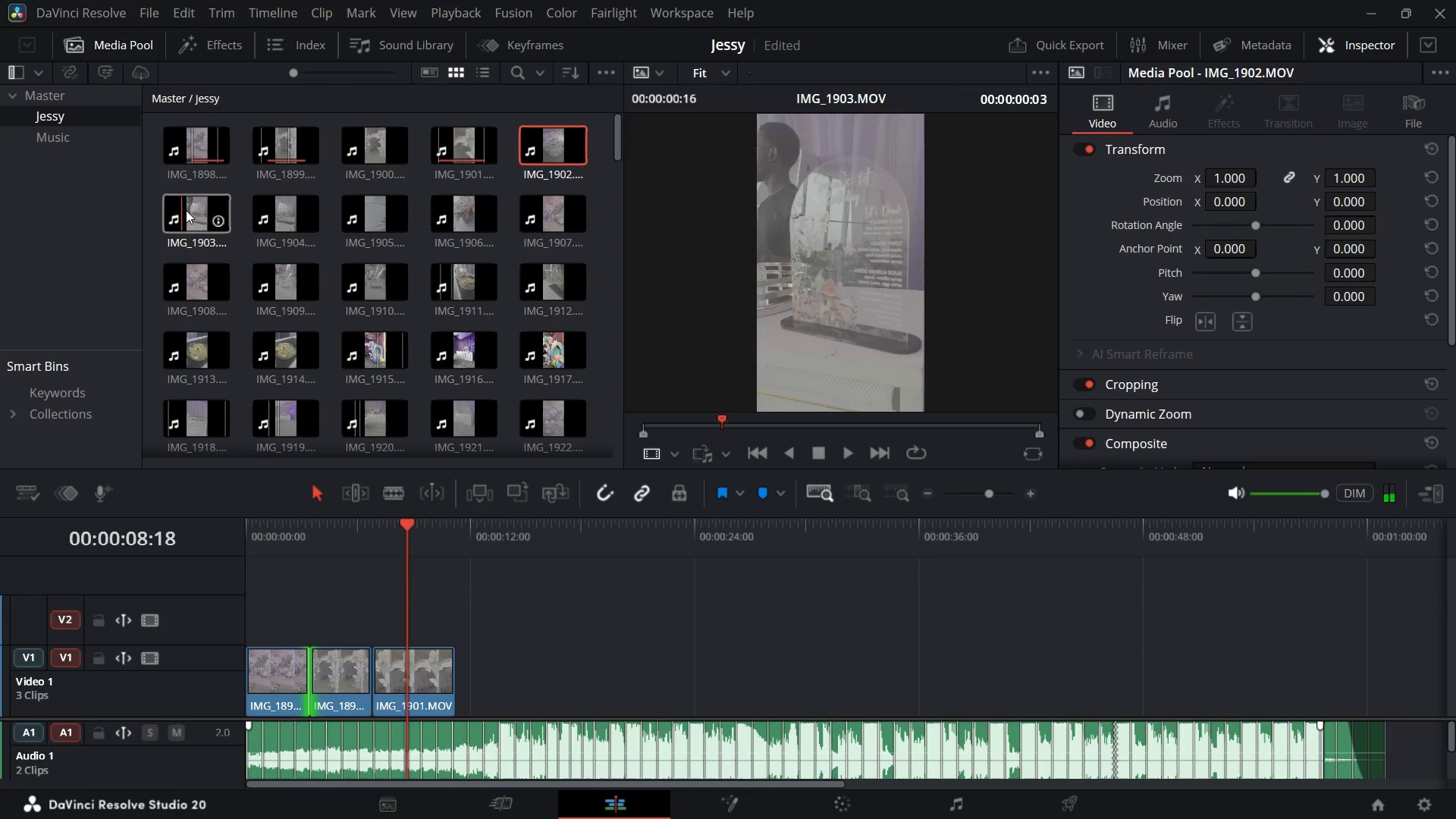 
double_click([269, 212])
 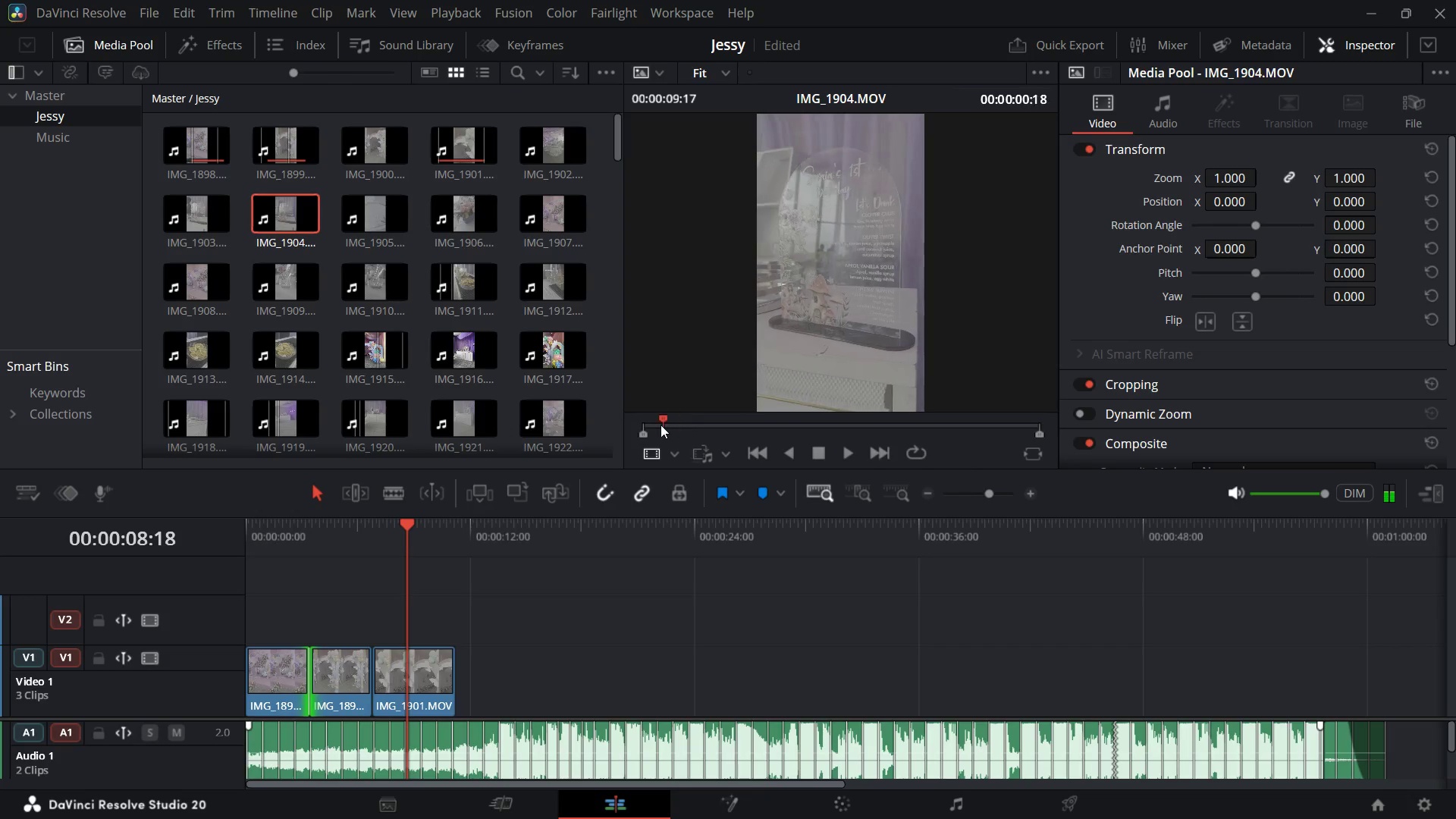 
key(Space)
 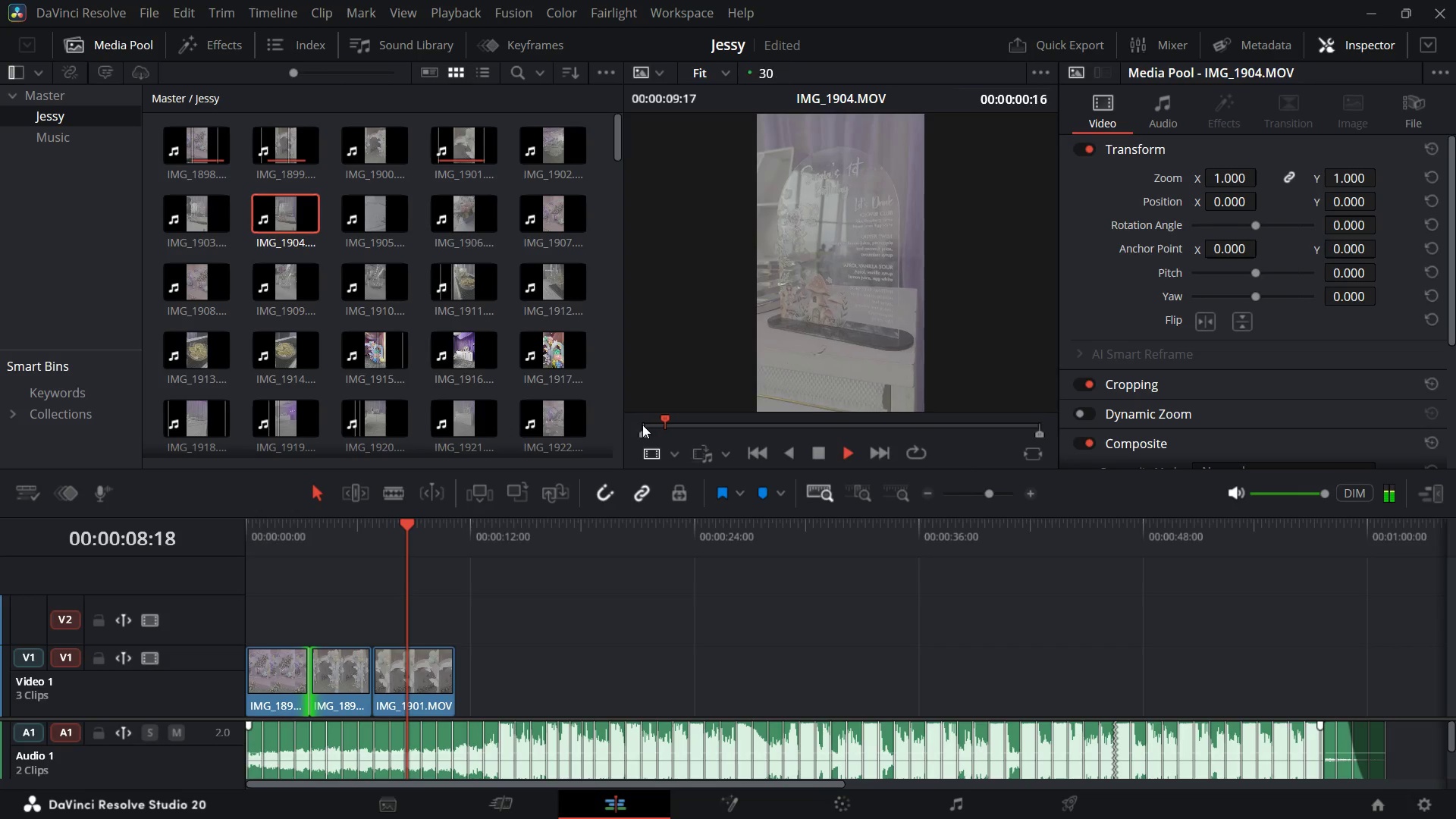 
key(Space)
 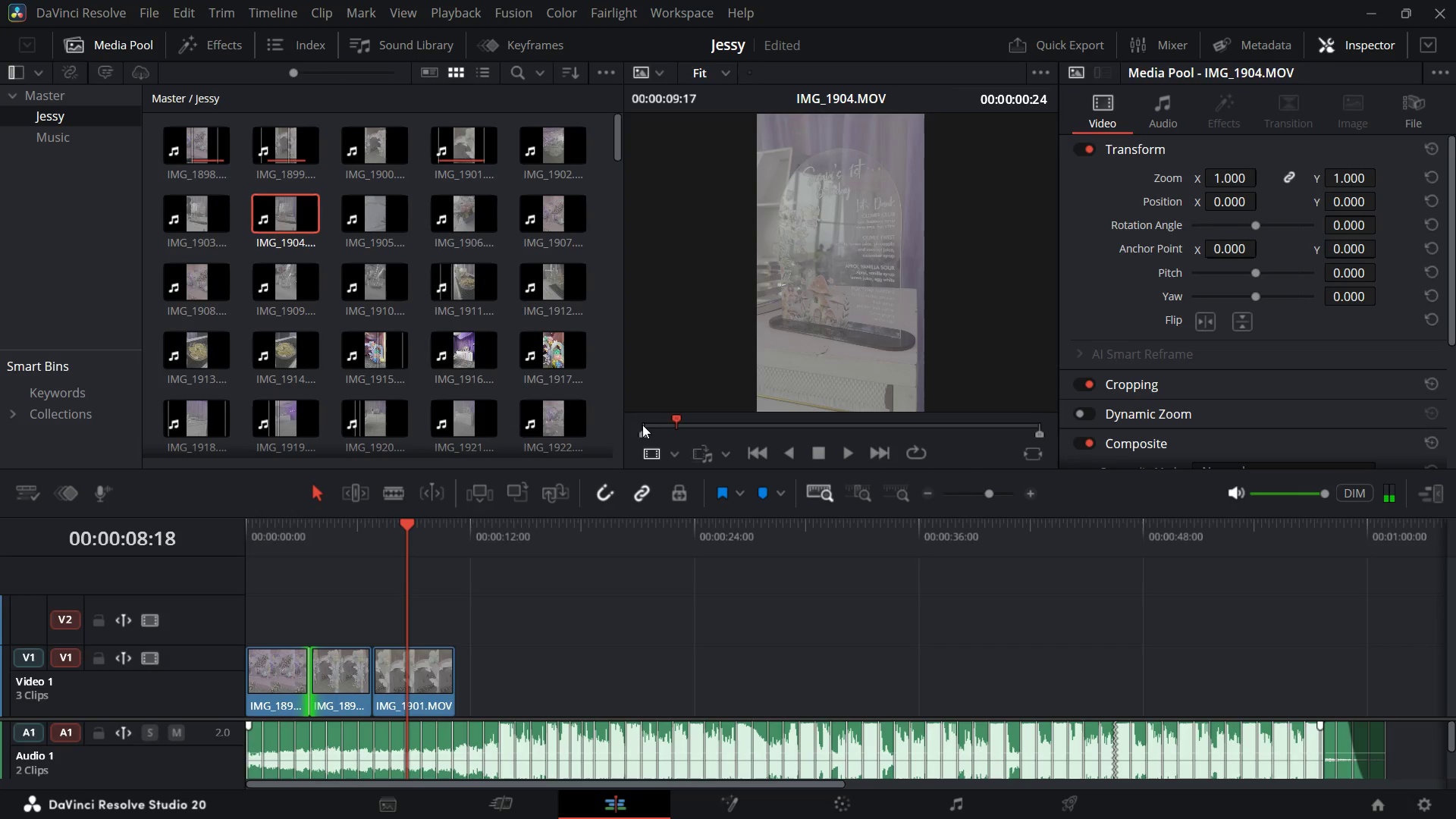 
key(I)
 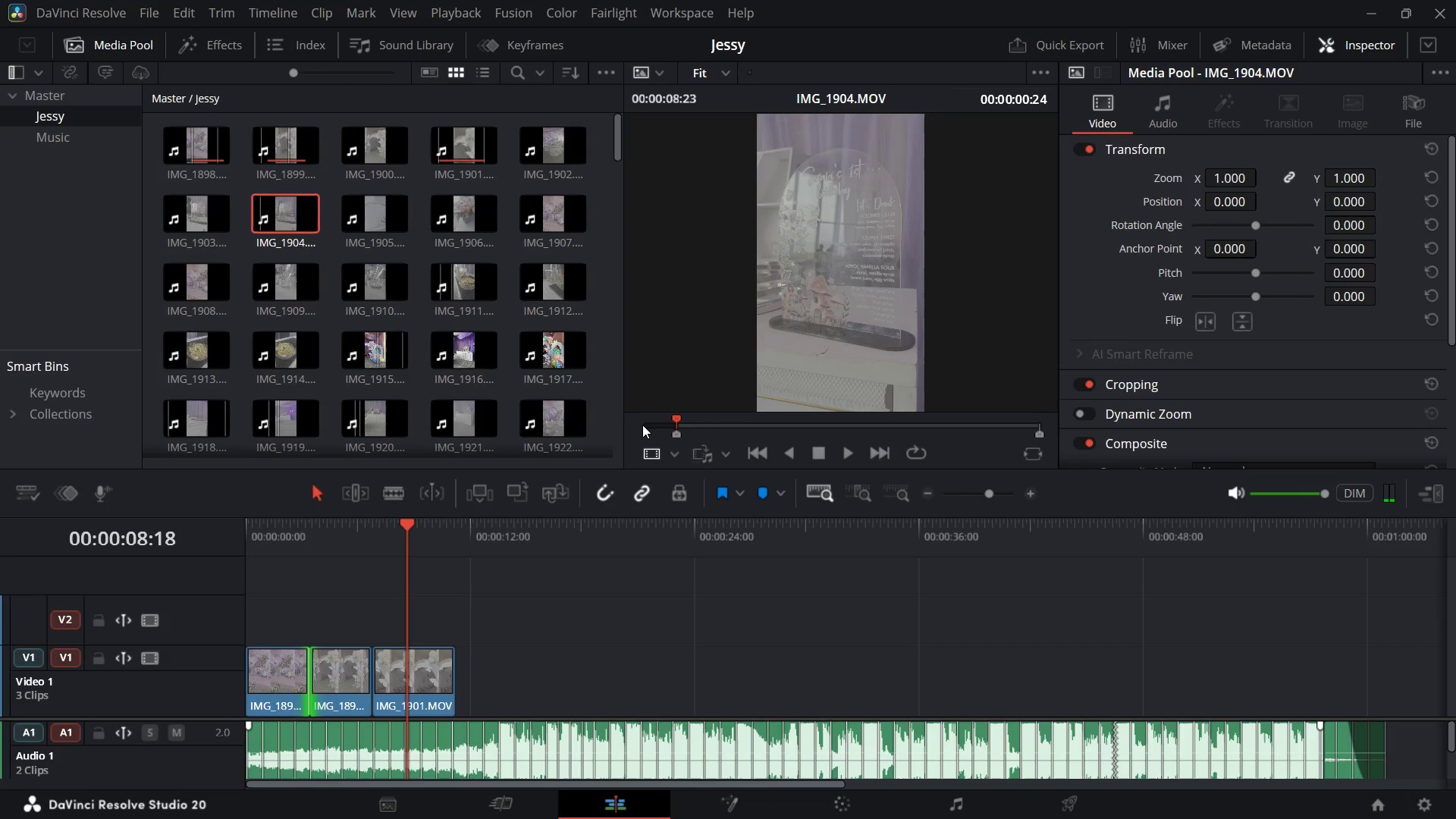 
key(Space)
 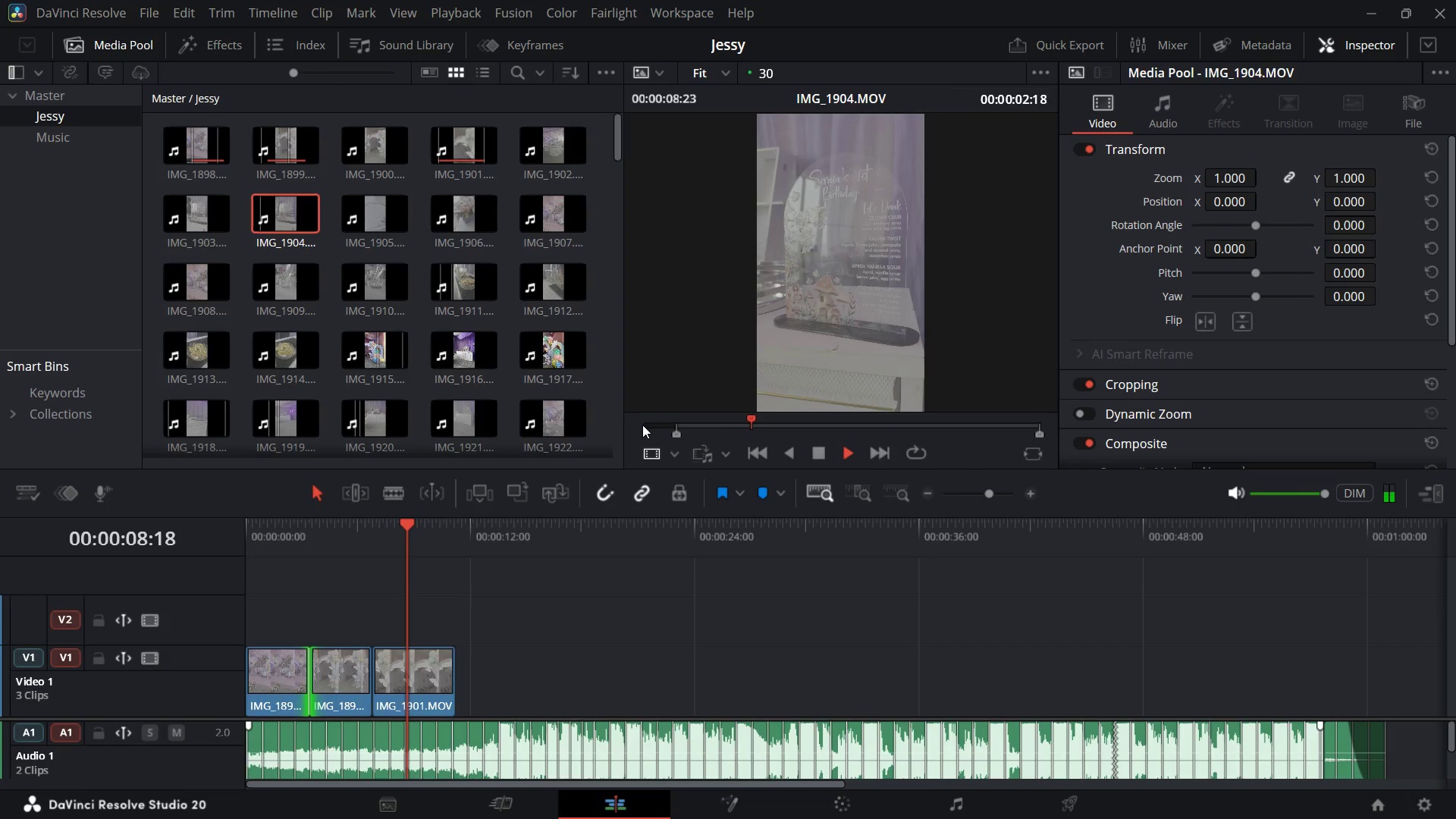 
key(Space)
 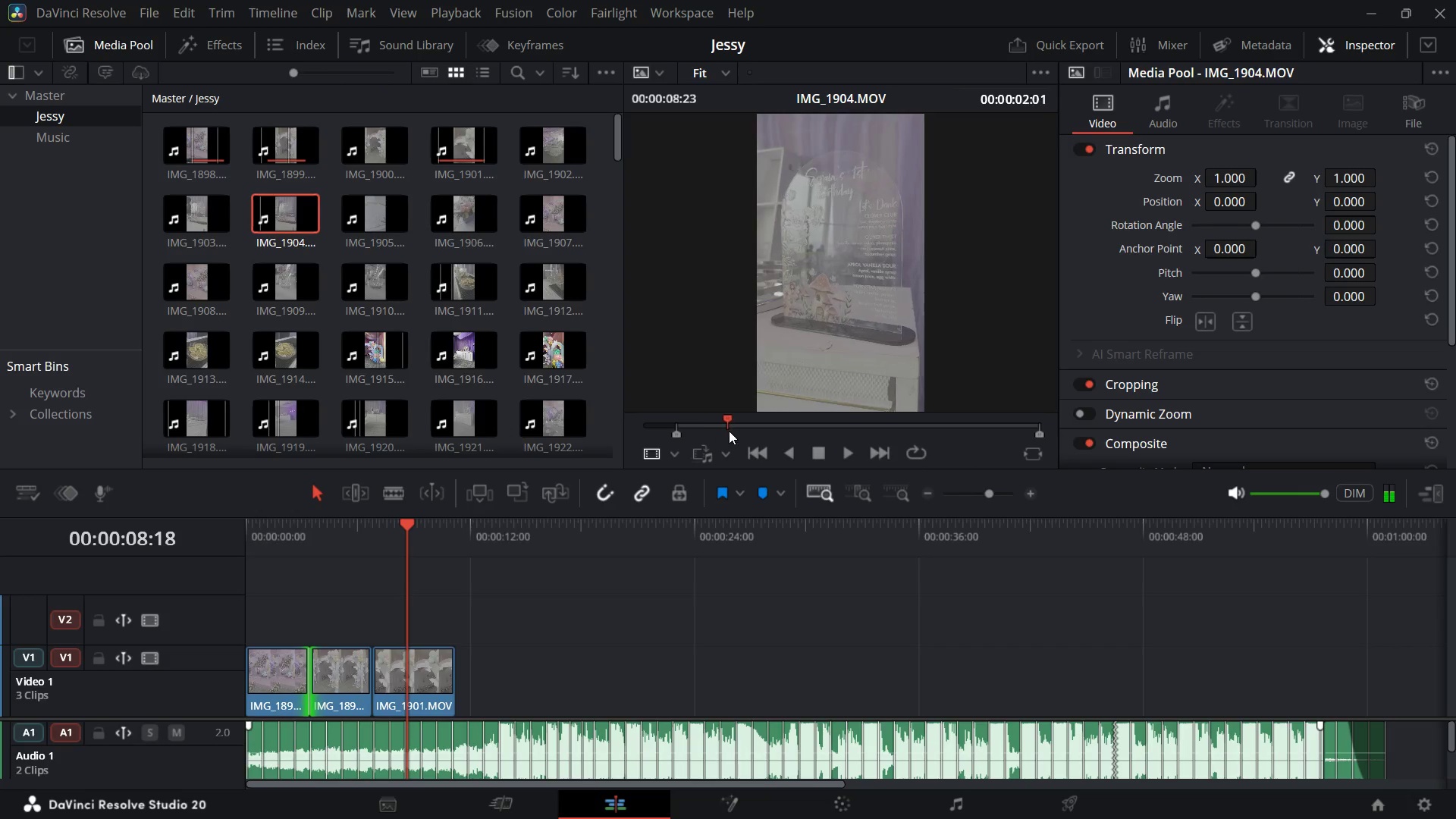 
wait(6.54)
 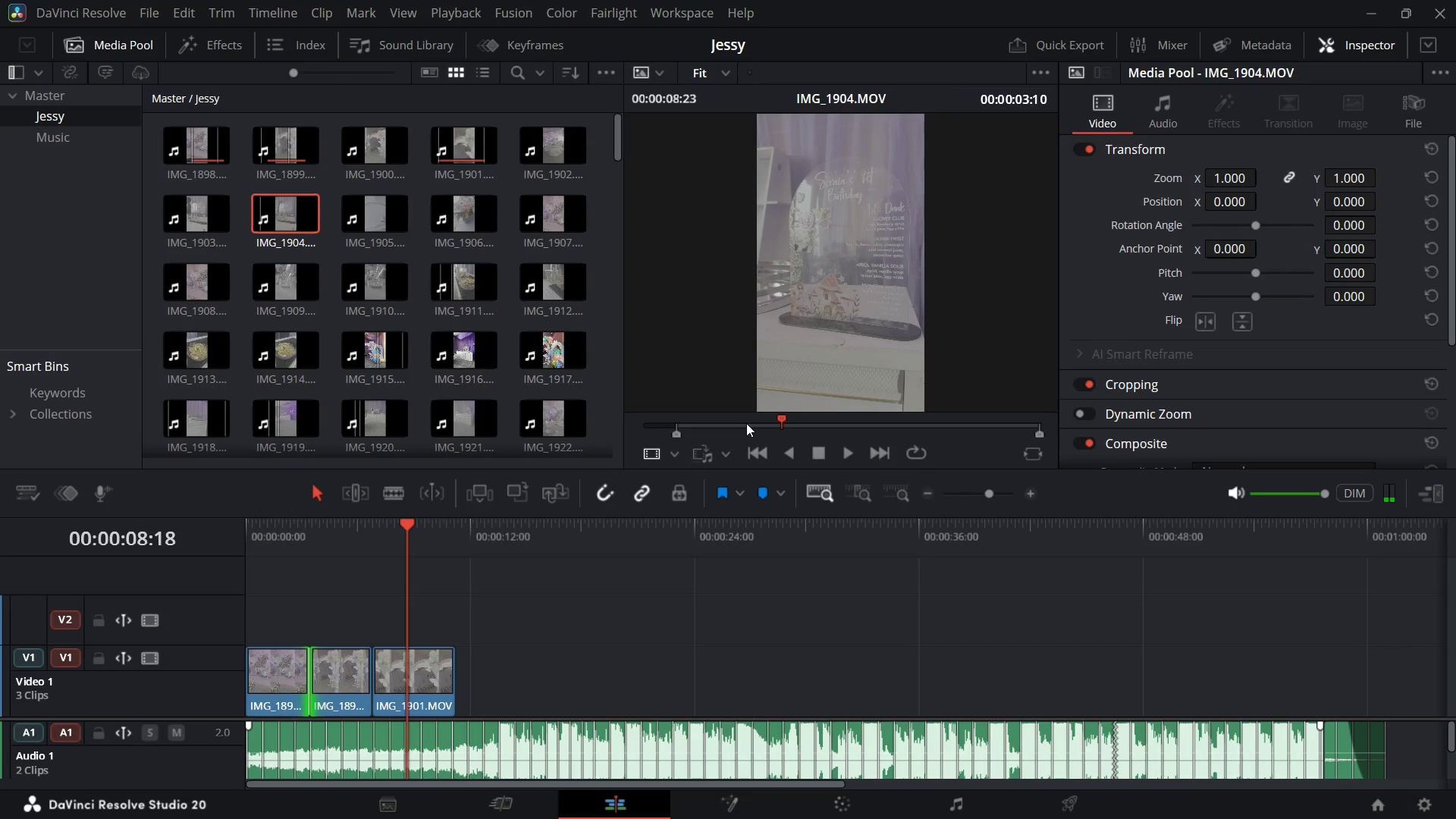 
key(I)
 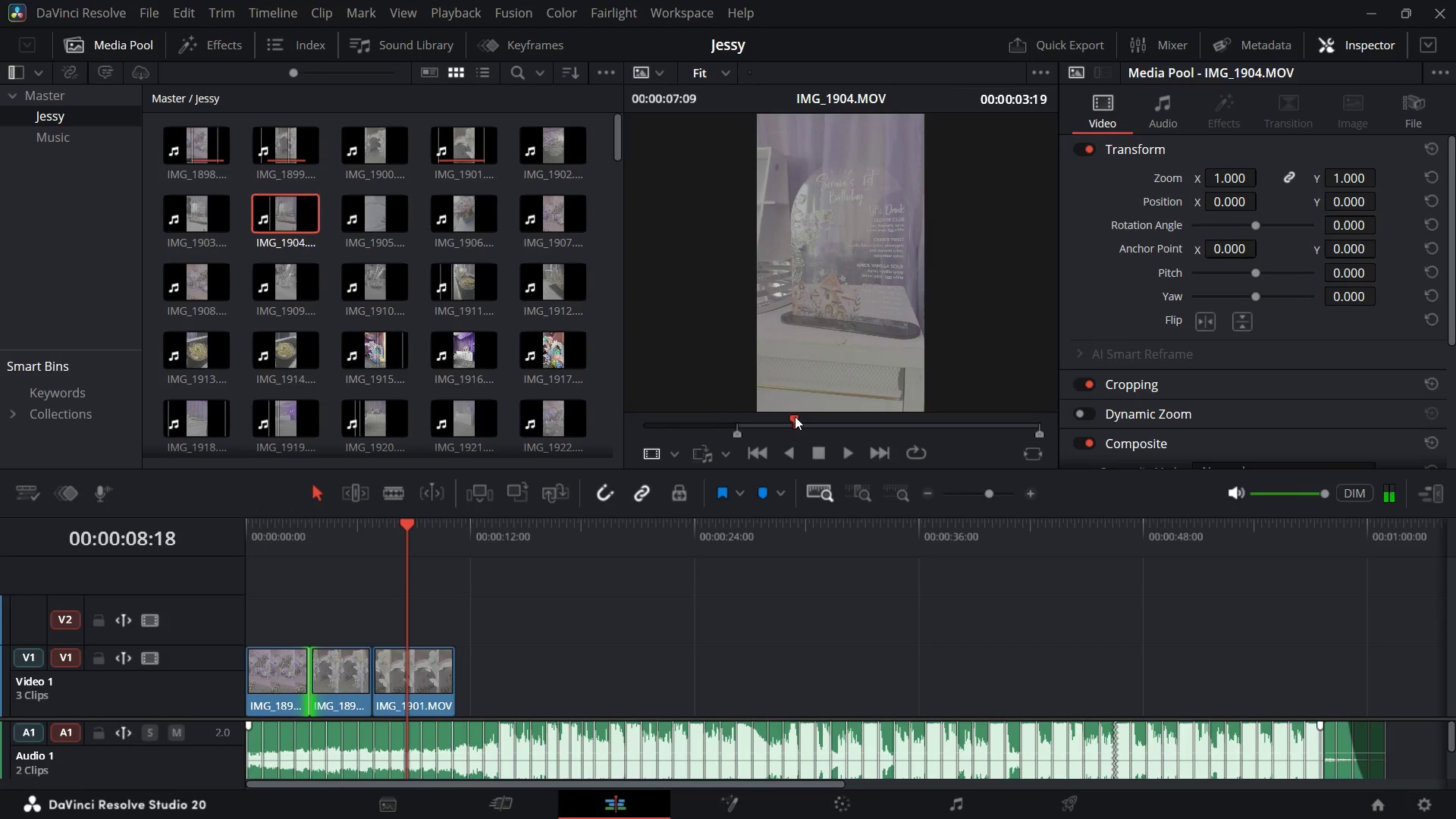 
wait(6.82)
 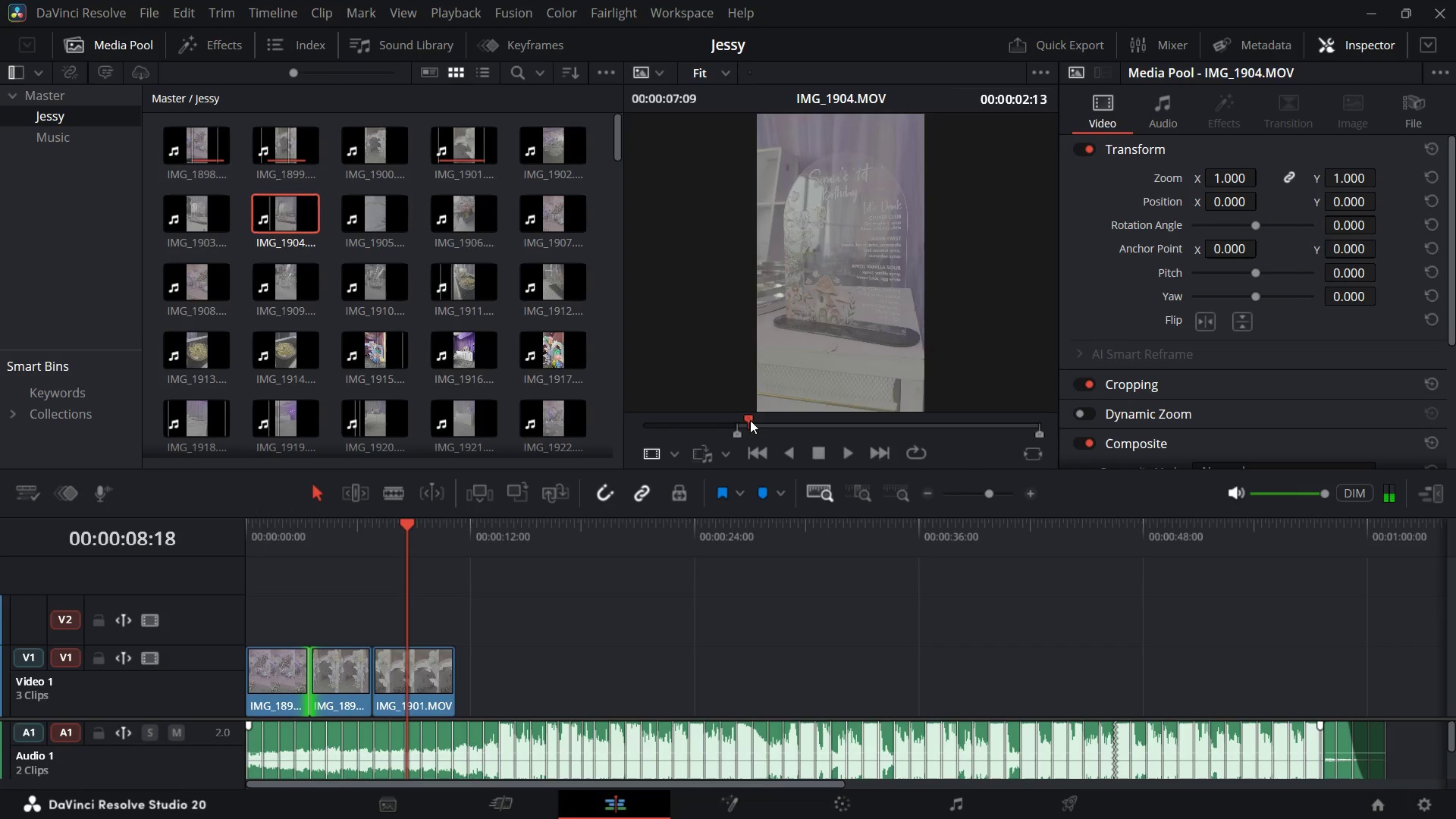 
key(O)
 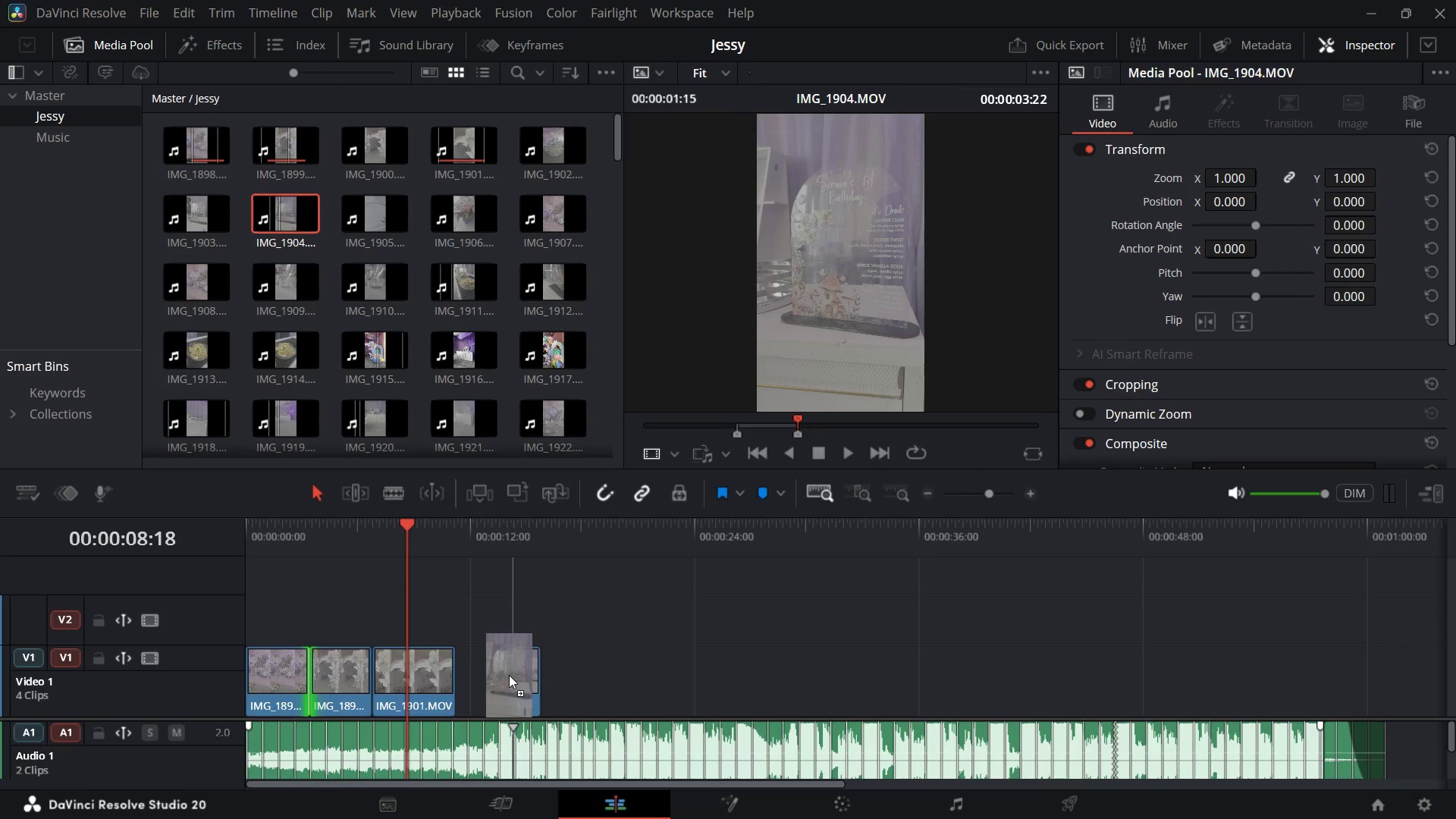 
left_click([533, 667])
 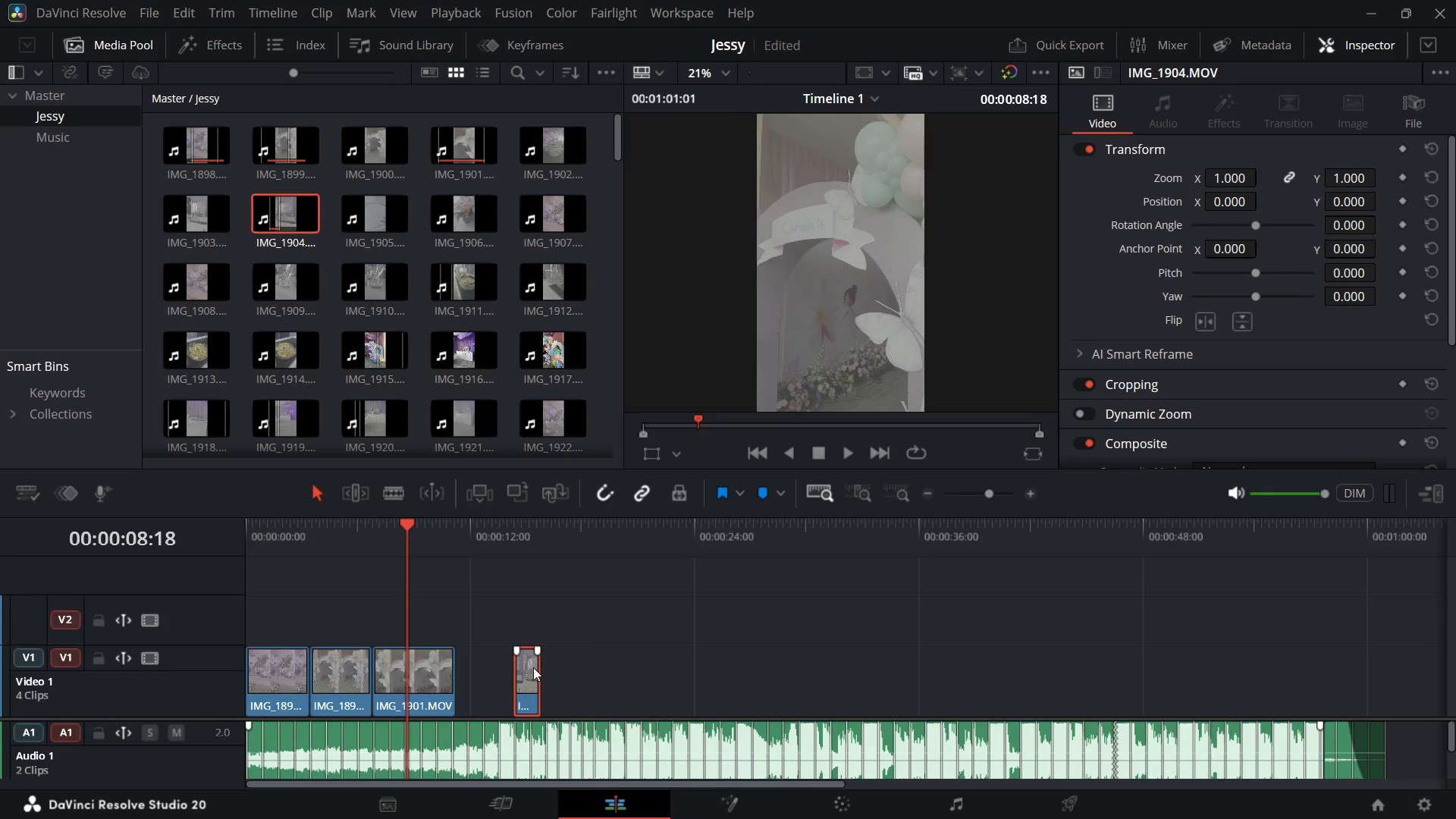 
key(R)
 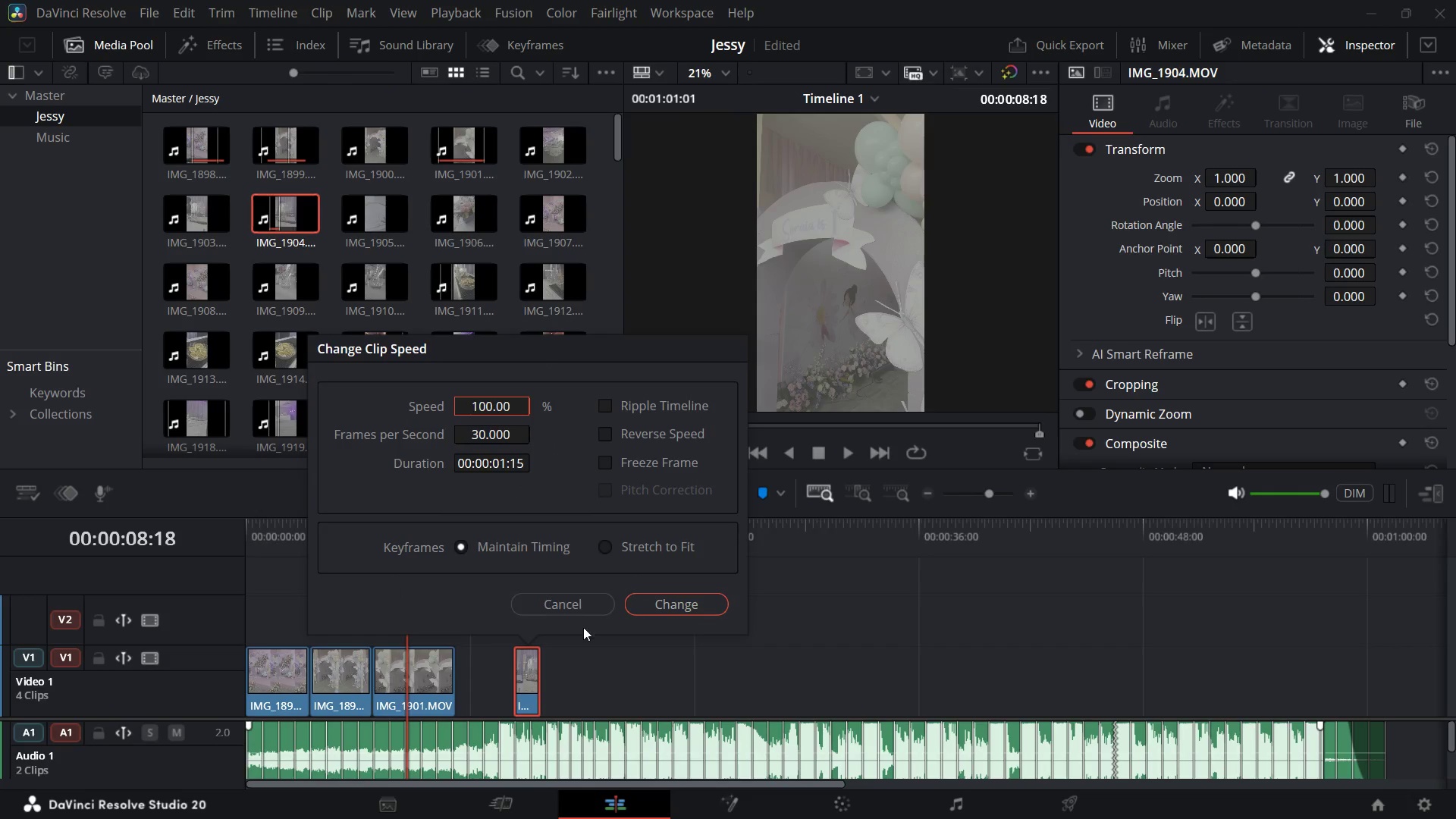 
left_click([573, 598])
 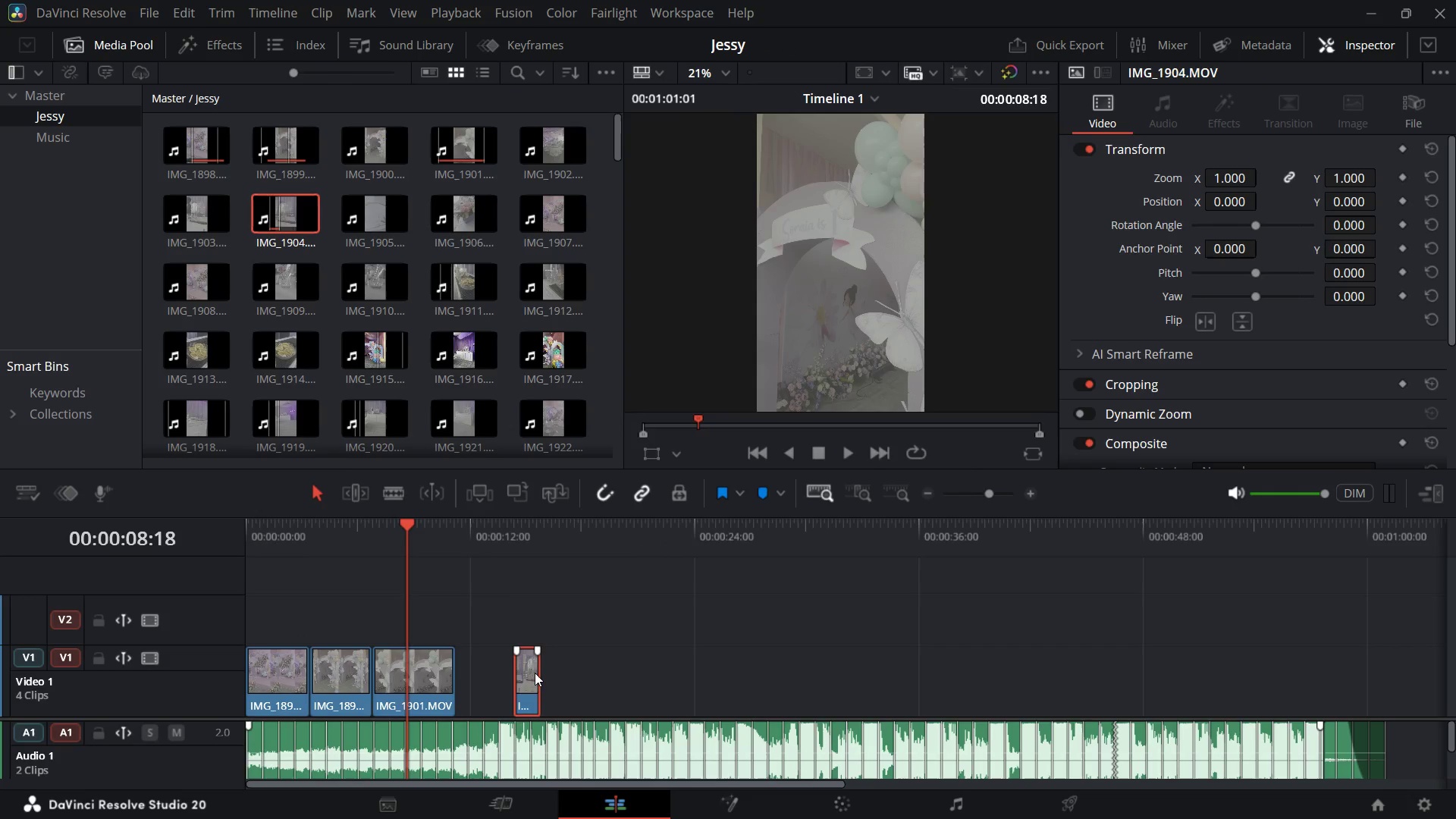 
key(Control+R)
 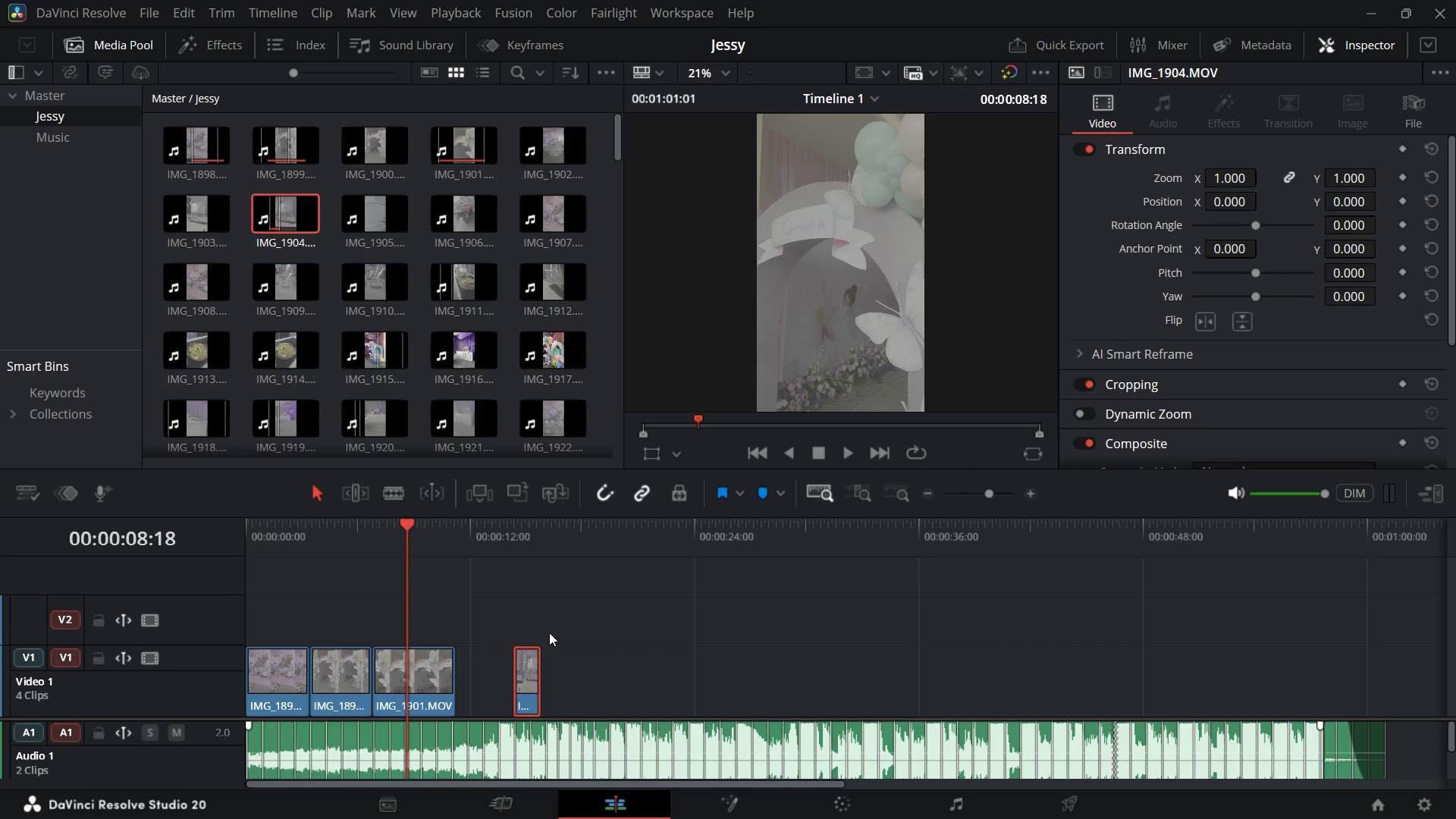 
left_click([532, 663])
 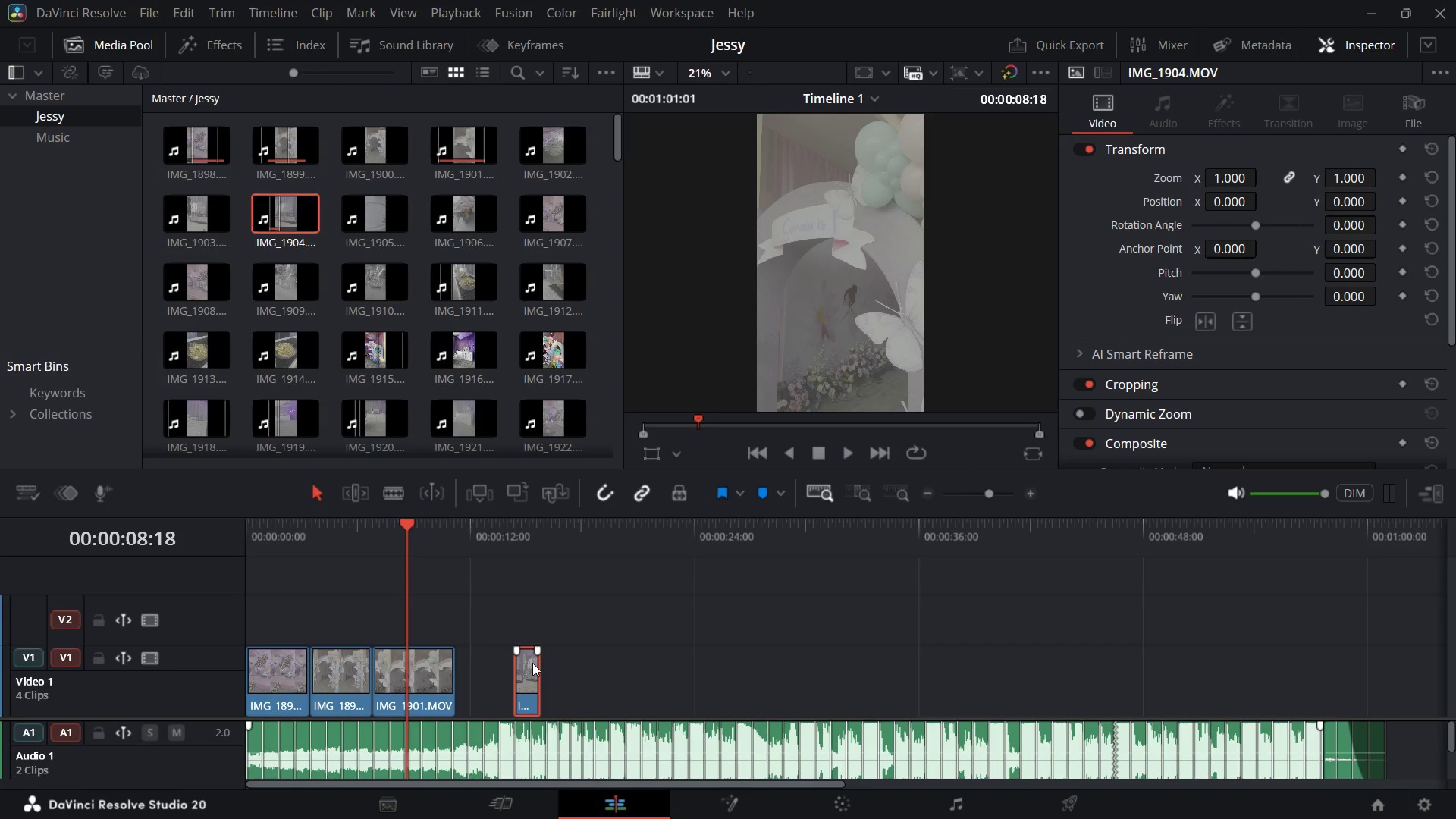 
key(Control+R)
 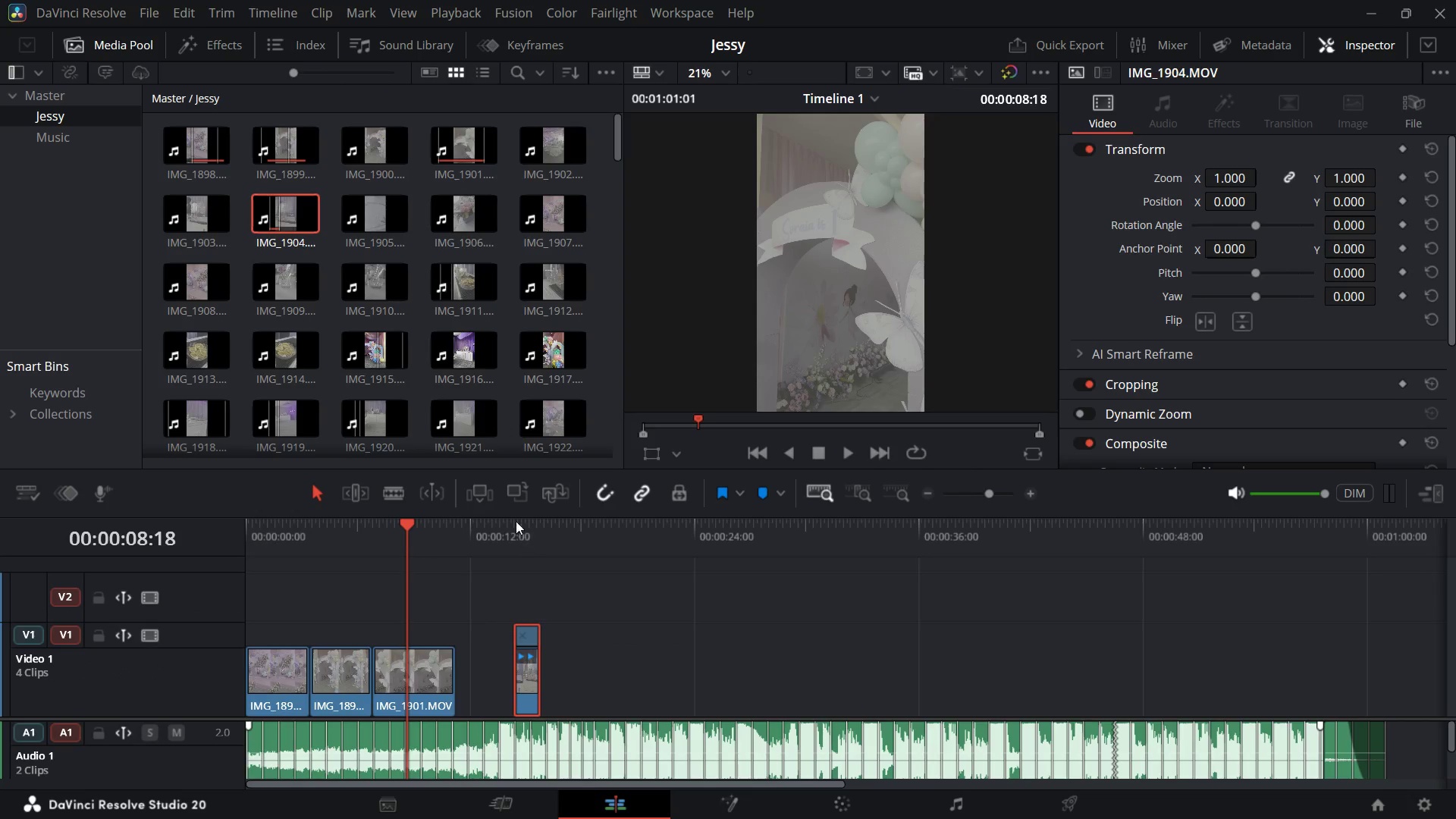 
left_click([514, 519])
 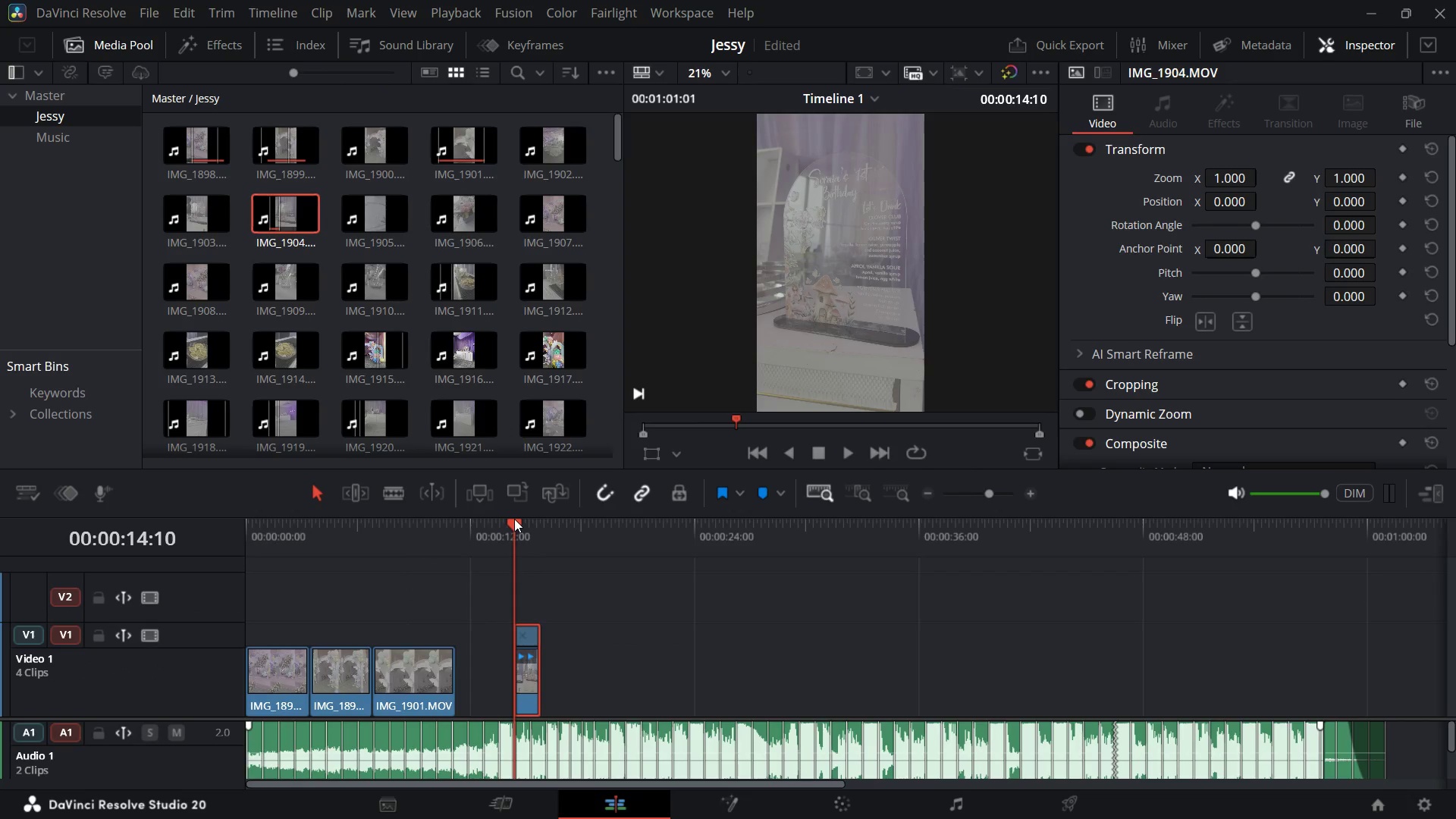 
key(Control+Equal)
 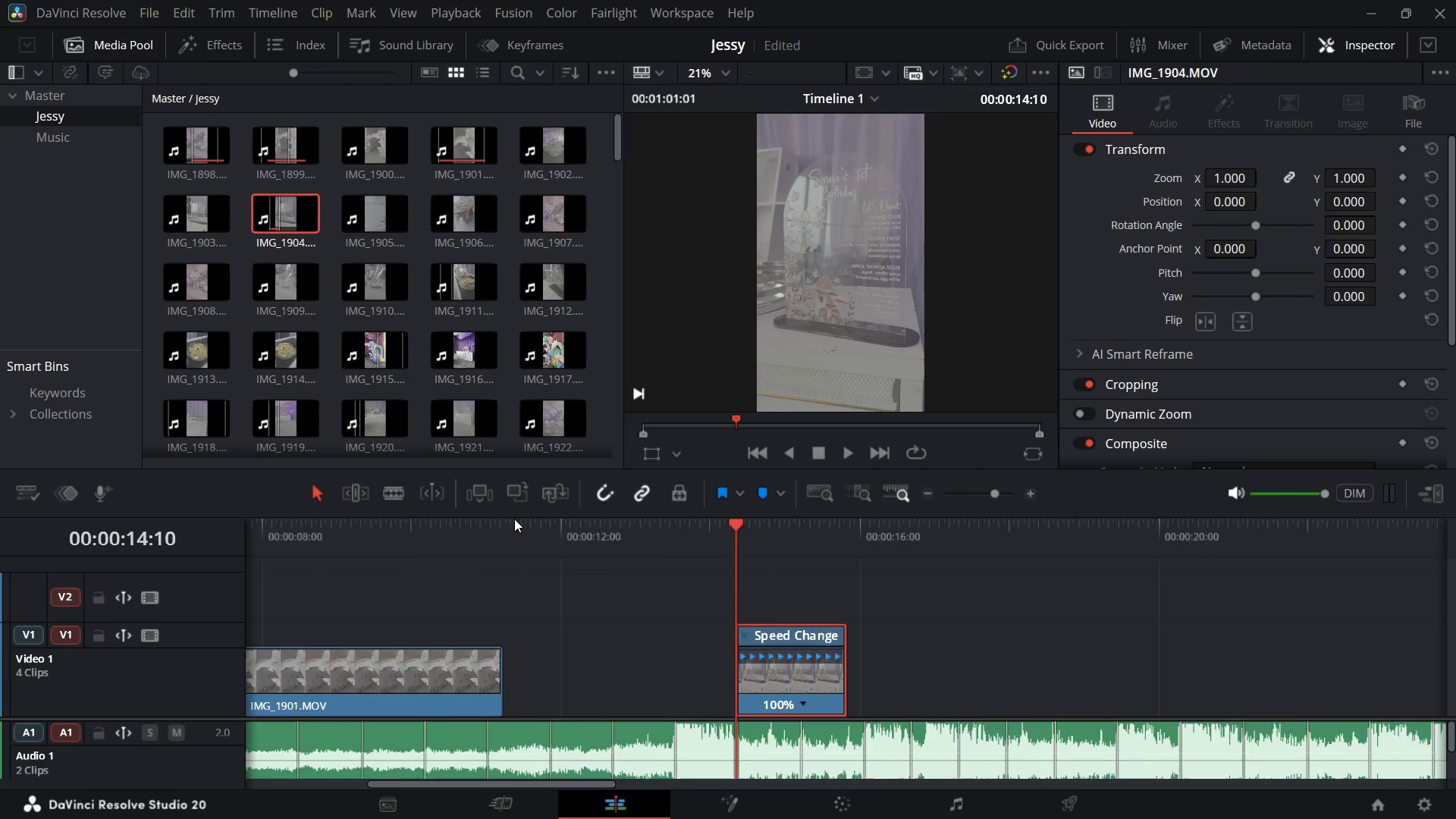 
hold_key(key=Equal, duration=0.39)
 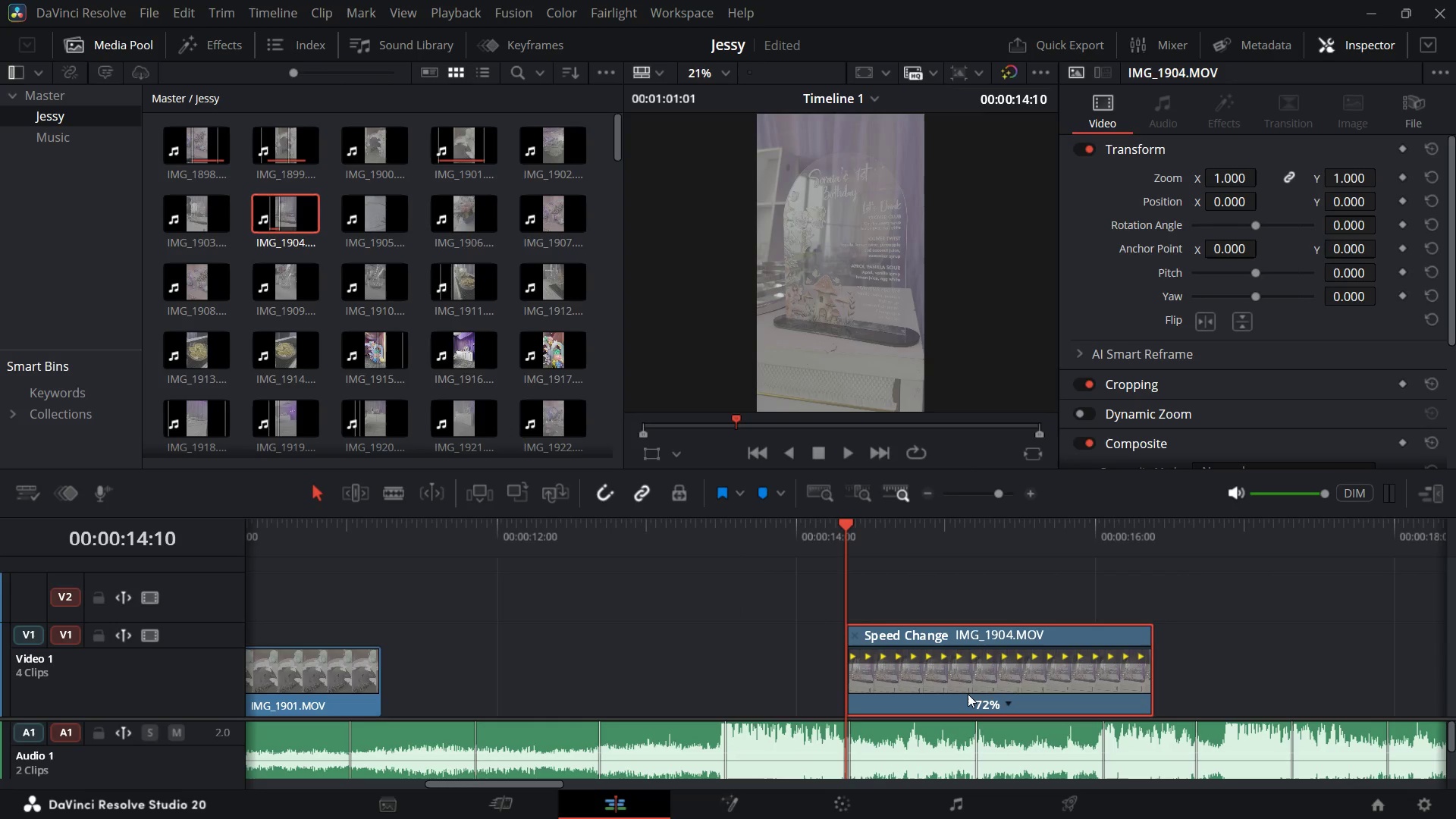 
wait(5.46)
 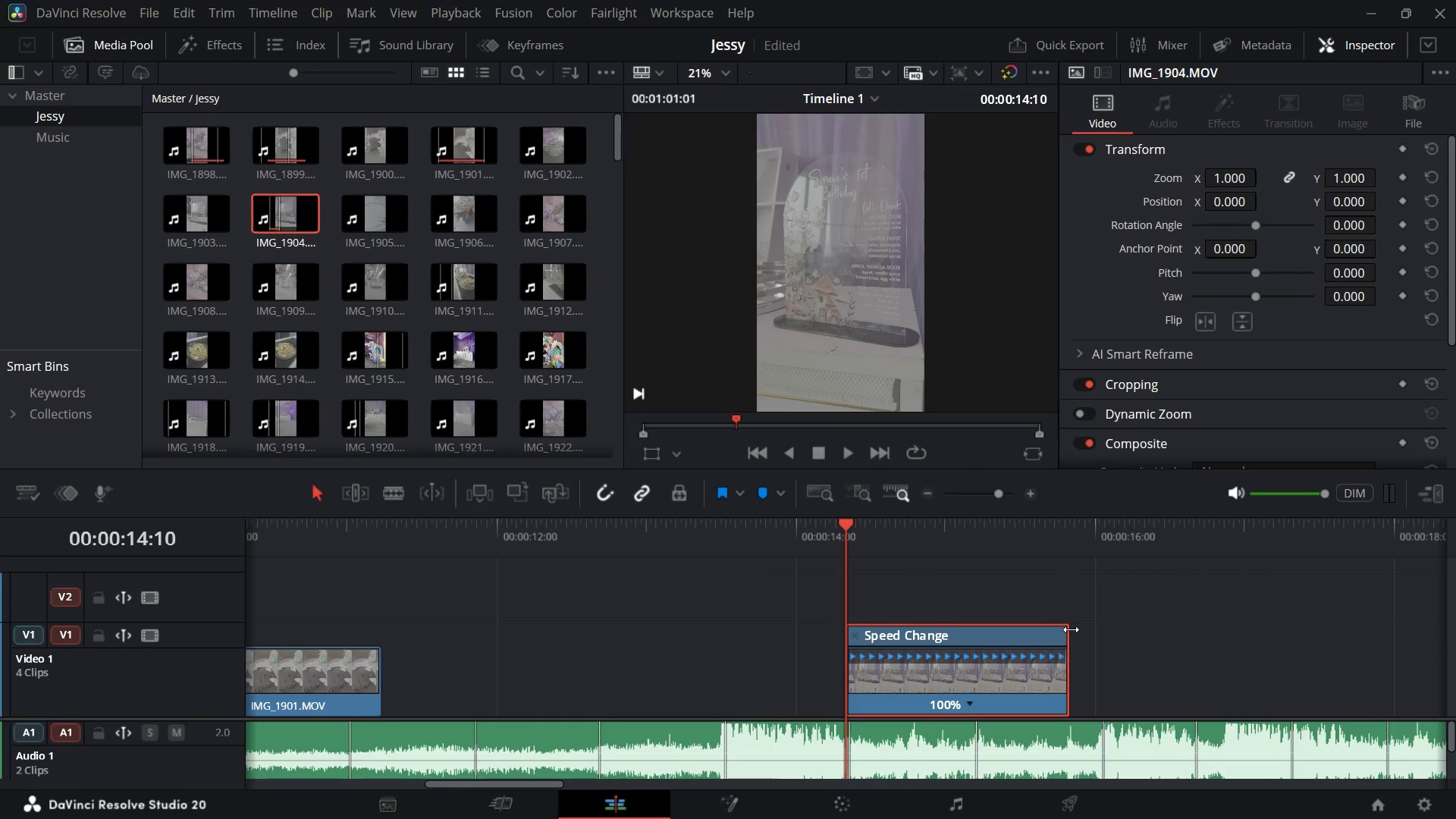 
mouse_move([628, 682])
 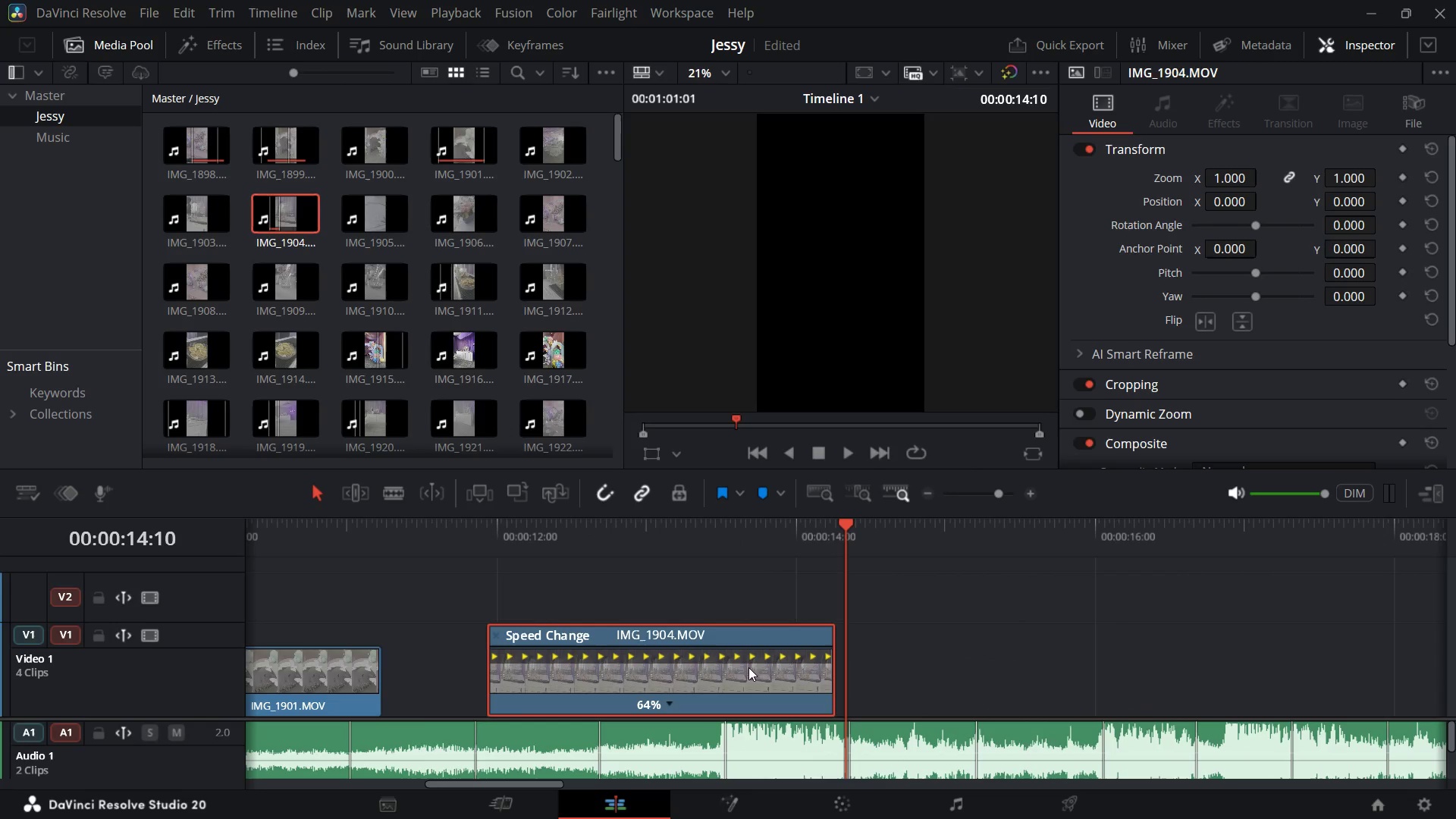 
scroll: coordinate [1250, 405], scroll_direction: down, amount: 8.0
 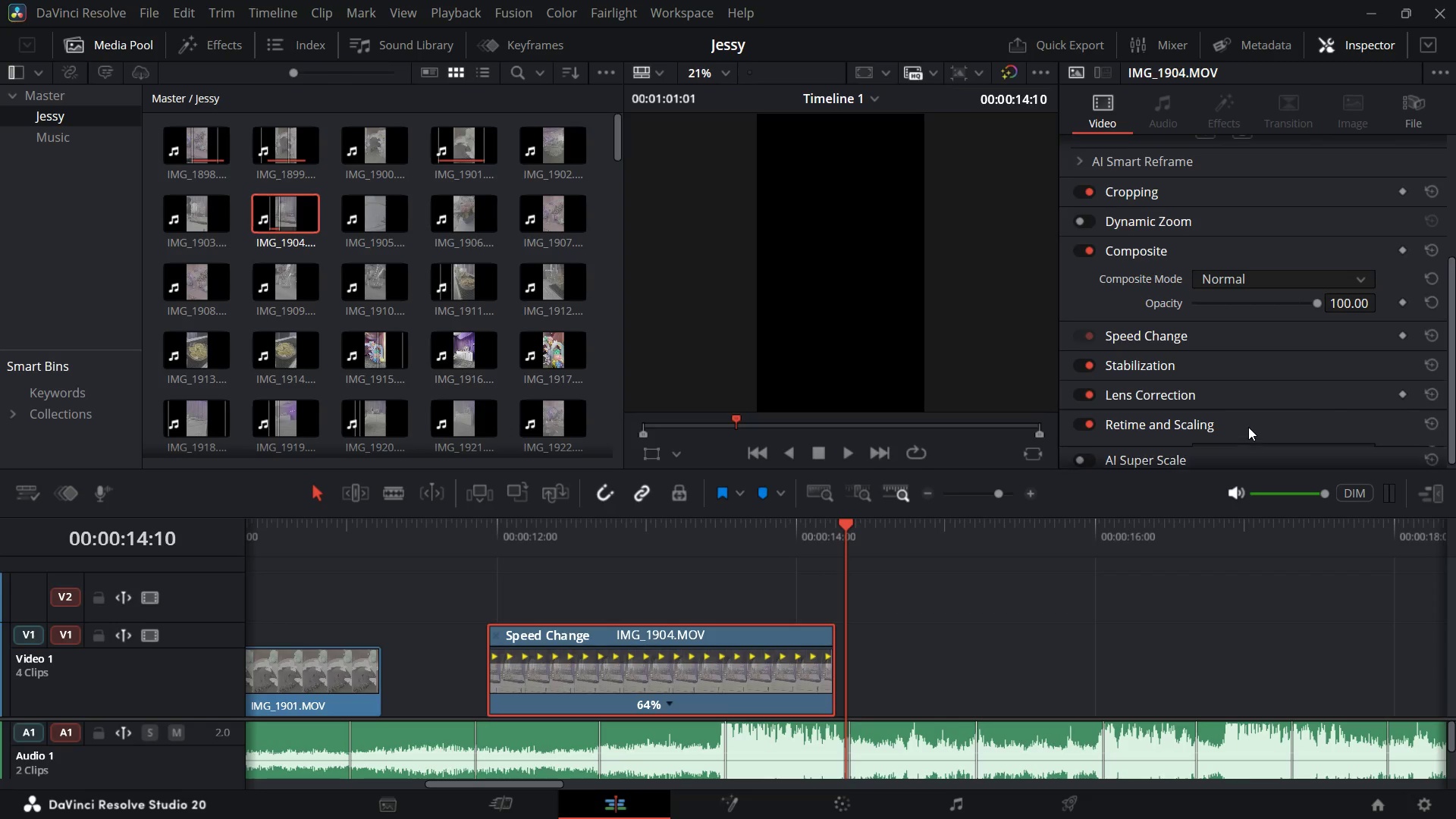 
left_click([1248, 427])
 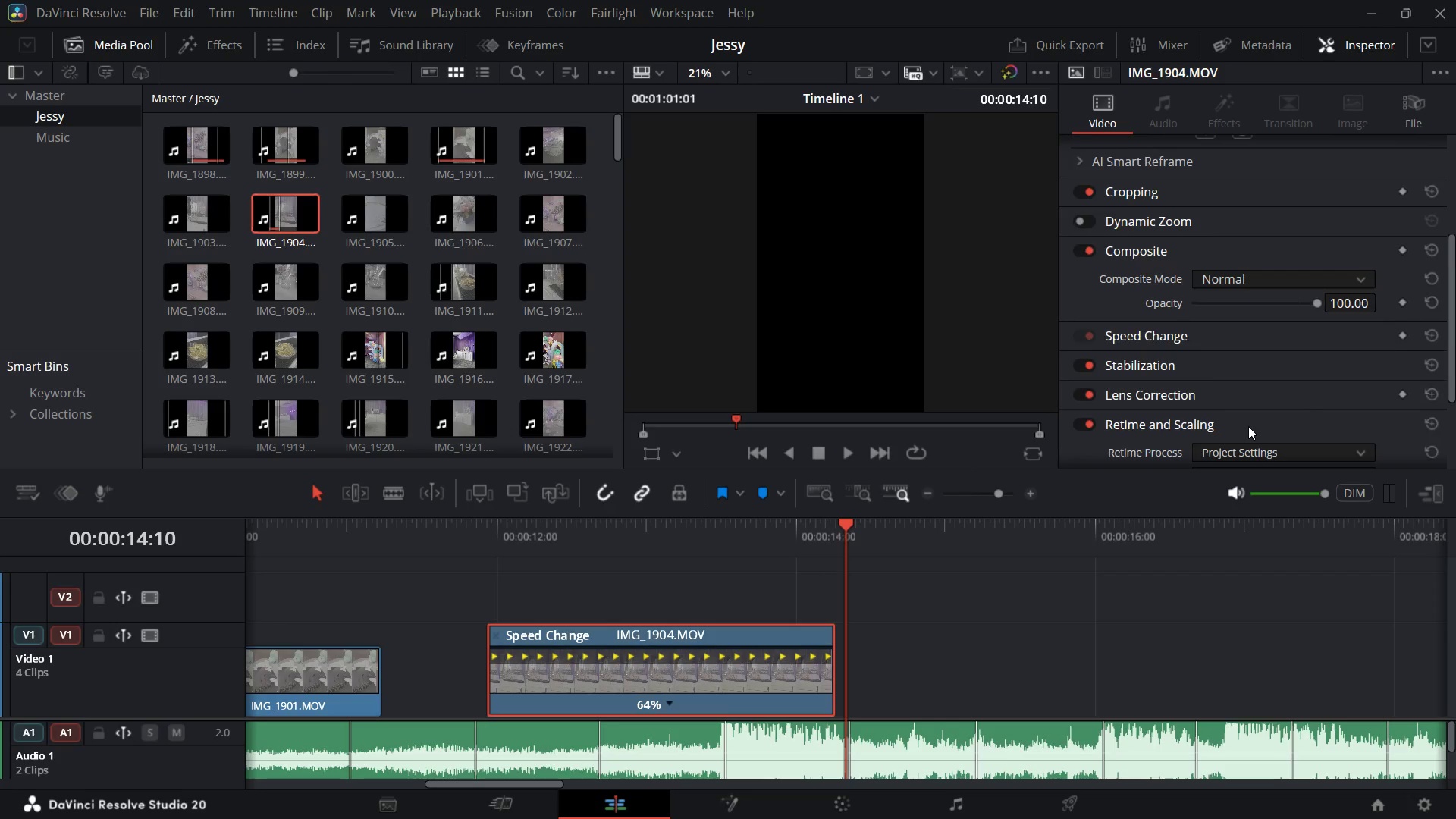 
scroll: coordinate [1248, 426], scroll_direction: down, amount: 3.0
 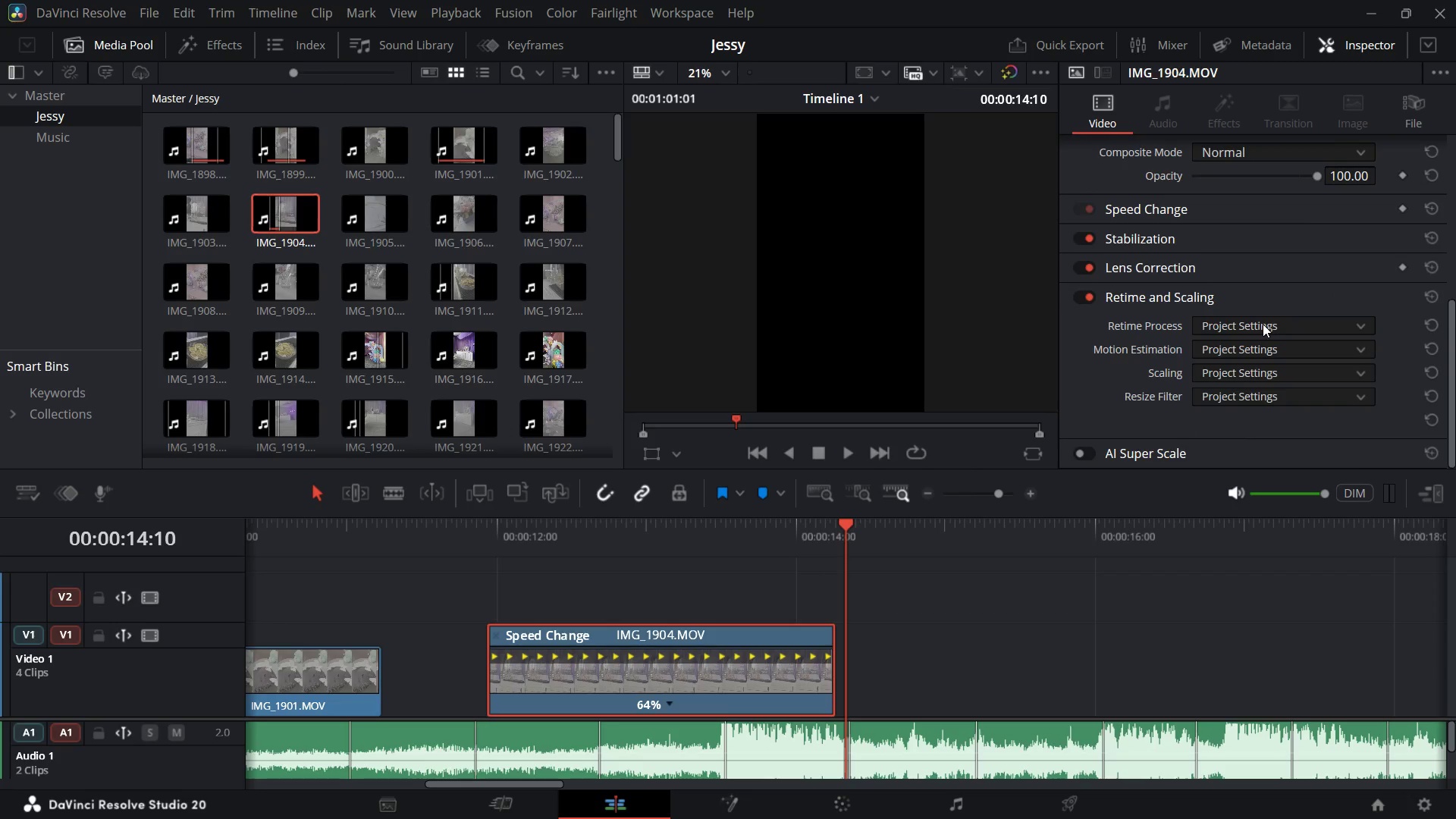 
left_click([1263, 324])
 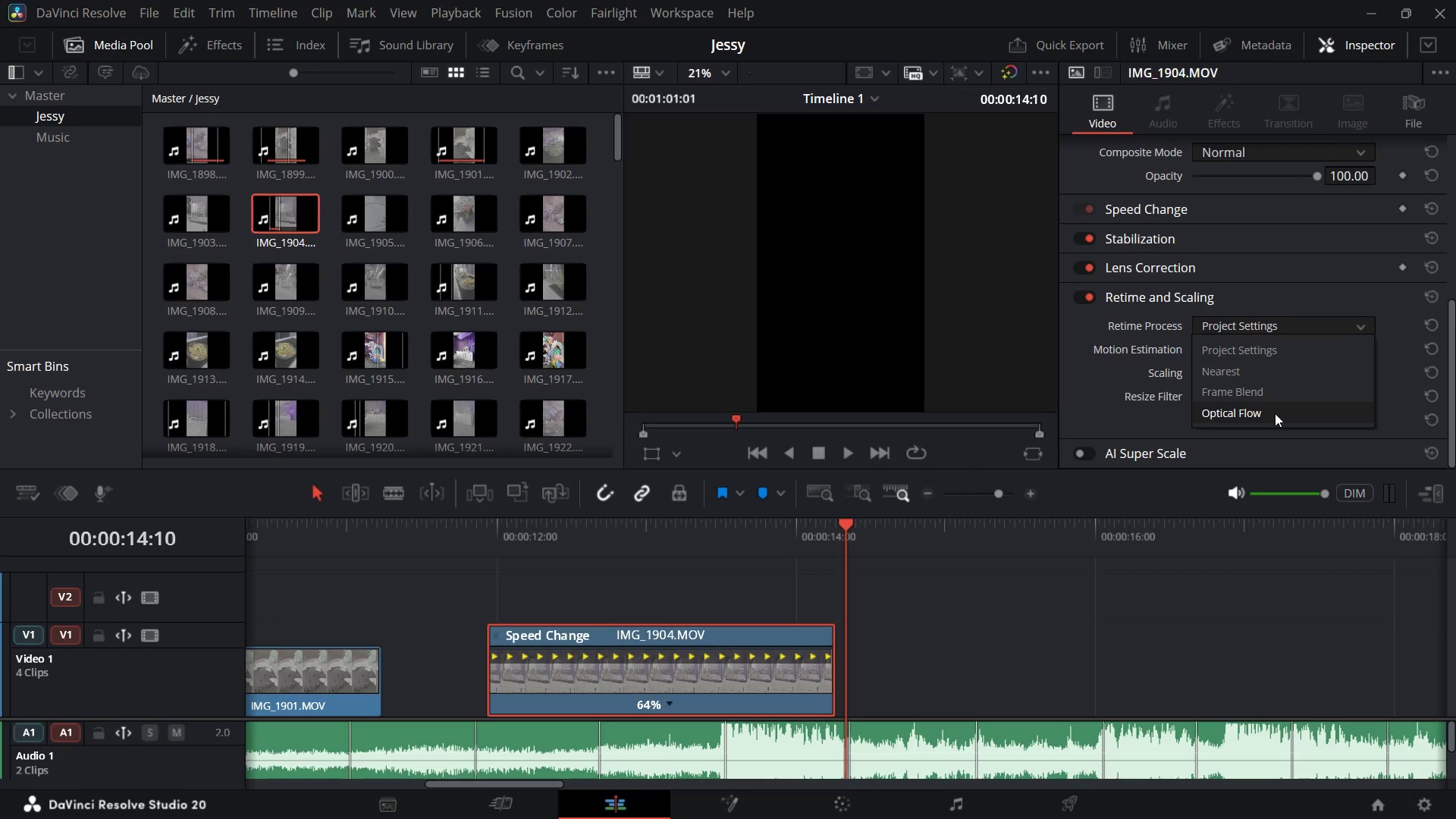 
left_click([1272, 413])
 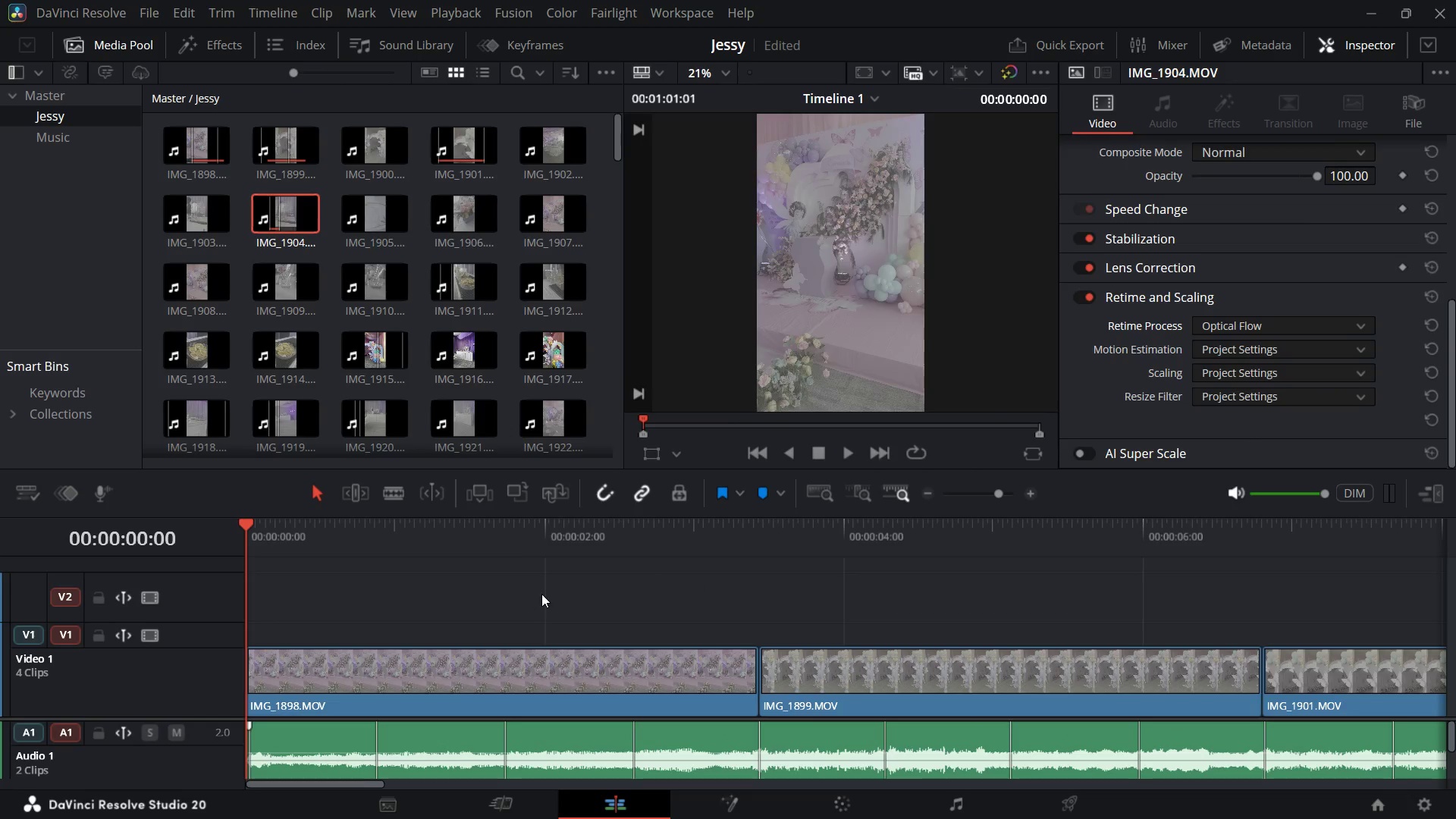 
key(Control+Minus)
 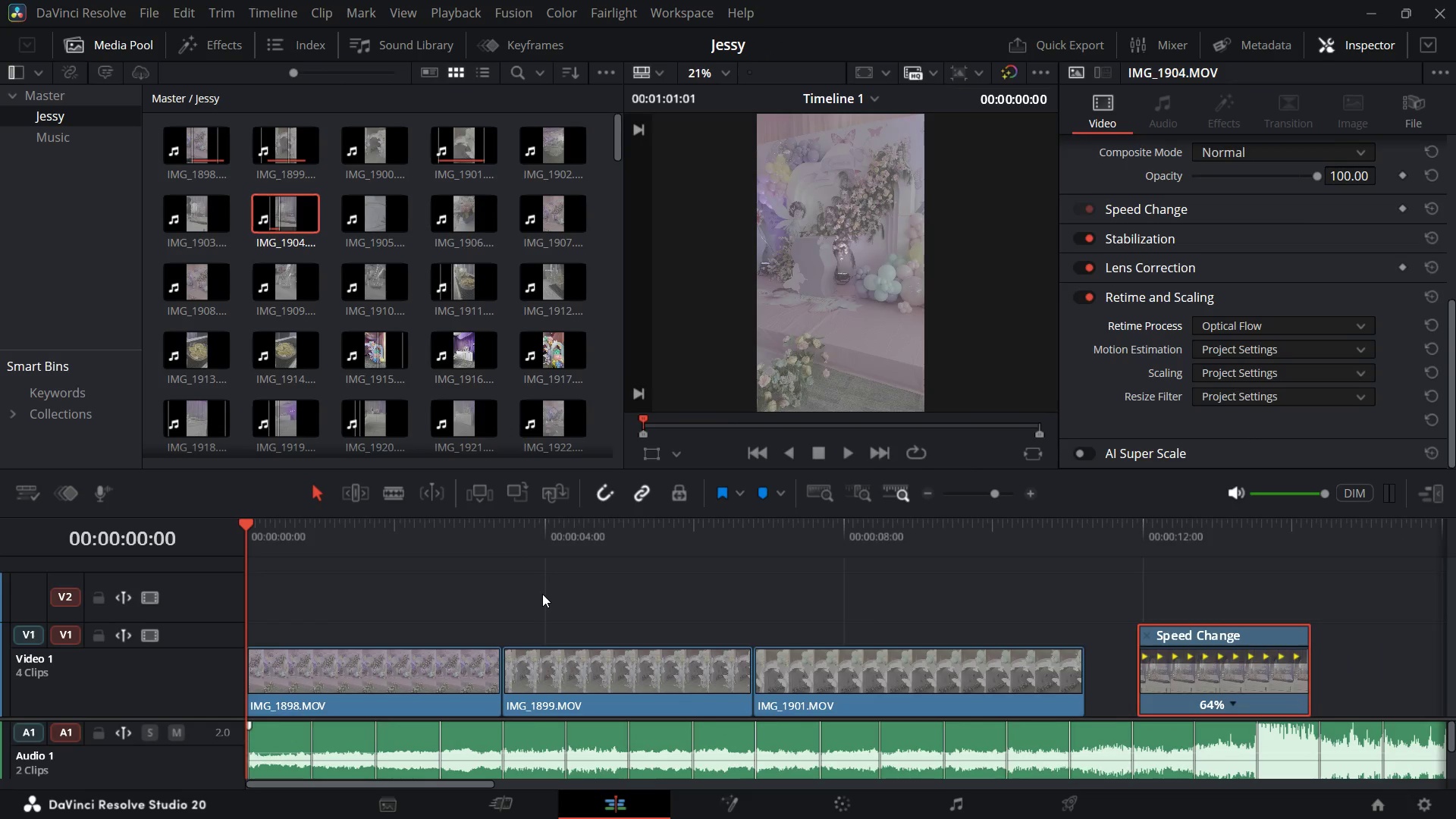 
key(Control+Minus)
 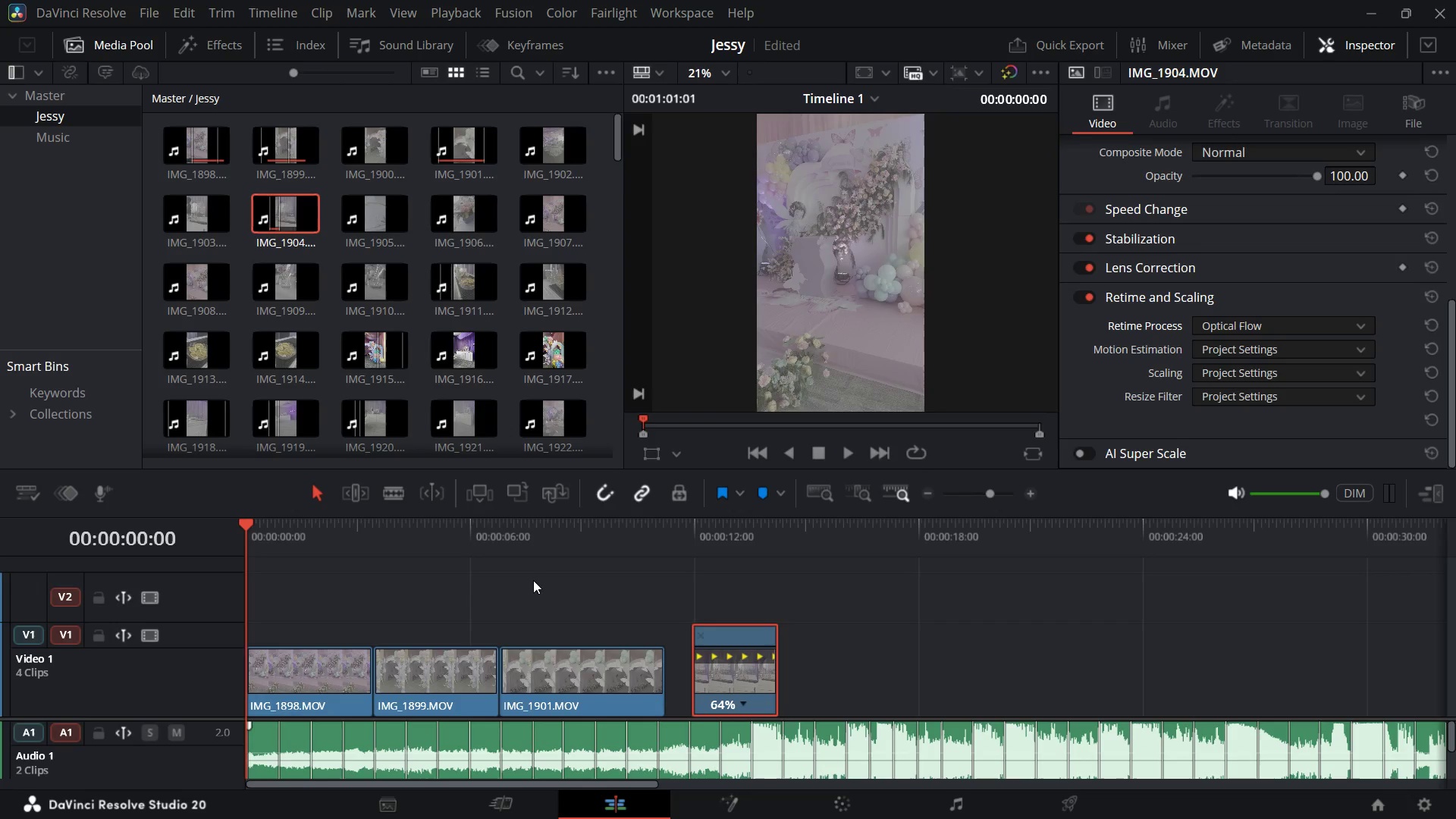 
key(Space)
 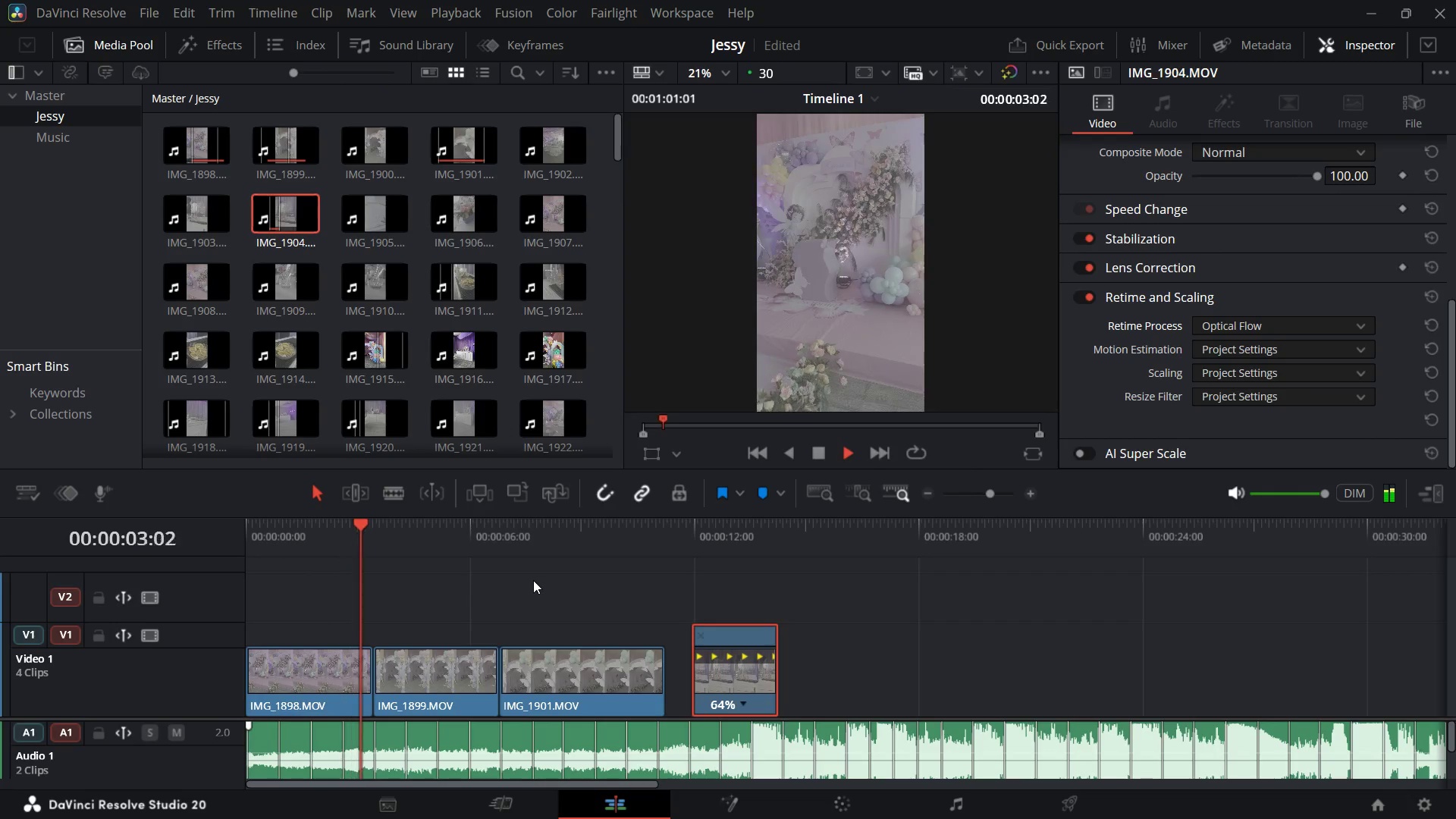 
key(Space)
 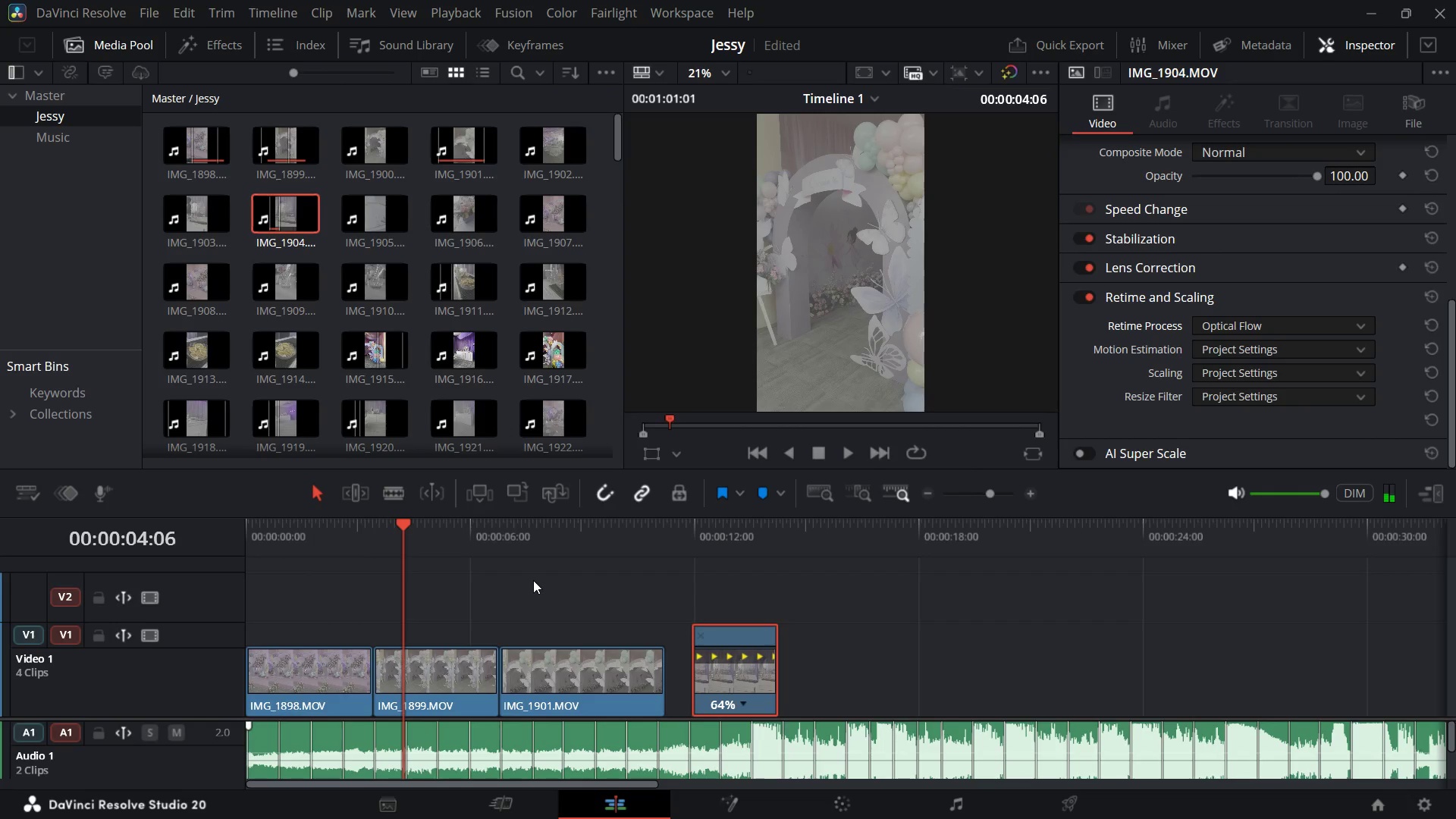 
key(F6)
 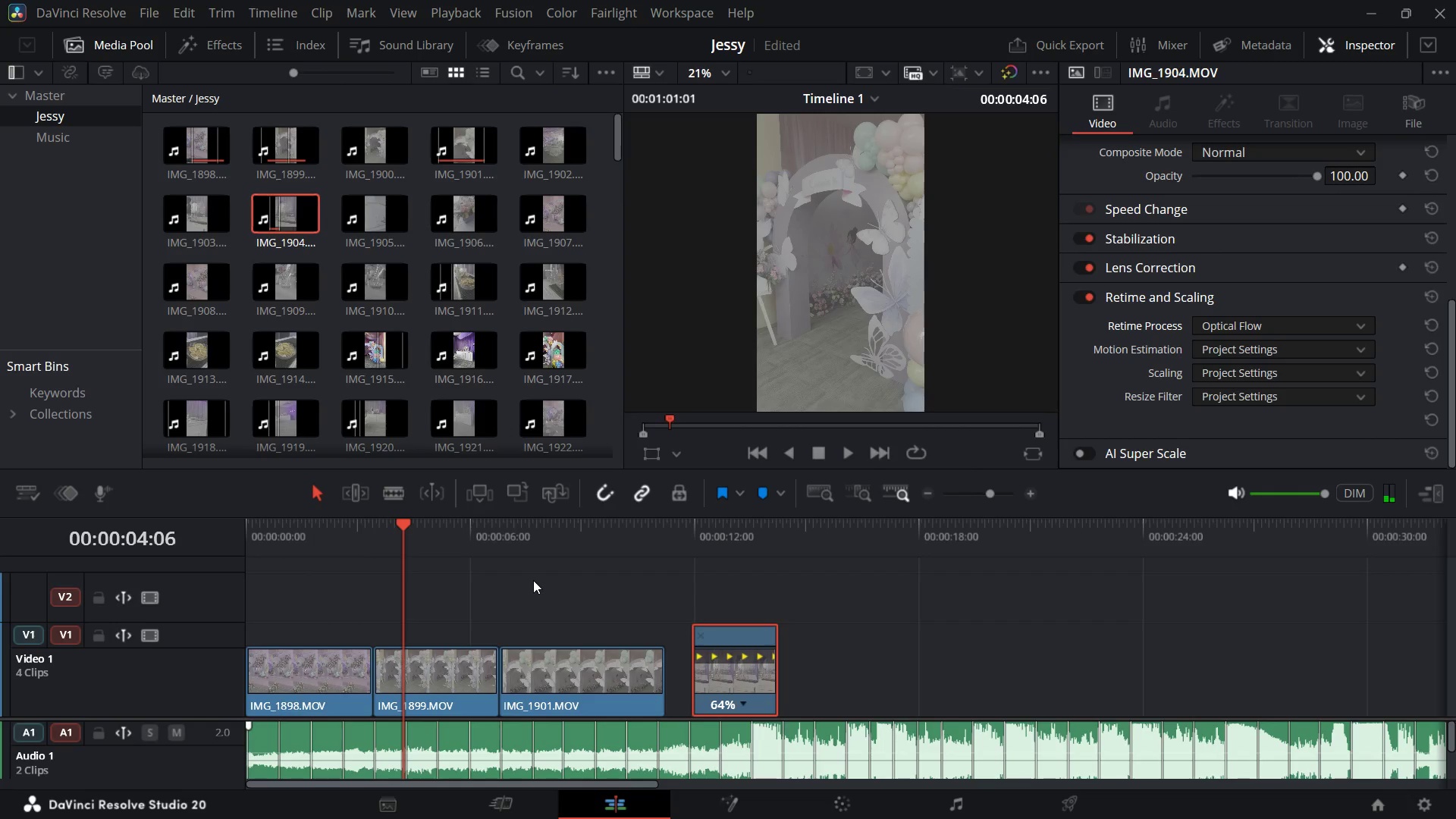 
key(F6)
 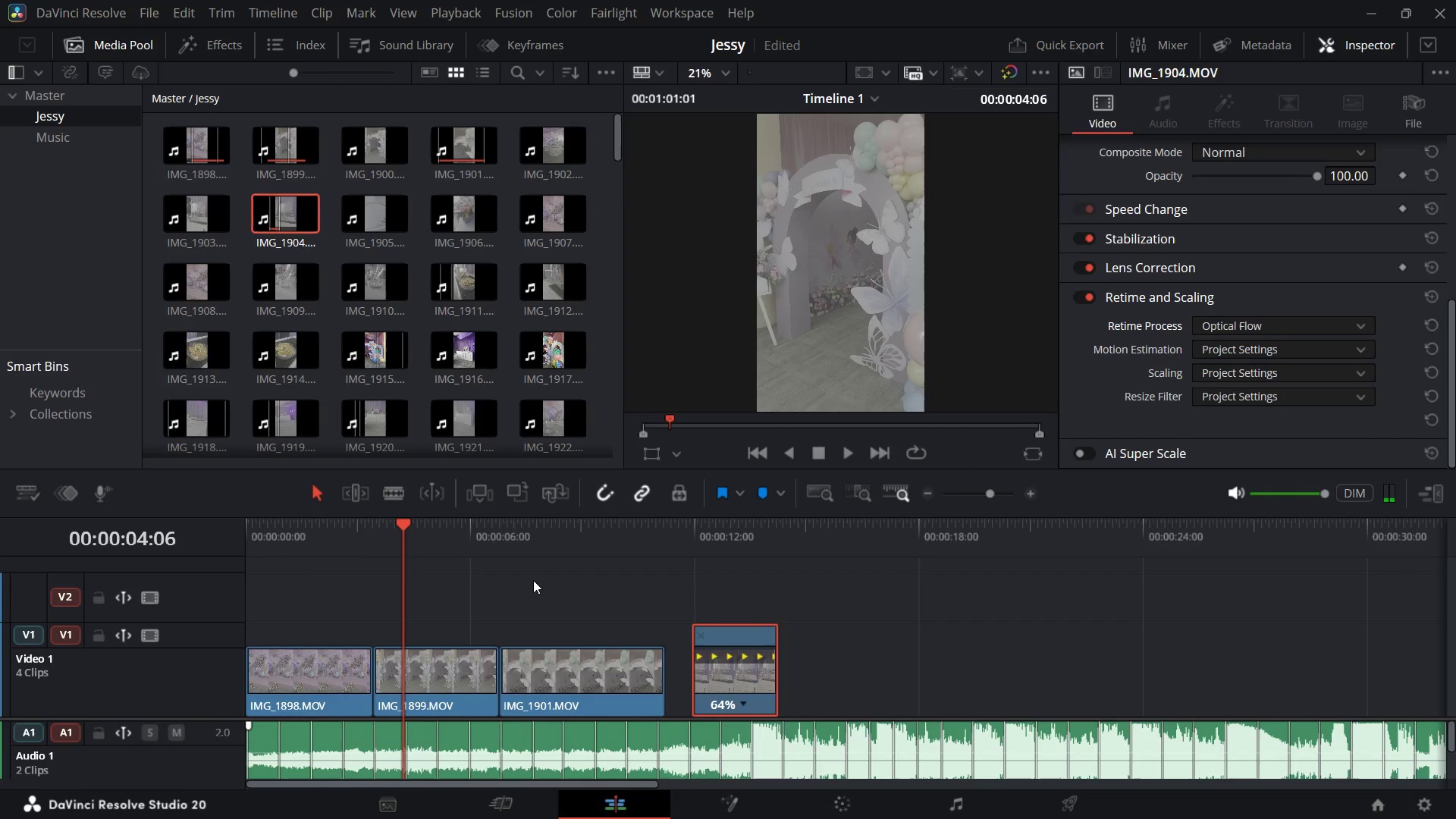 
key(F6)
 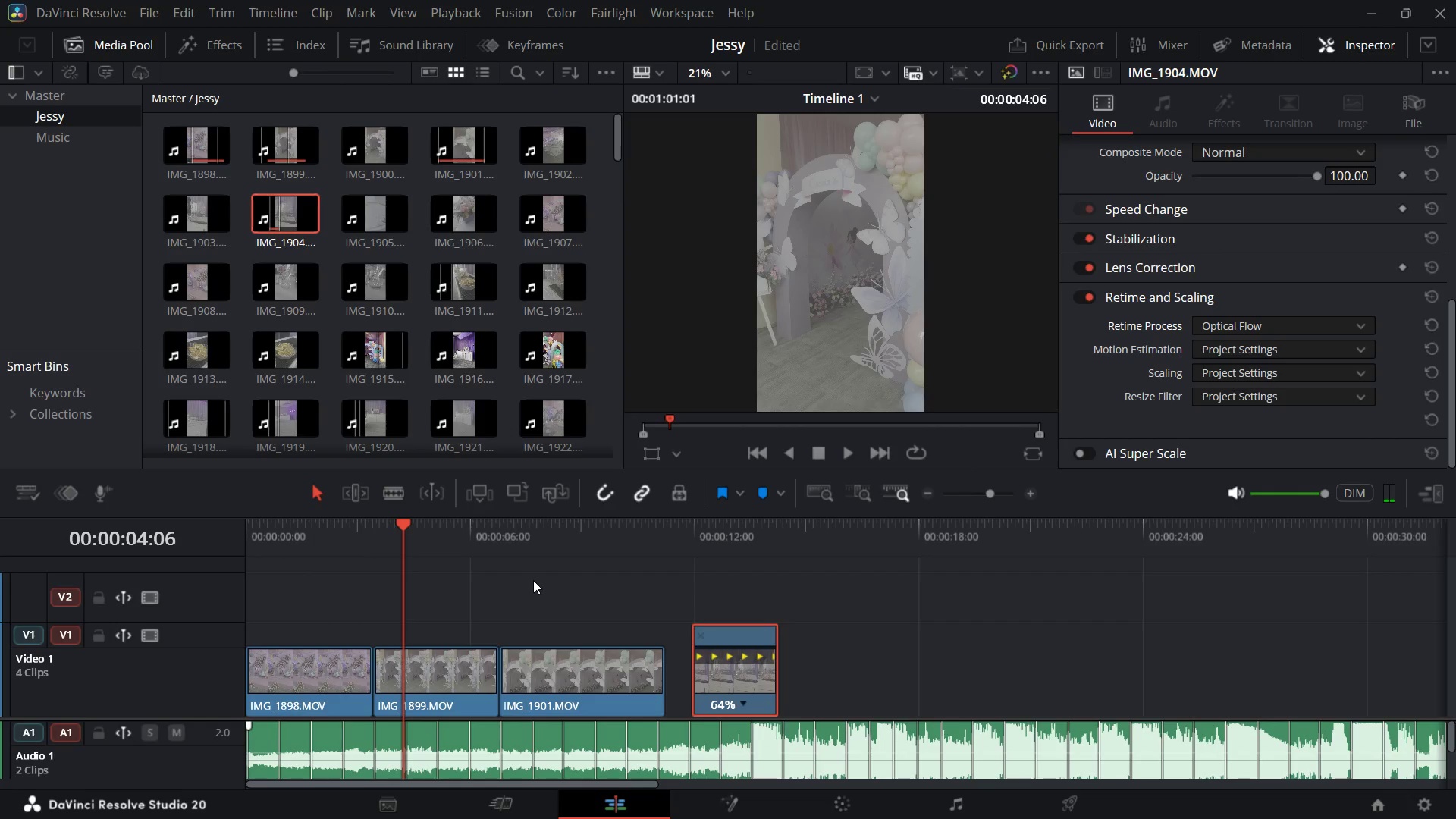 
key(VolumeDown)
 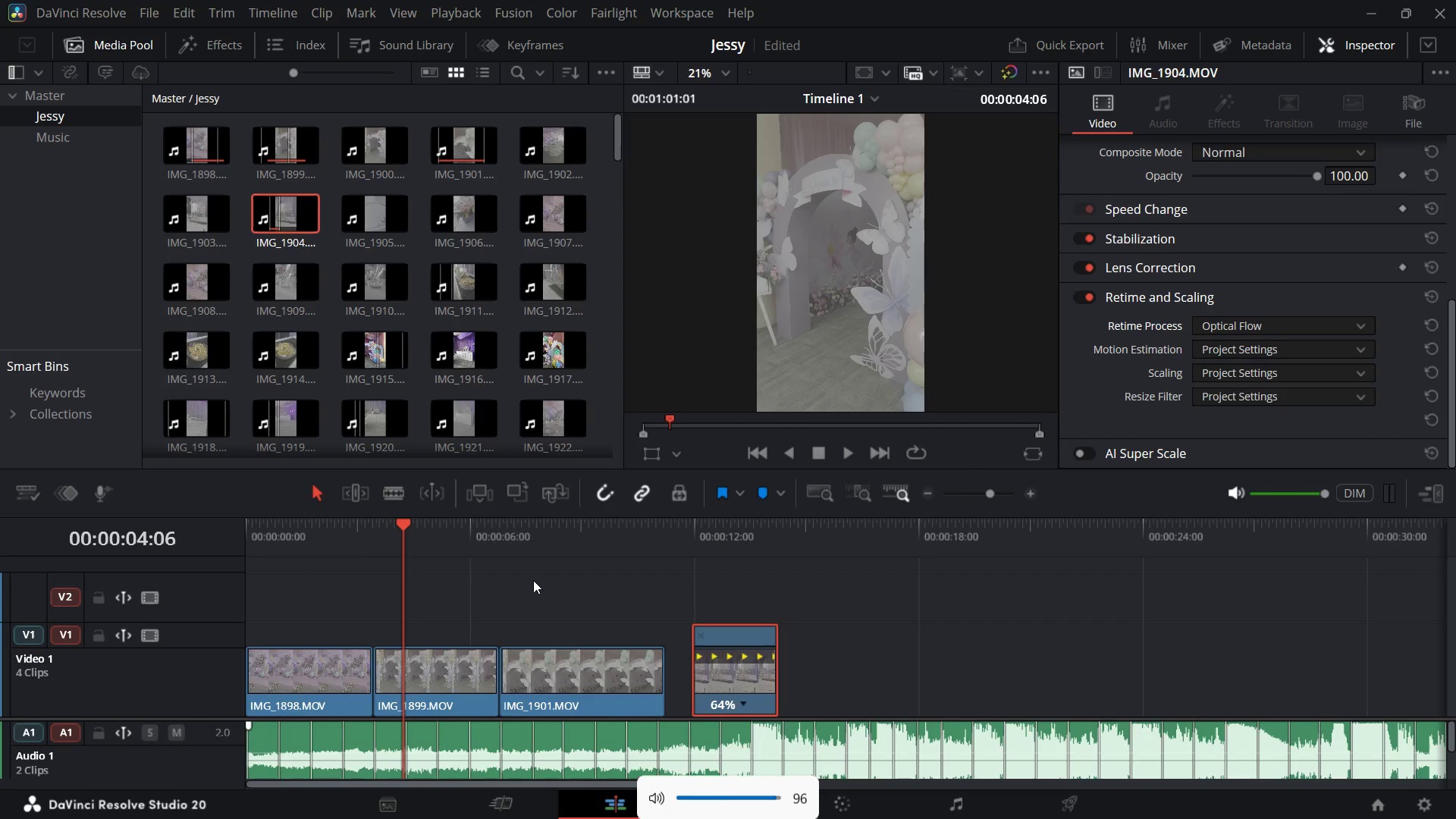 
key(VolumeDown)
 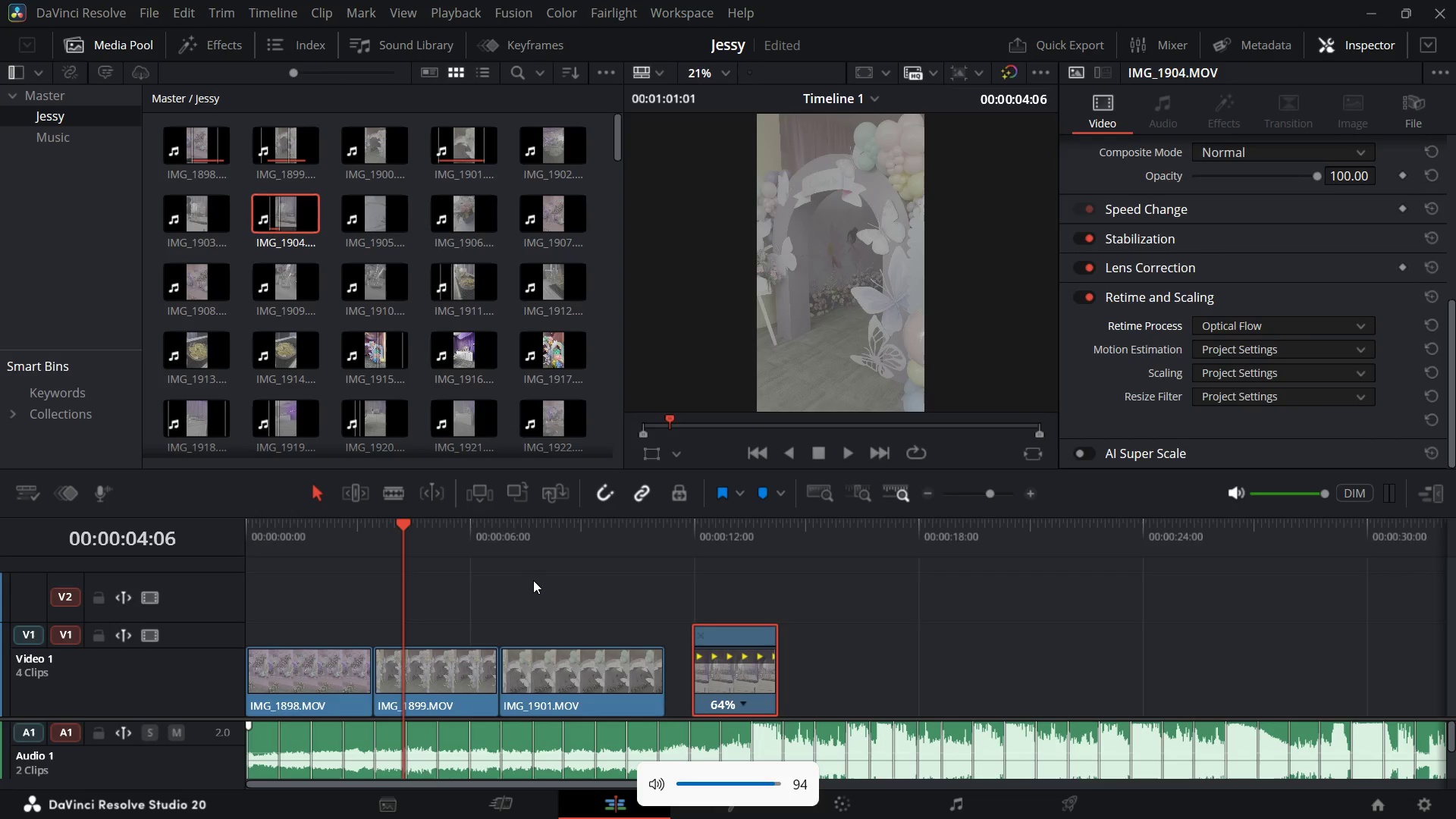 
hold_key(key=VolumeDown, duration=1.0)
 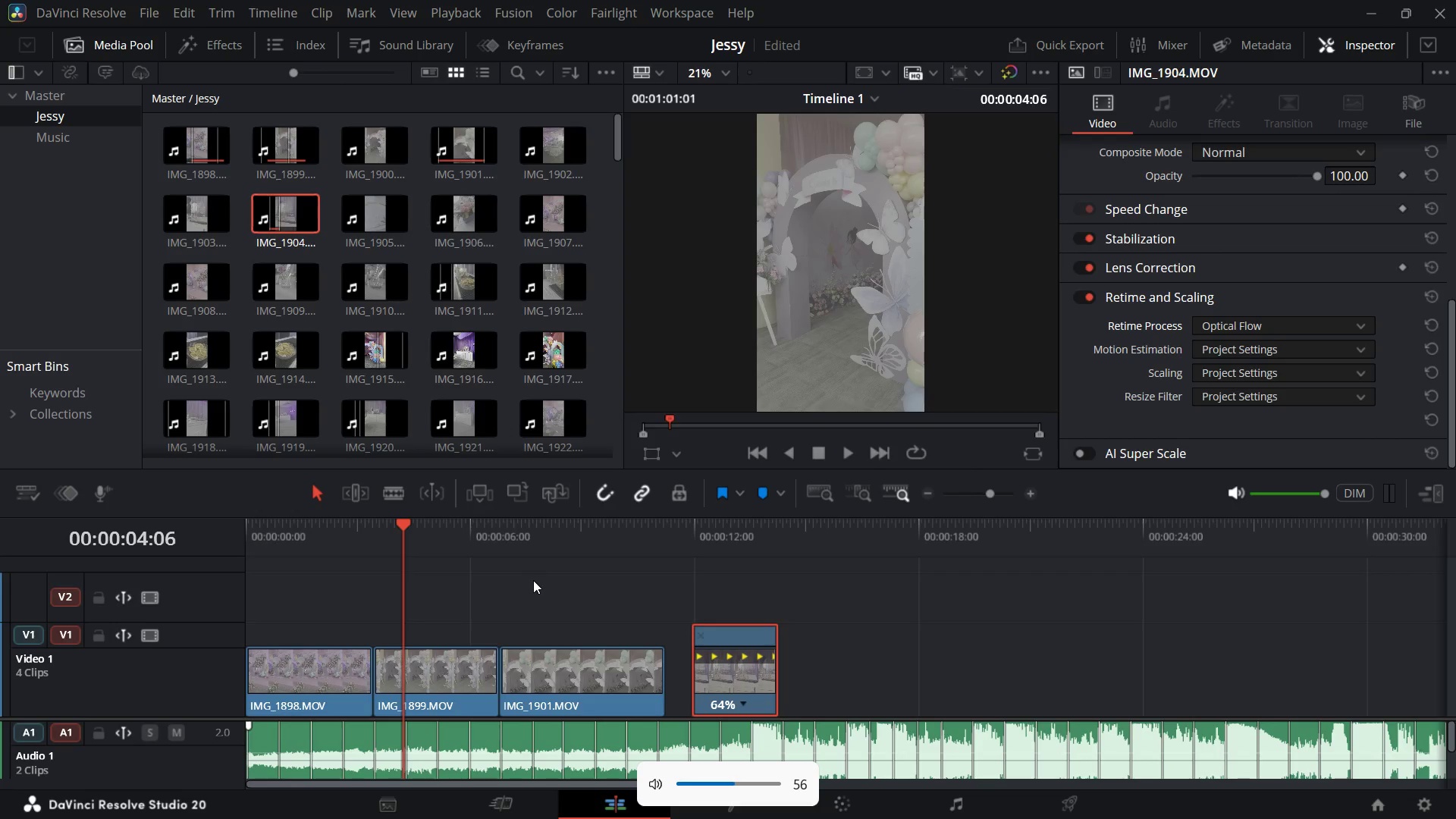 
key(VolumeDown)
 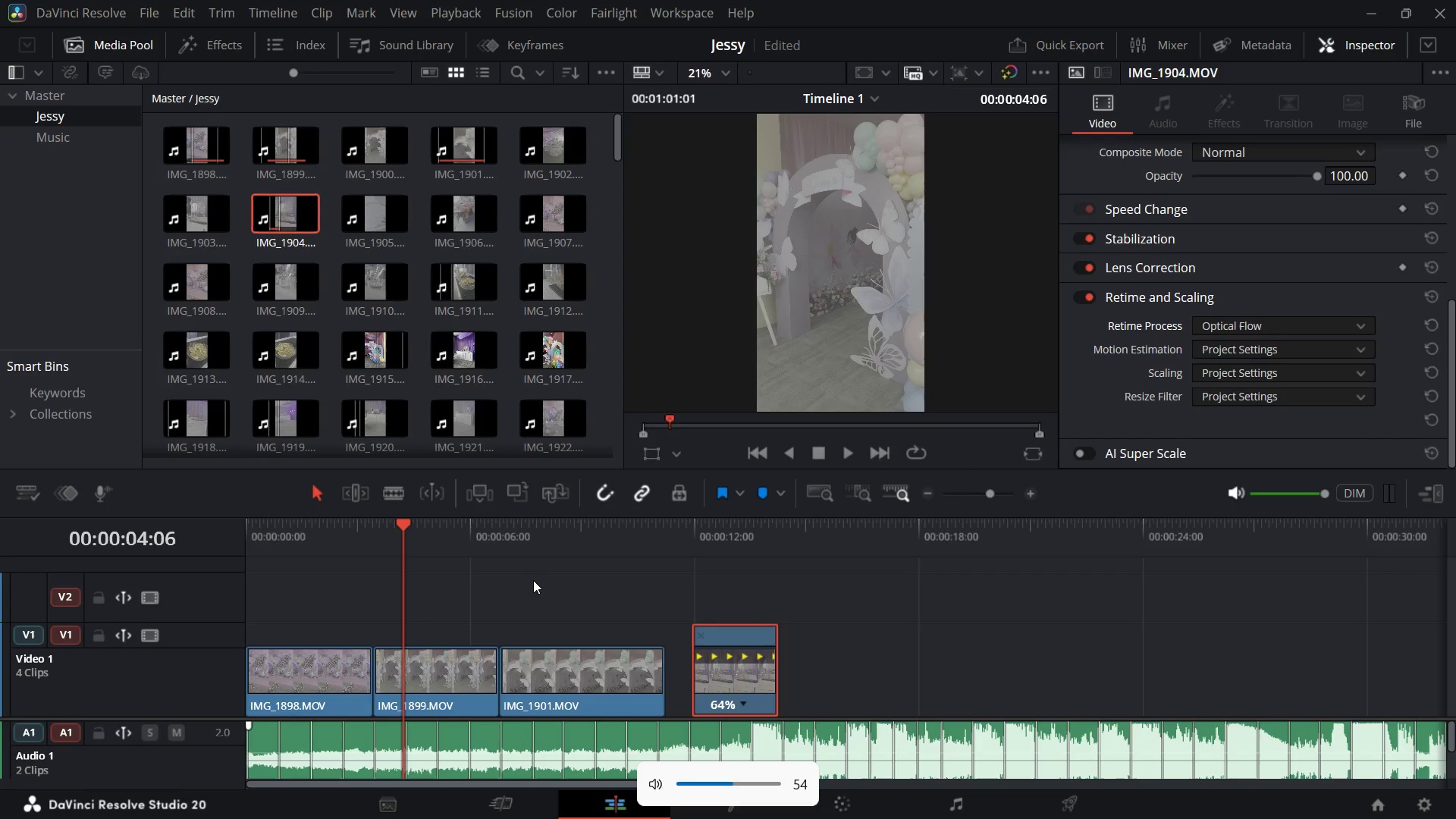 
key(VolumeDown)
 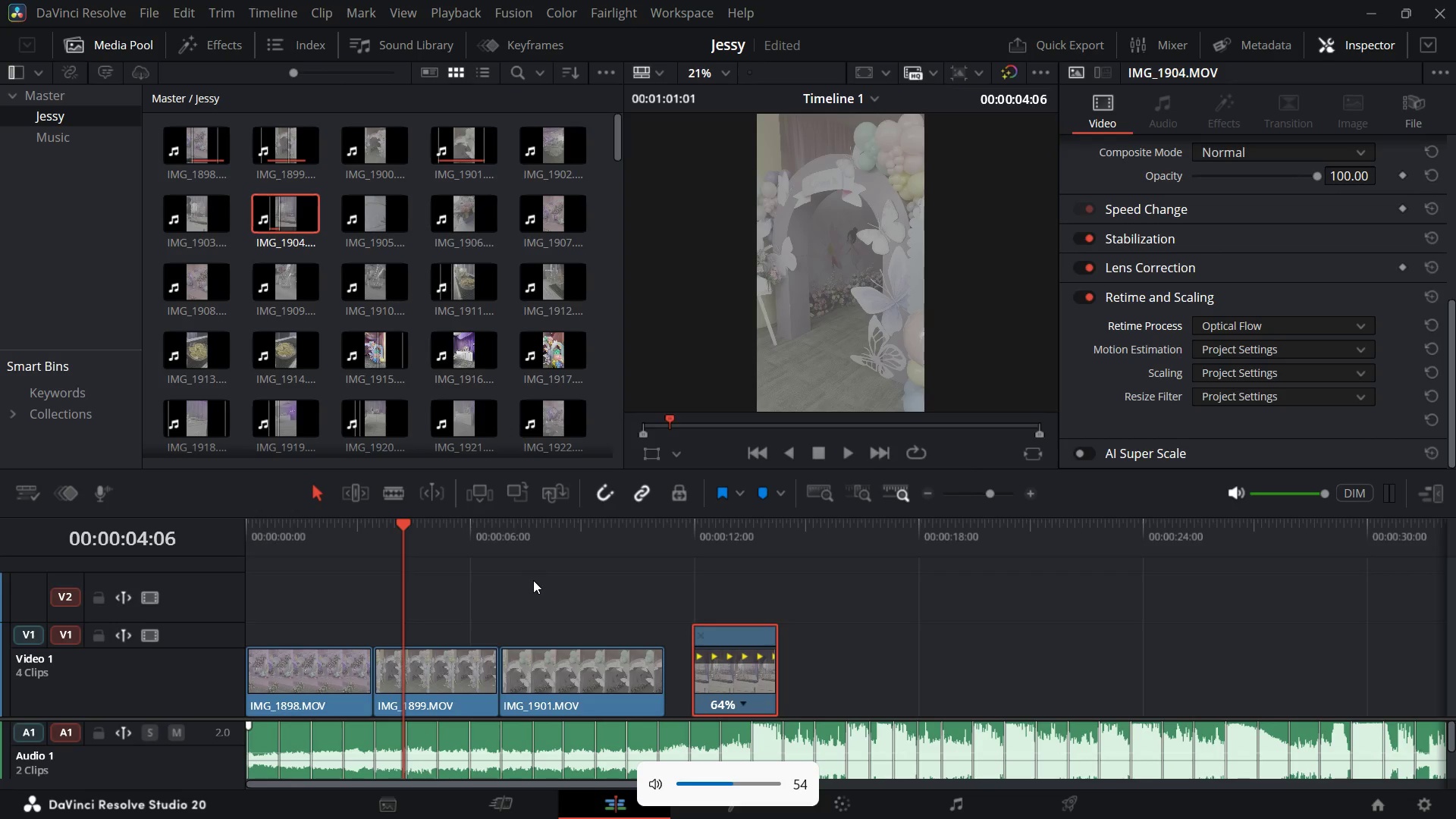 
key(Space)
 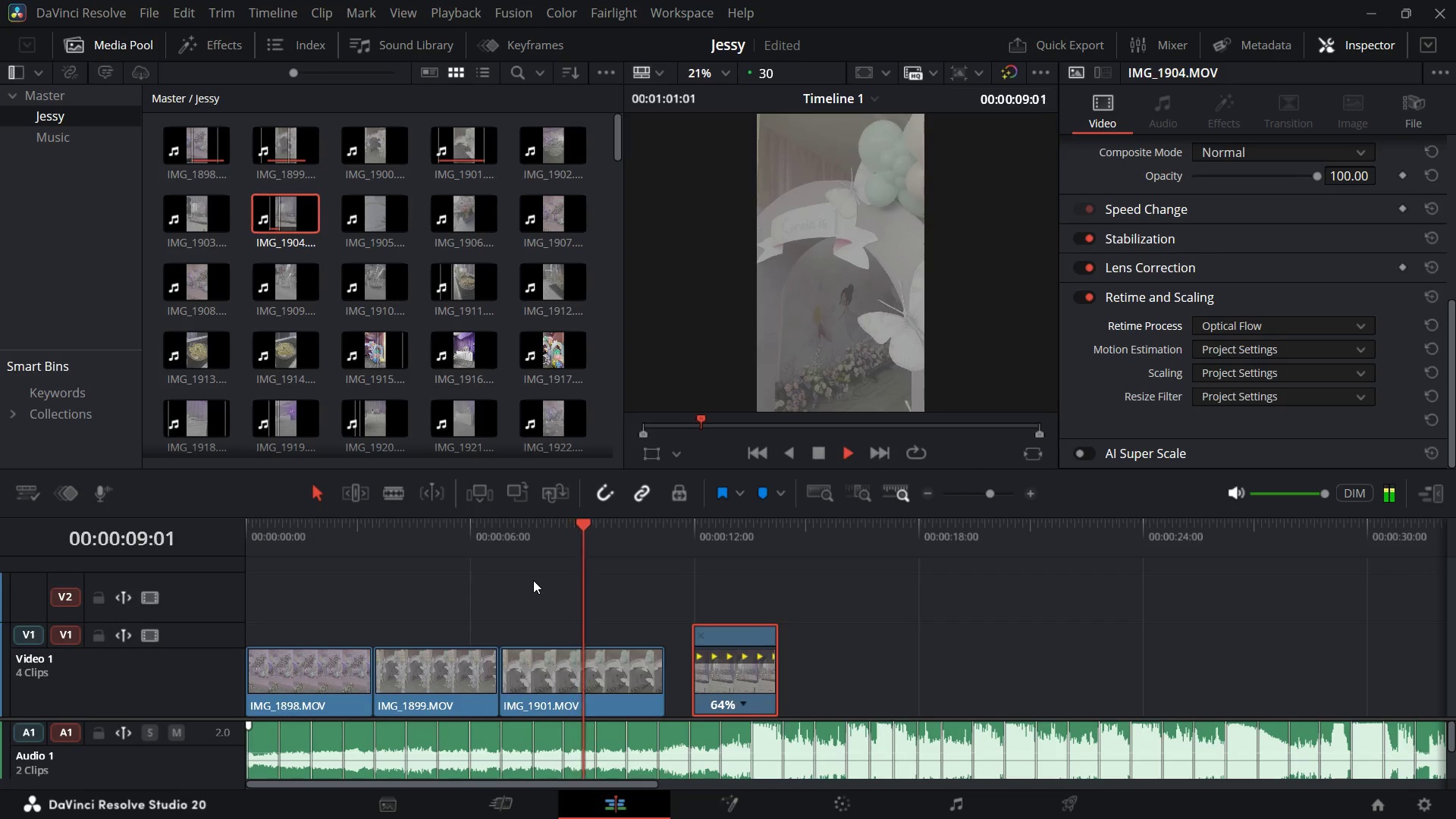 
wait(6.56)
 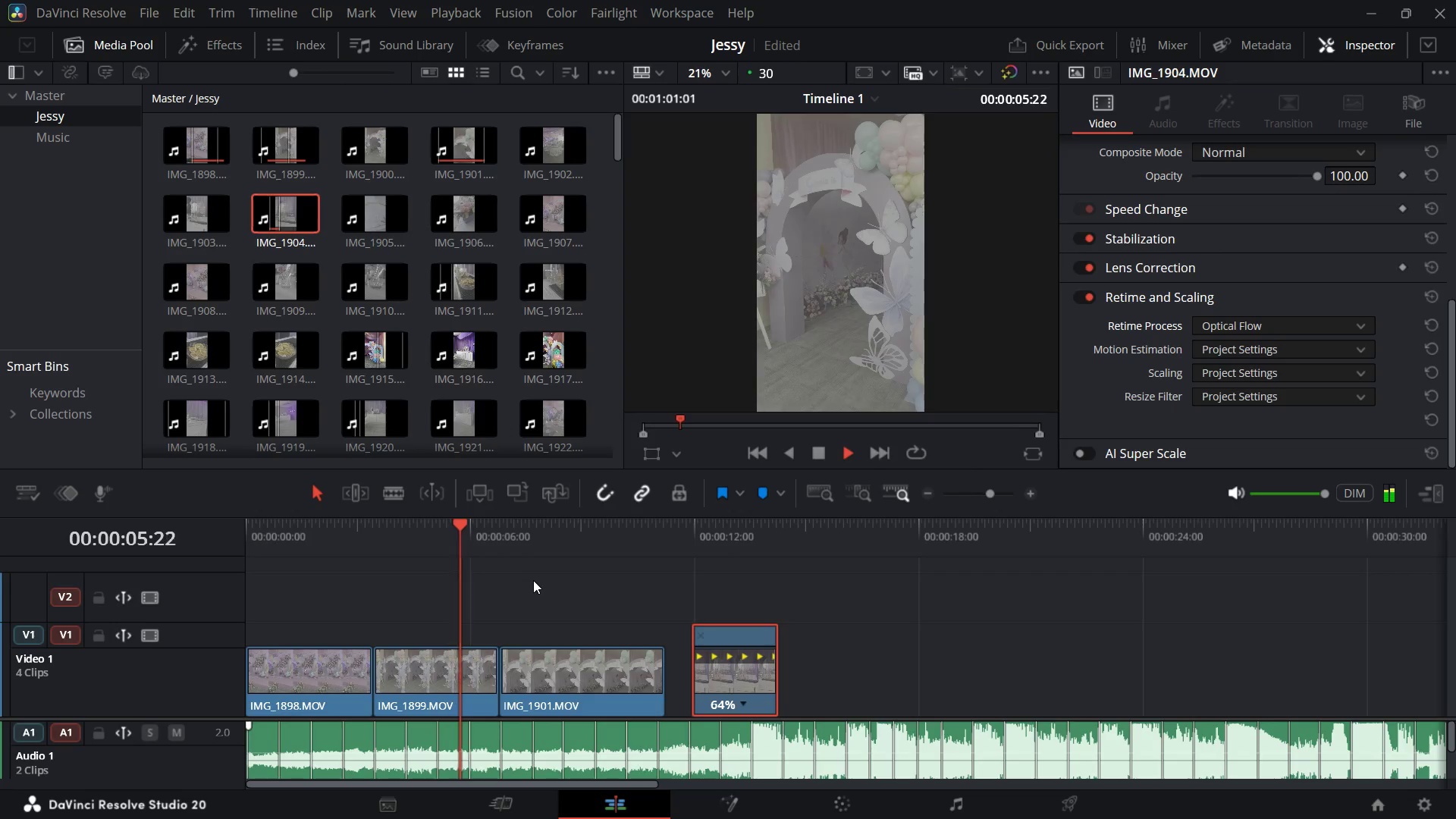 
key(Space)
 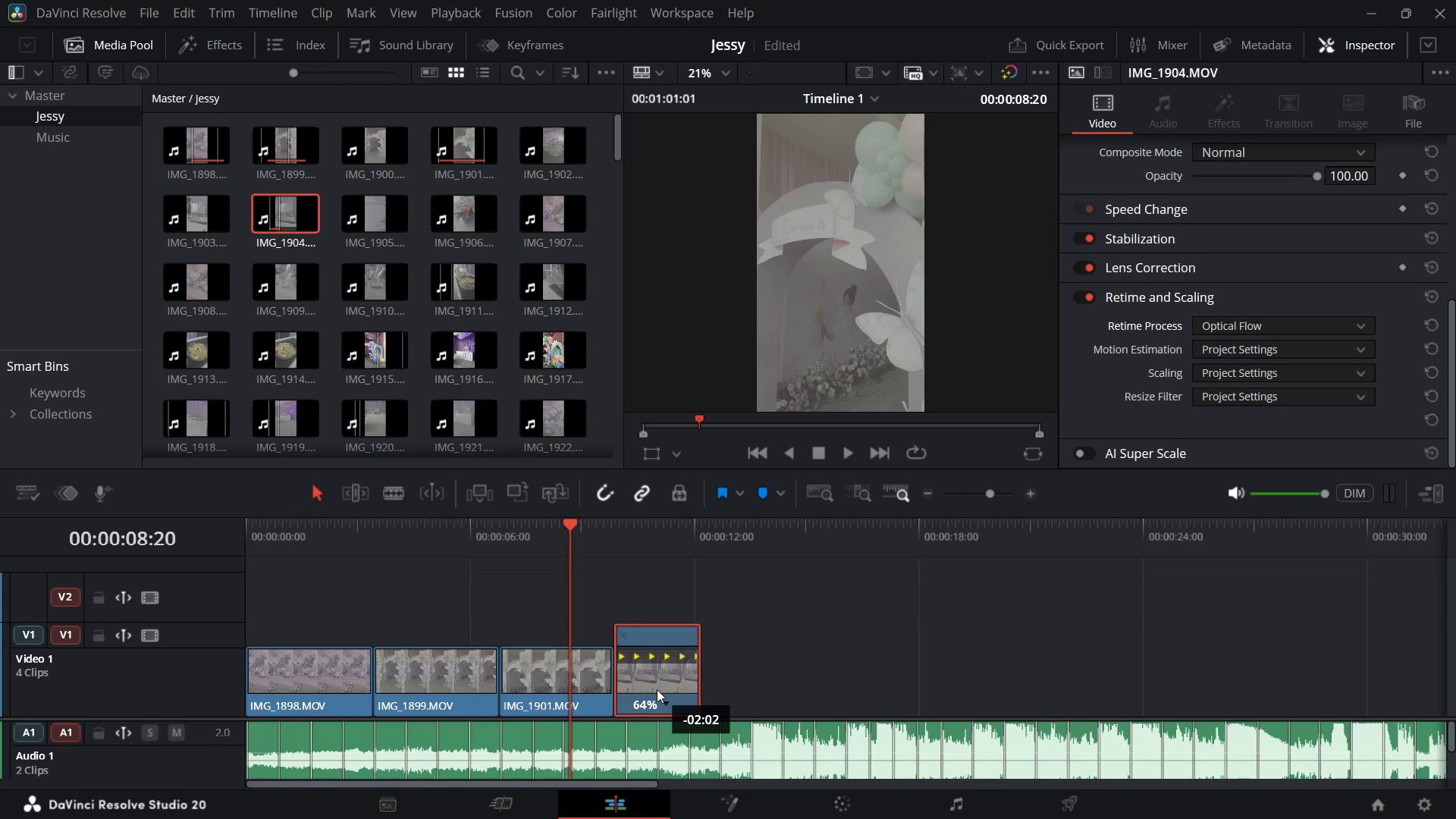 
wait(6.28)
 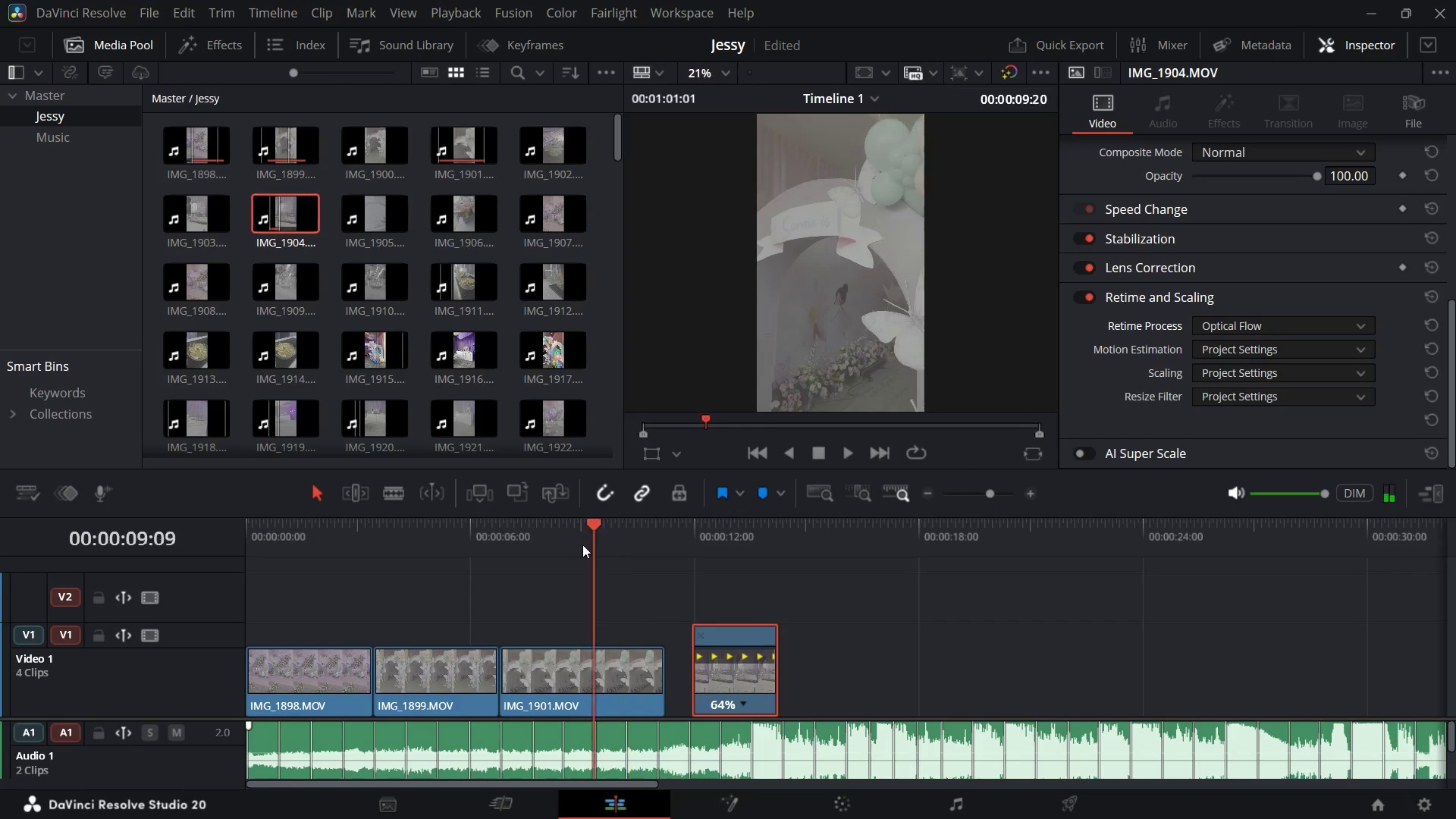 
key(Space)
 